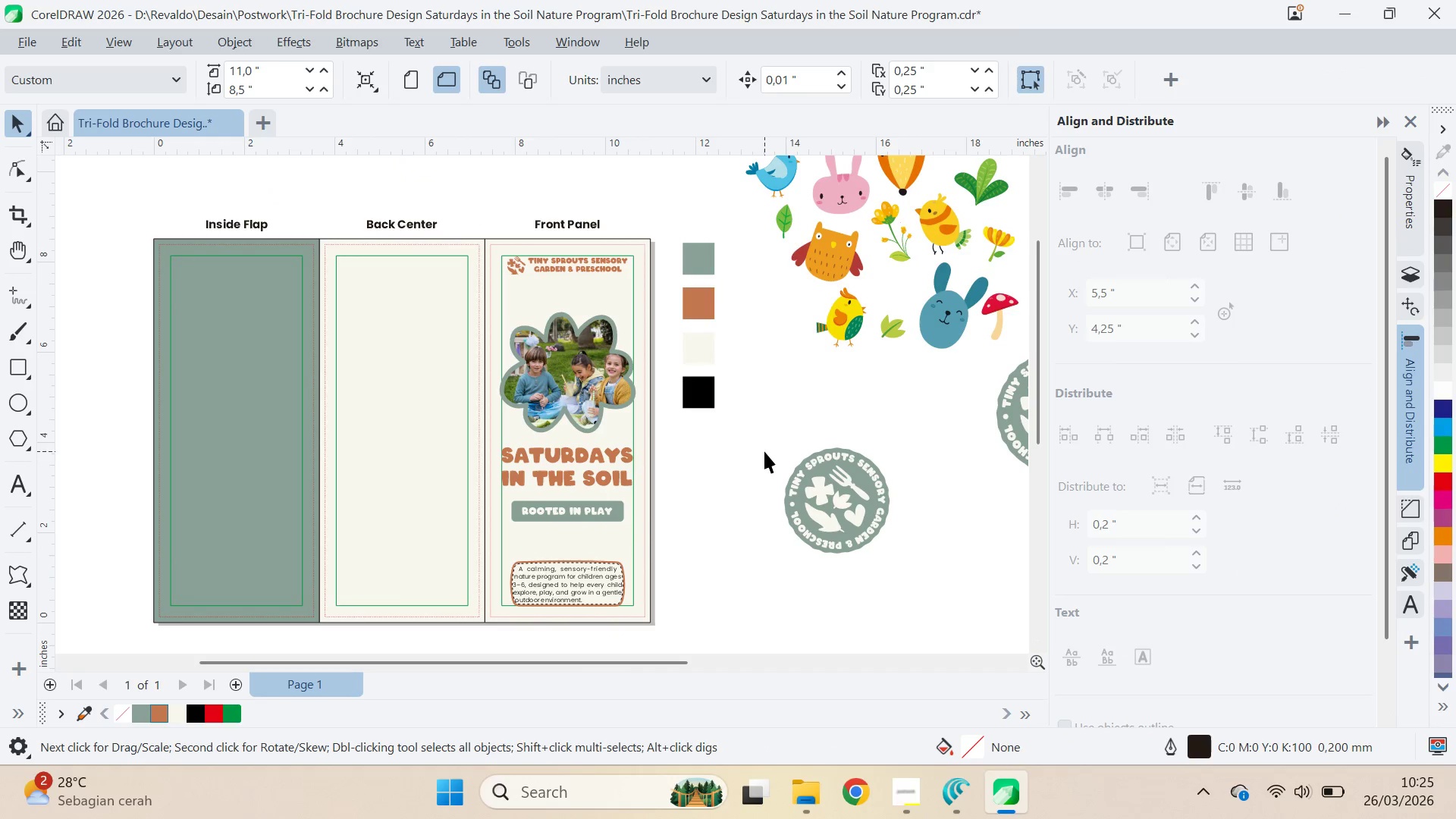 
left_click([764, 451])
 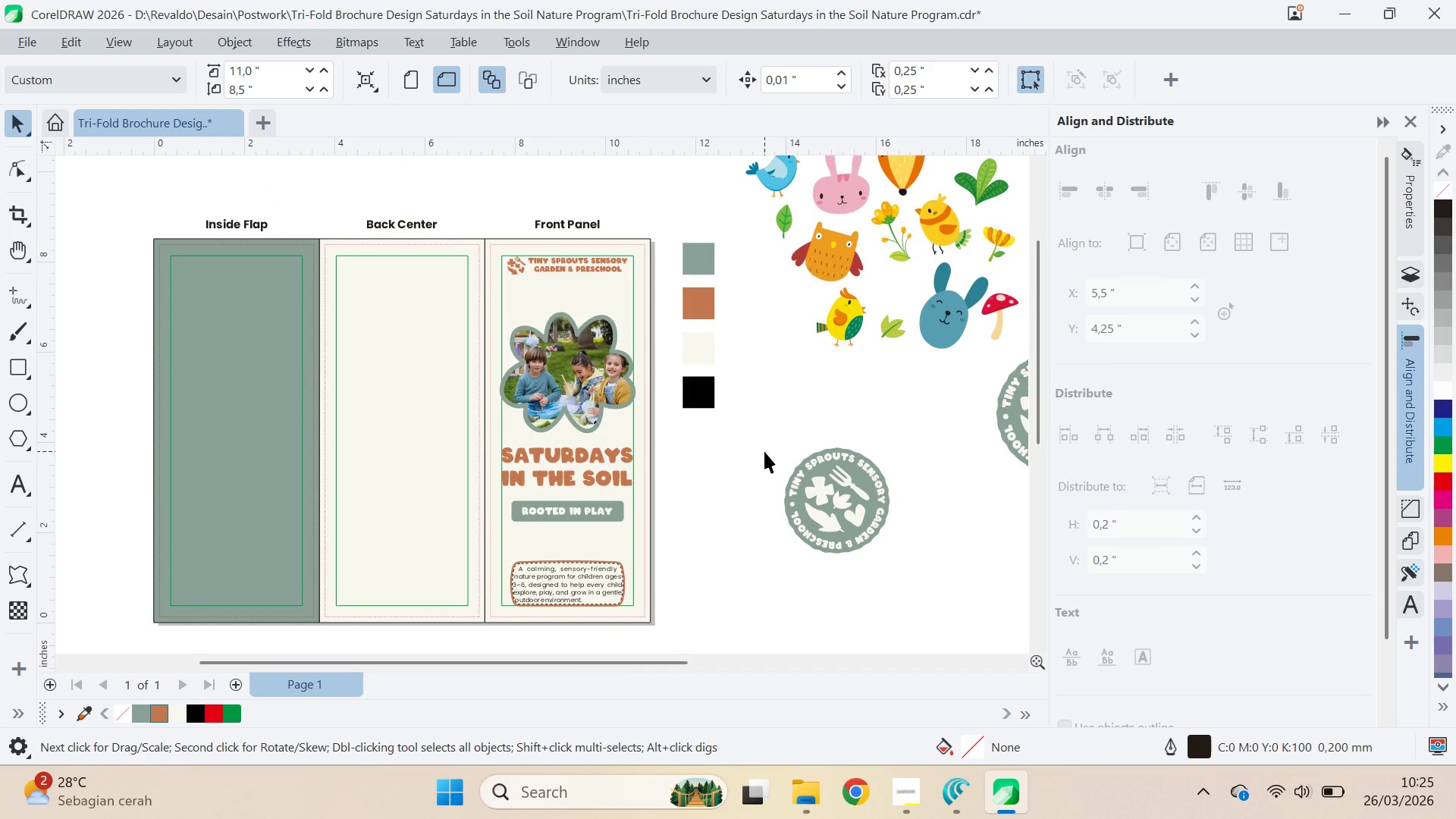 
key(Alt+Tab)
 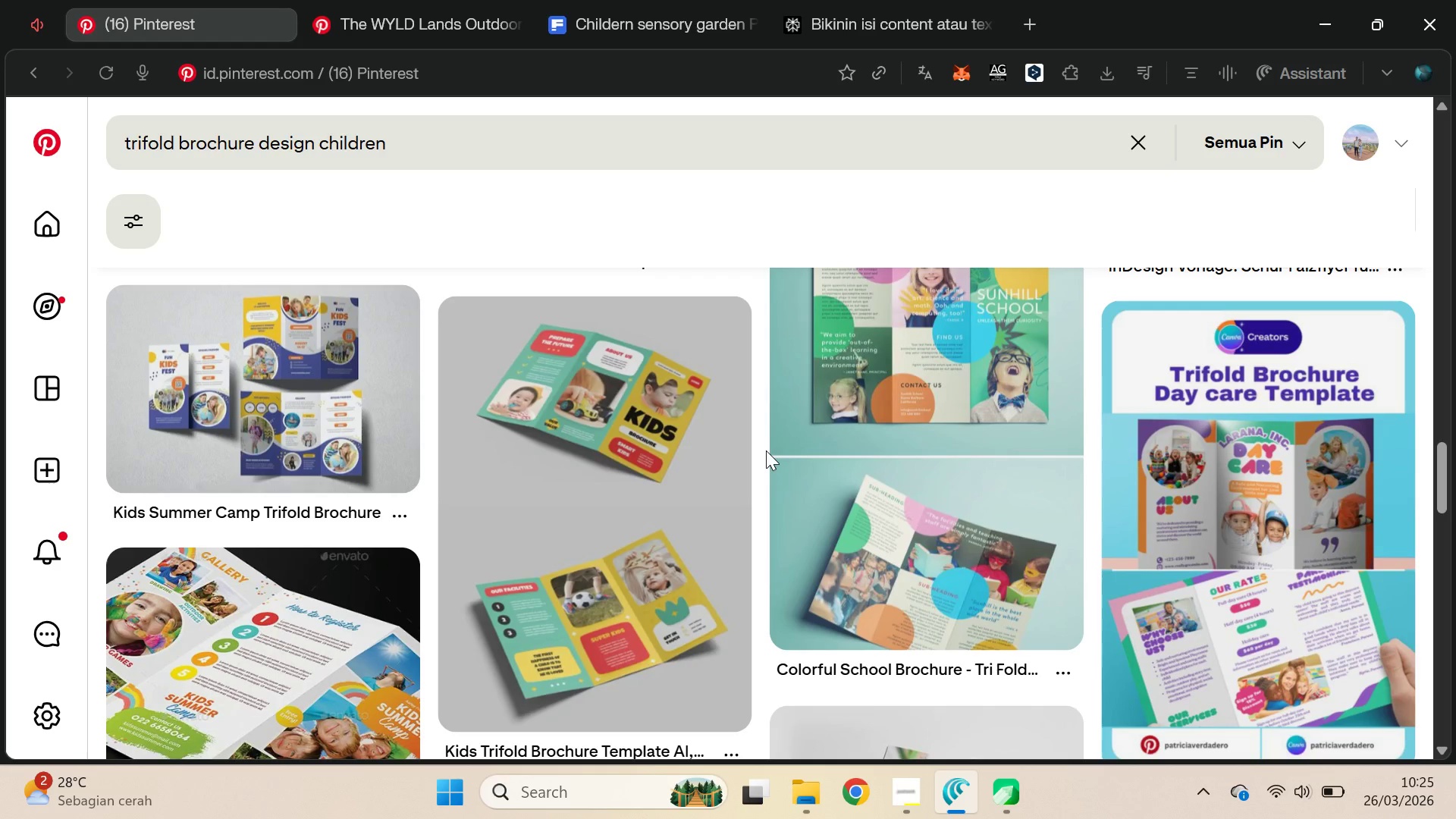 
key(Alt+AltLeft)
 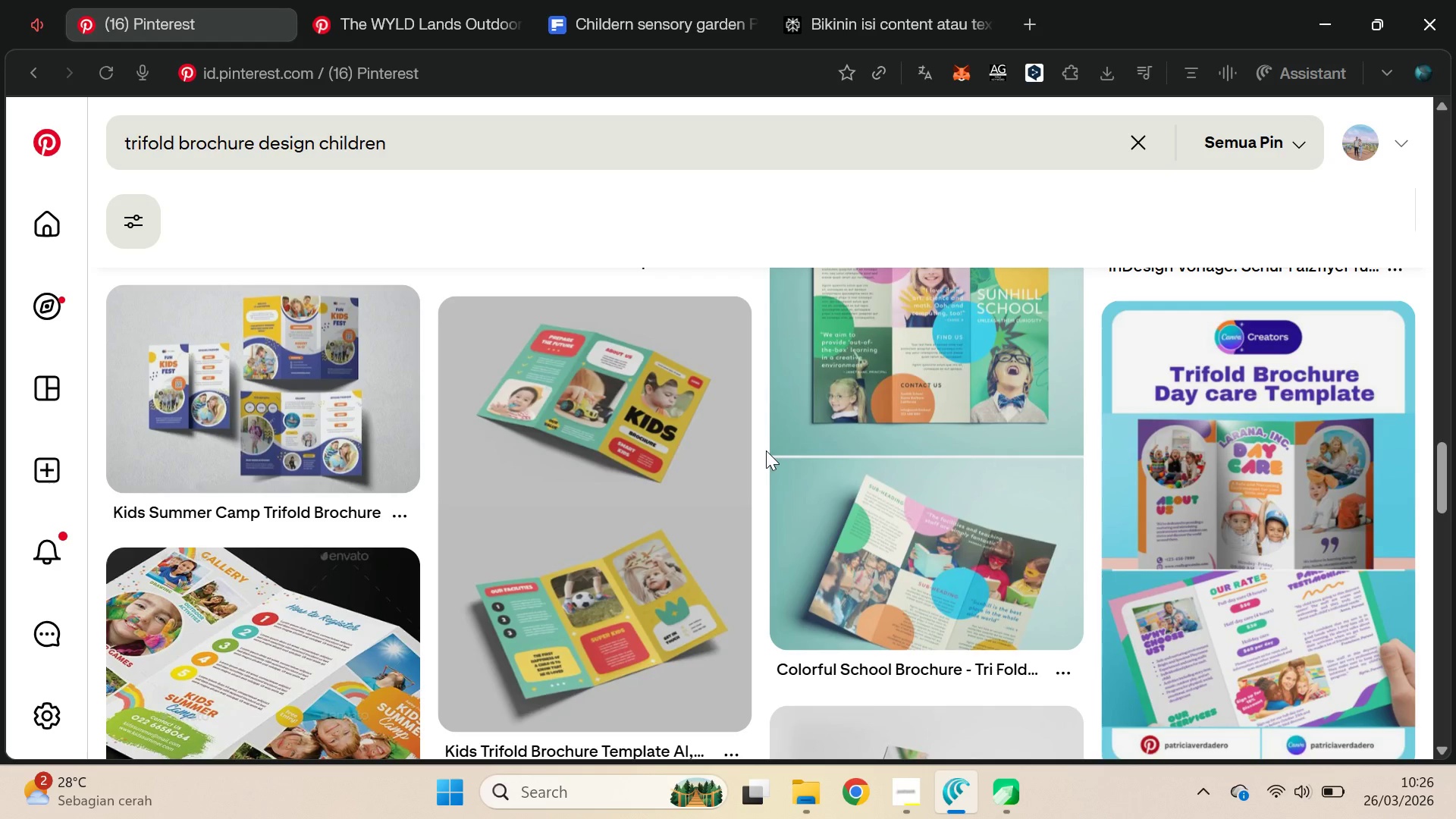 
key(Alt+Tab)
 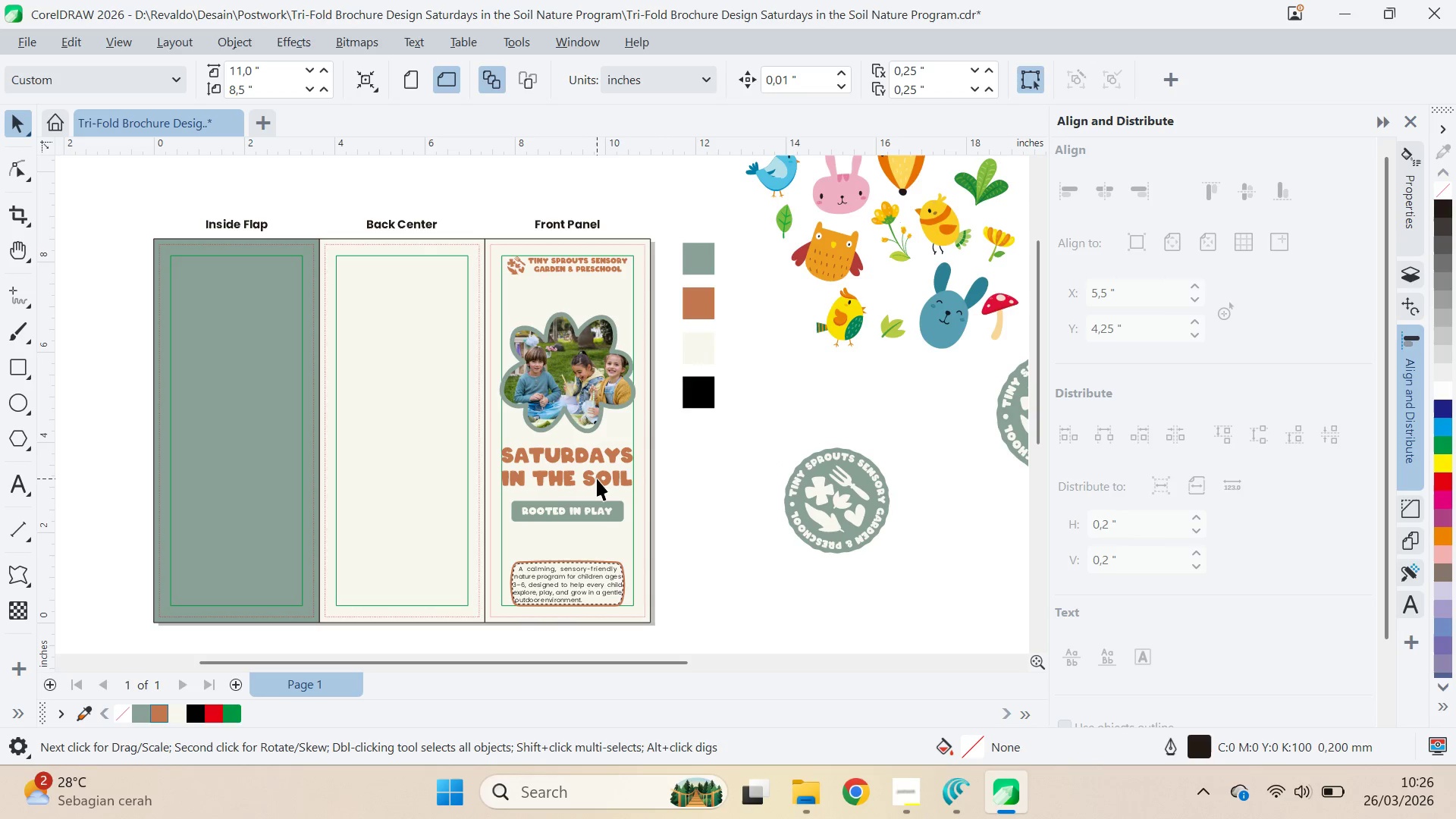 
key(Control+U)
 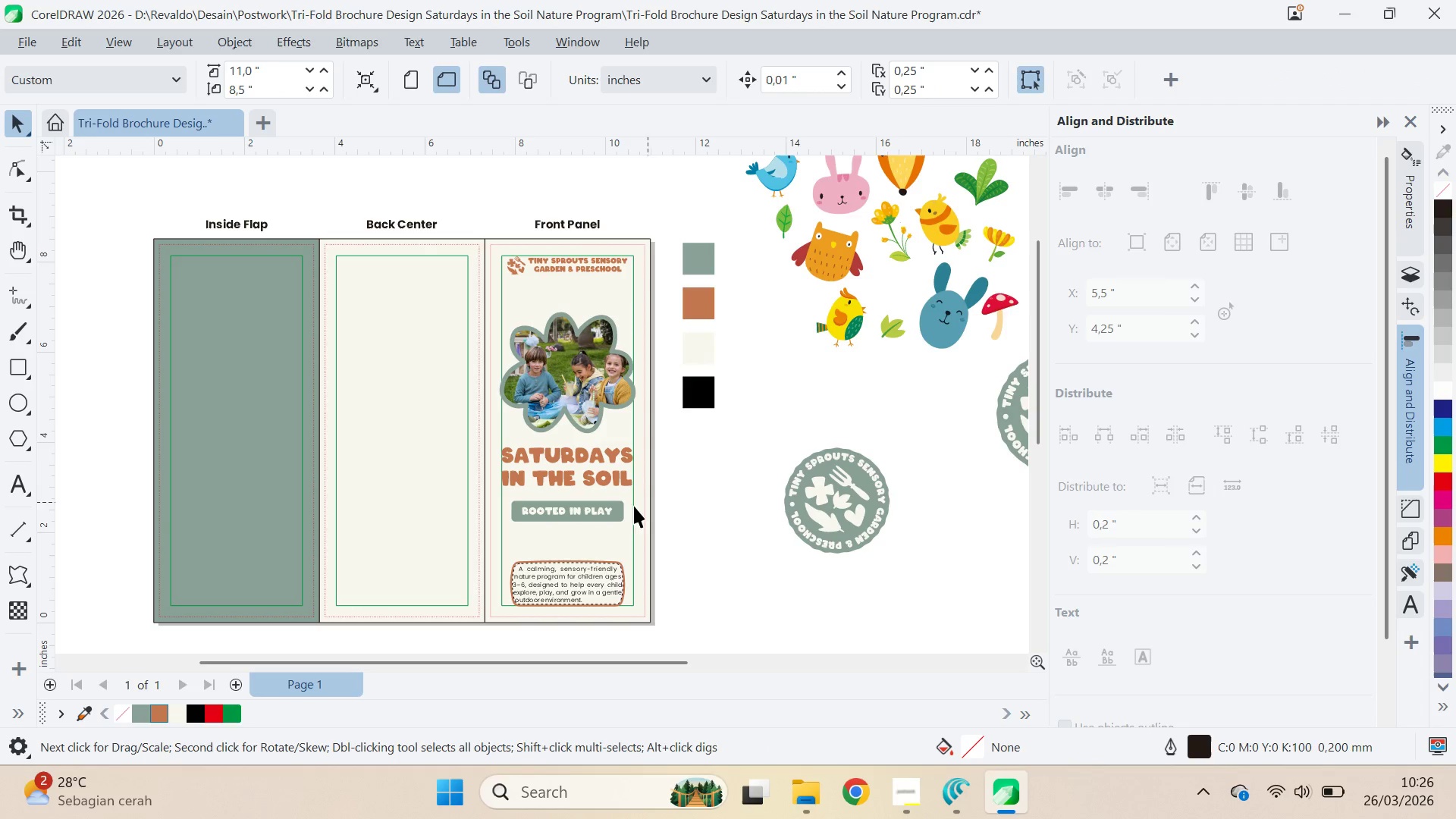 
left_click_drag(start_coordinate=[587, 517], to_coordinate=[588, 531])
 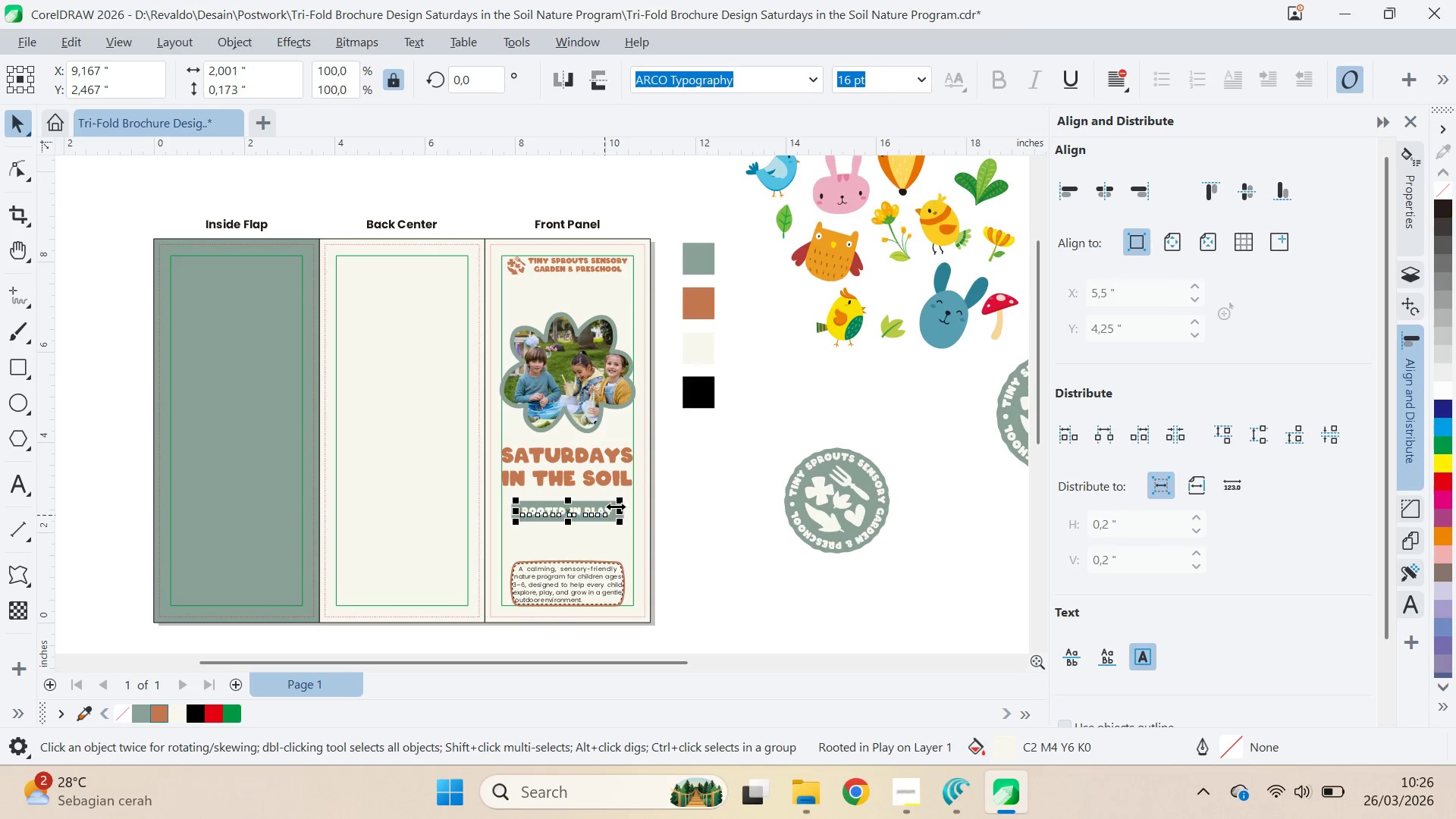 
hold_key(key=ShiftLeft, duration=0.64)
 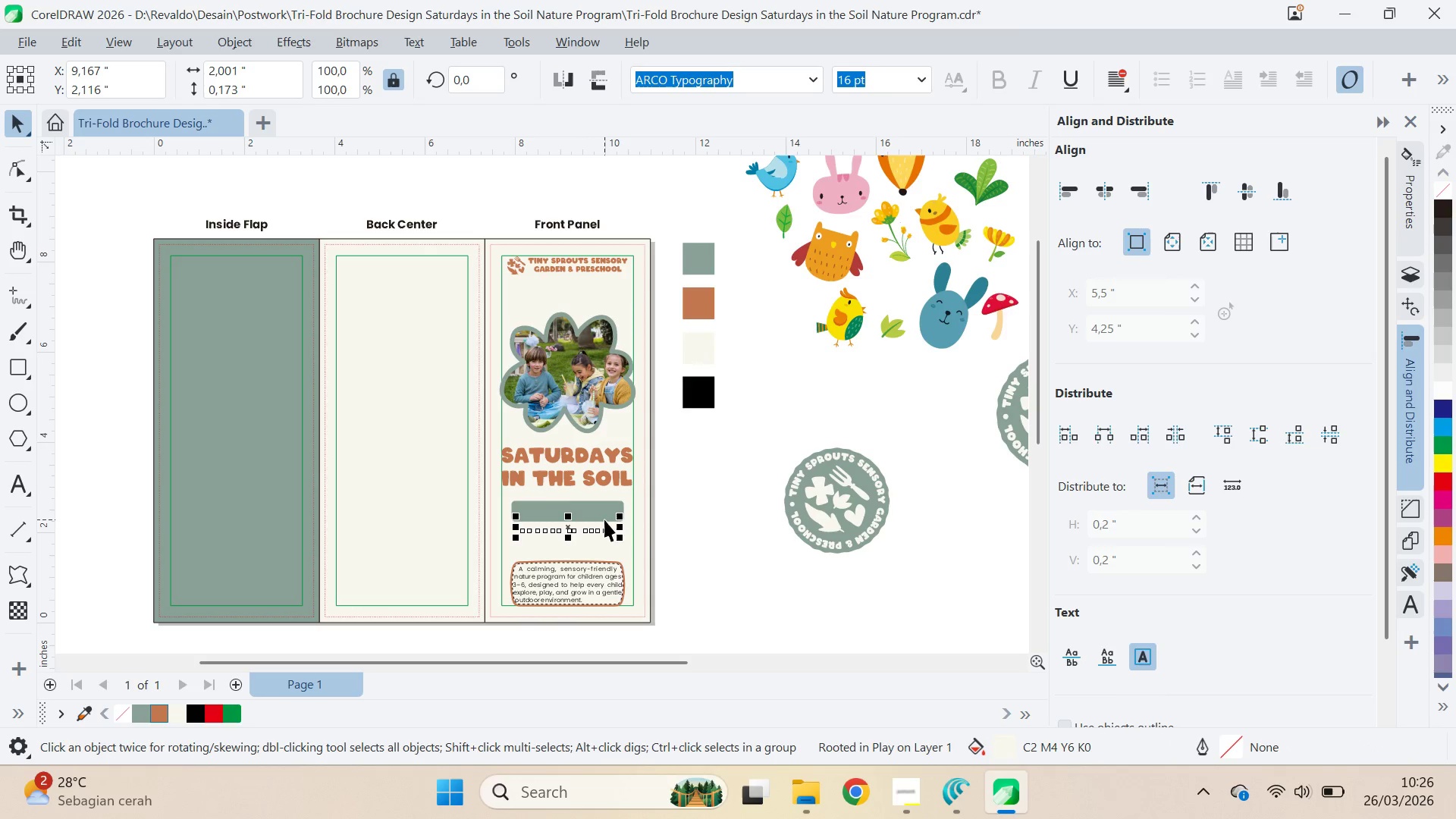 
key(Control+ControlLeft)
 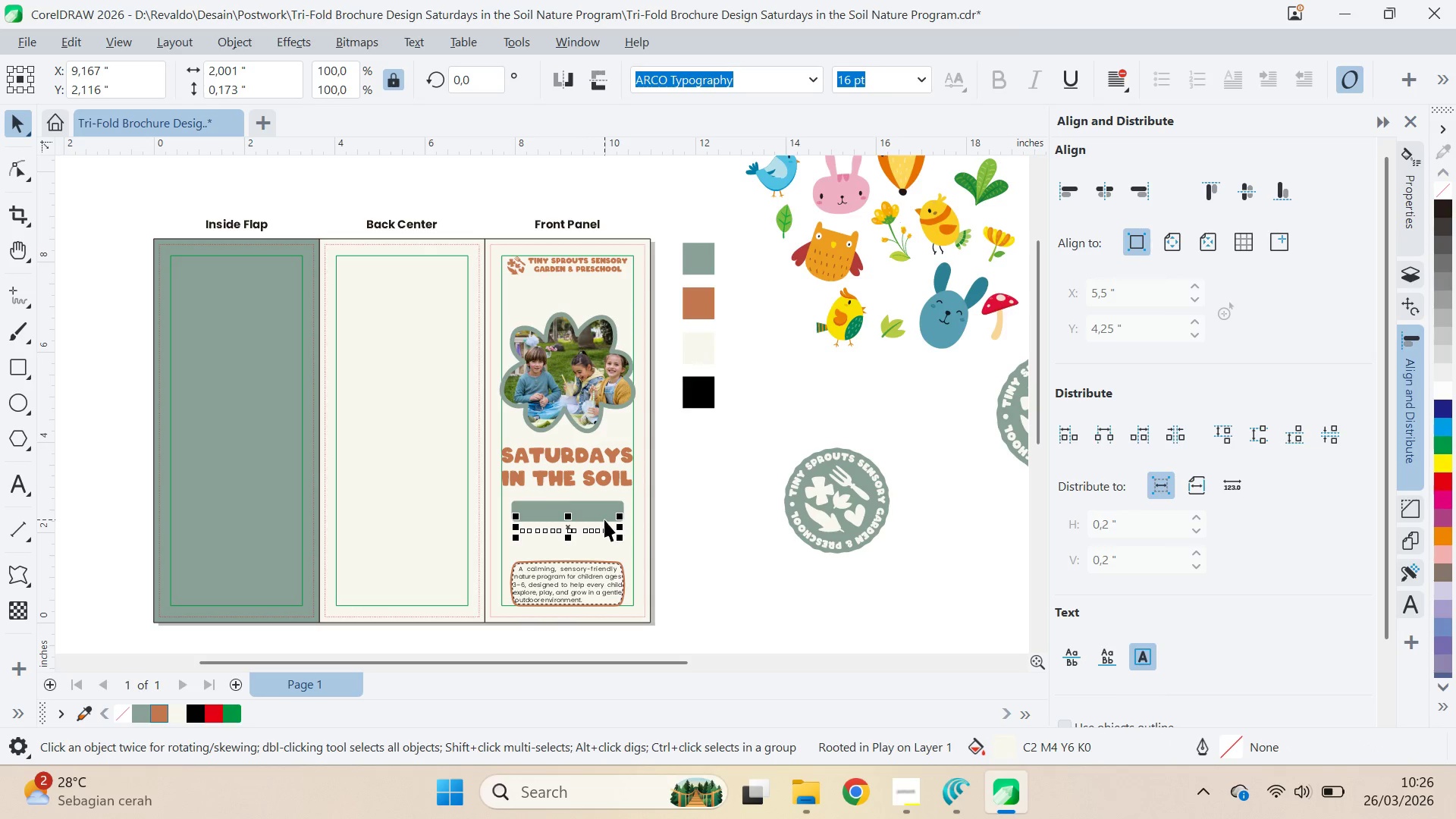 
key(Control+Z)
 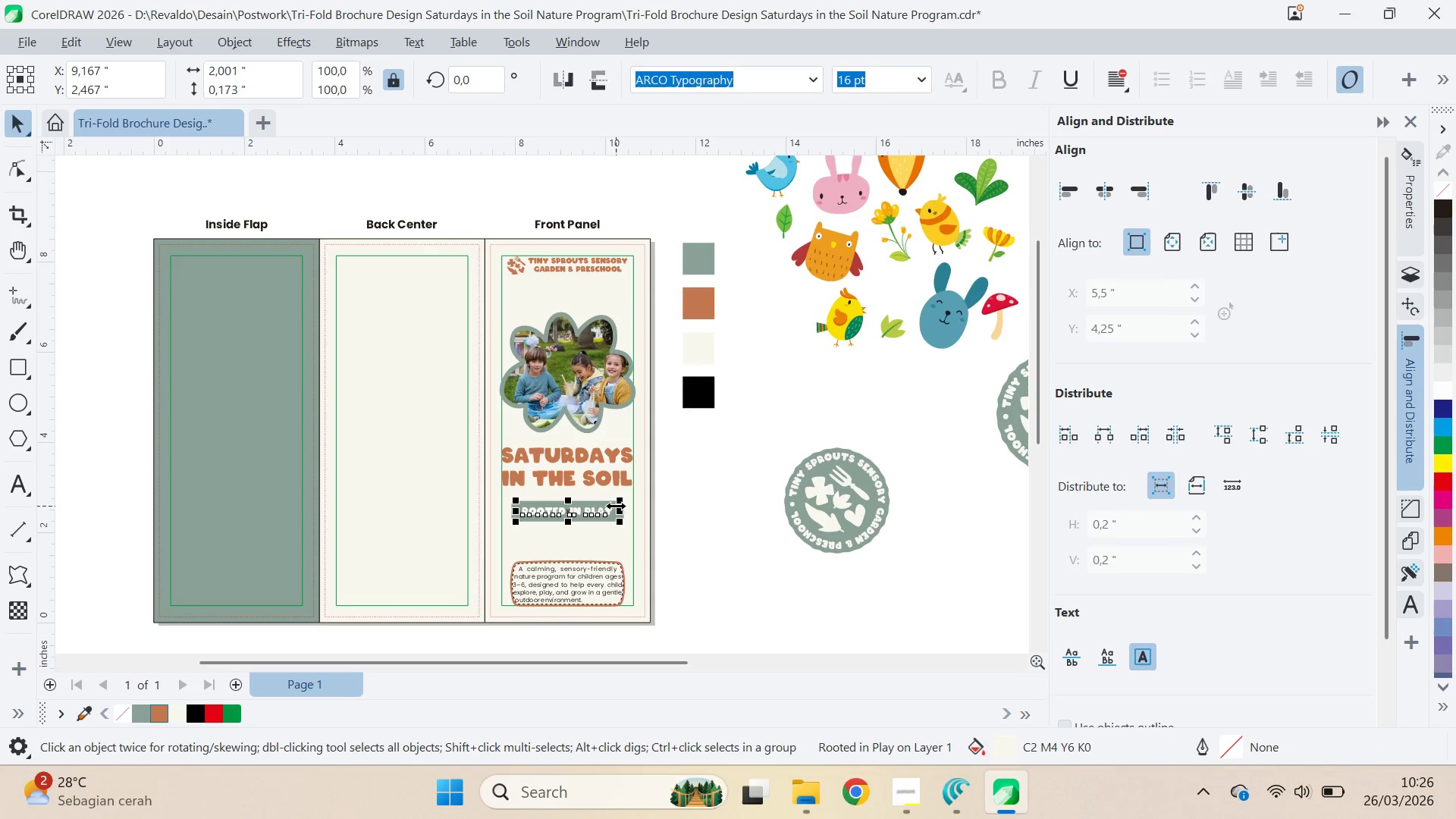 
key(Shift+ShiftLeft)
 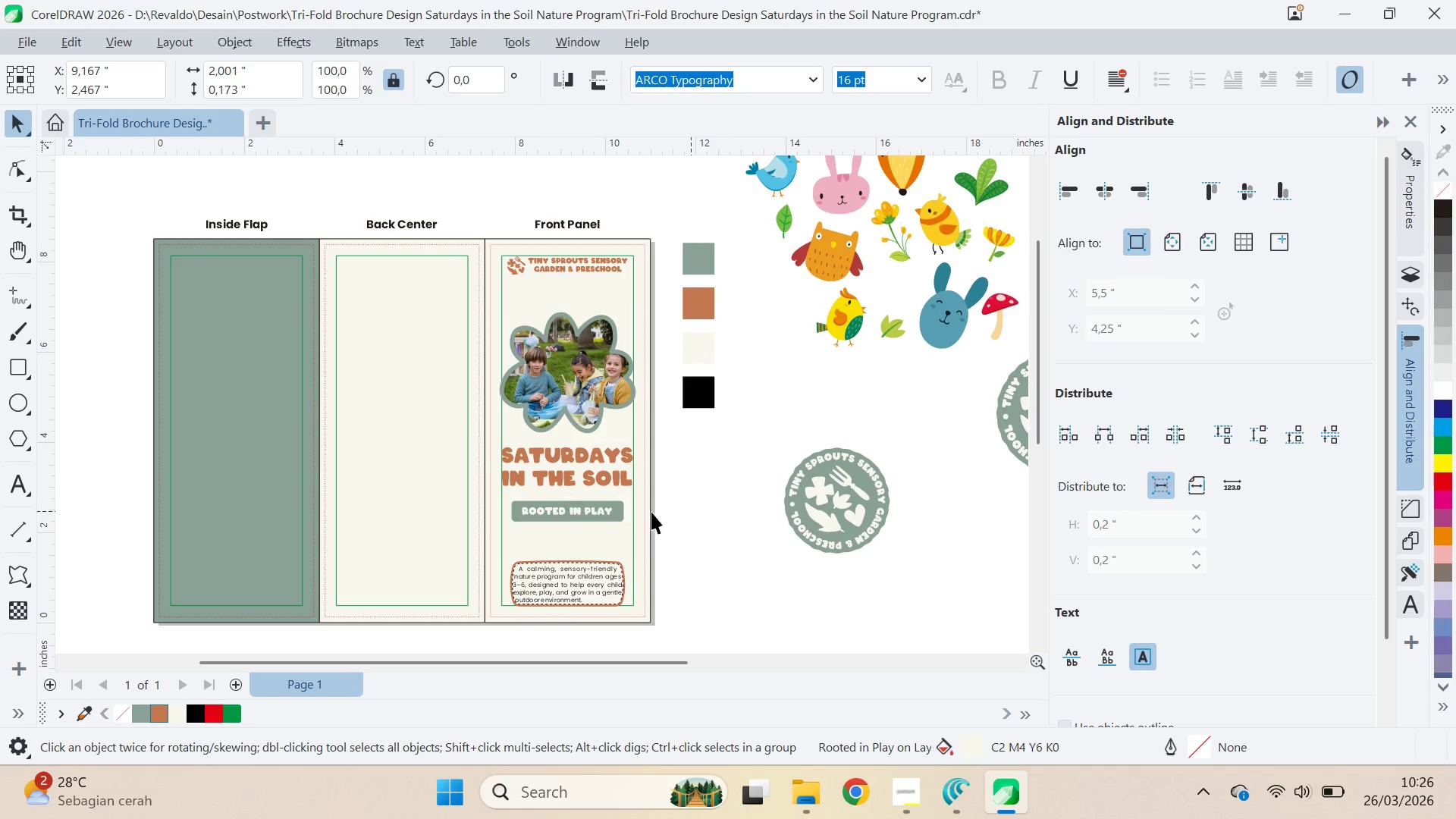 
double_click([607, 510])
 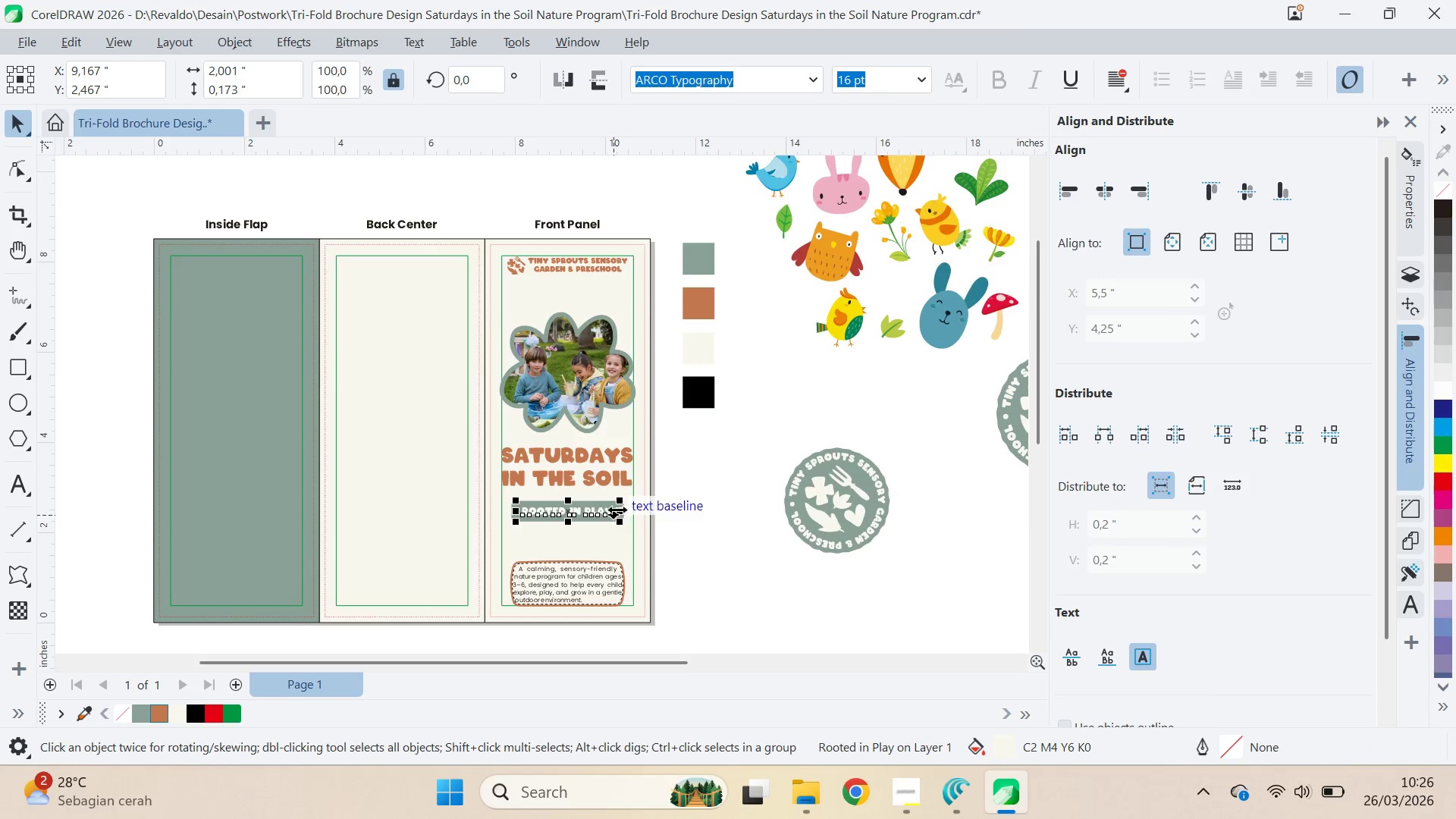 
hold_key(key=ShiftLeft, duration=0.72)
 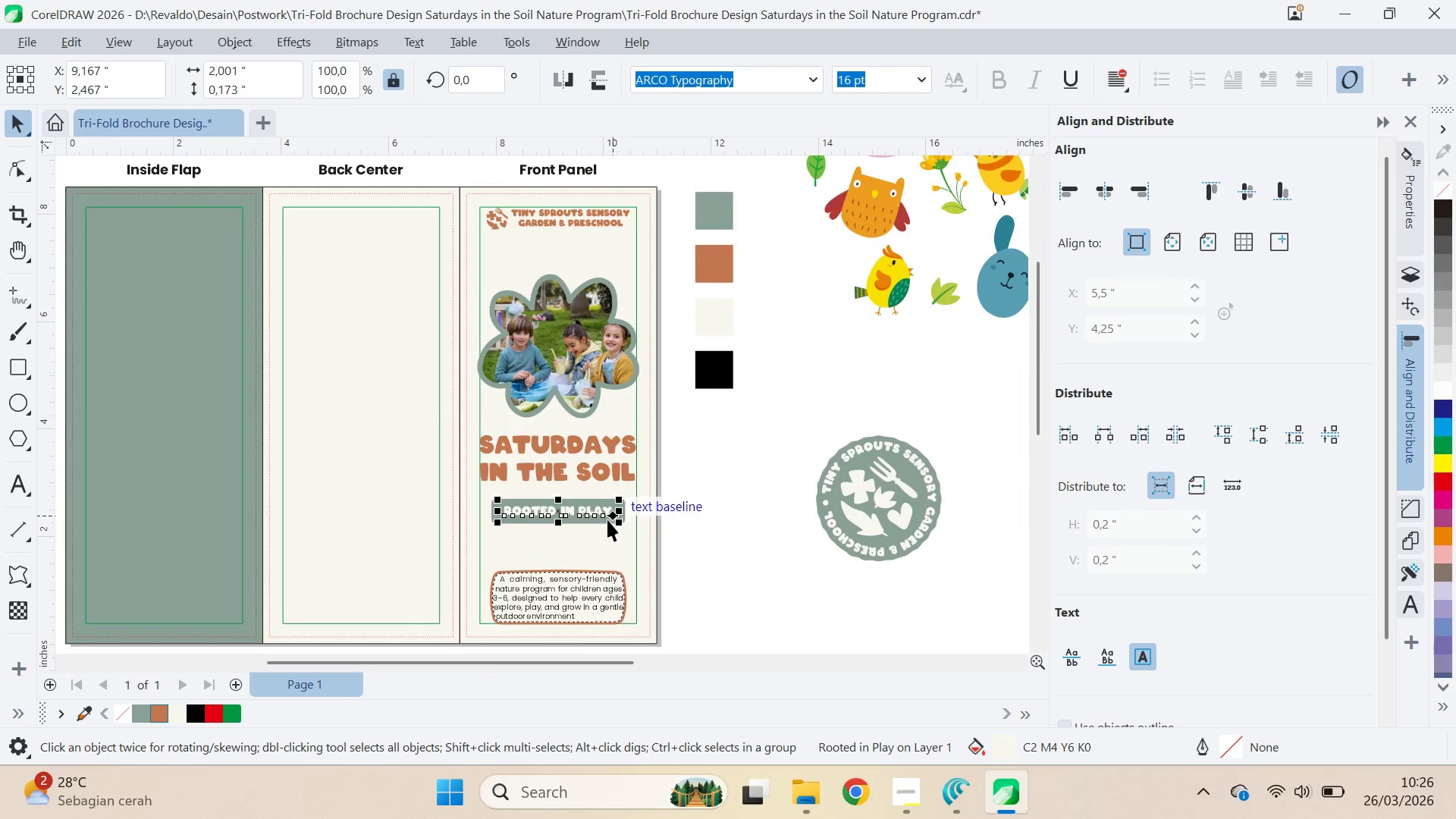 
scroll: coordinate [612, 513], scroll_direction: up, amount: 1.0
 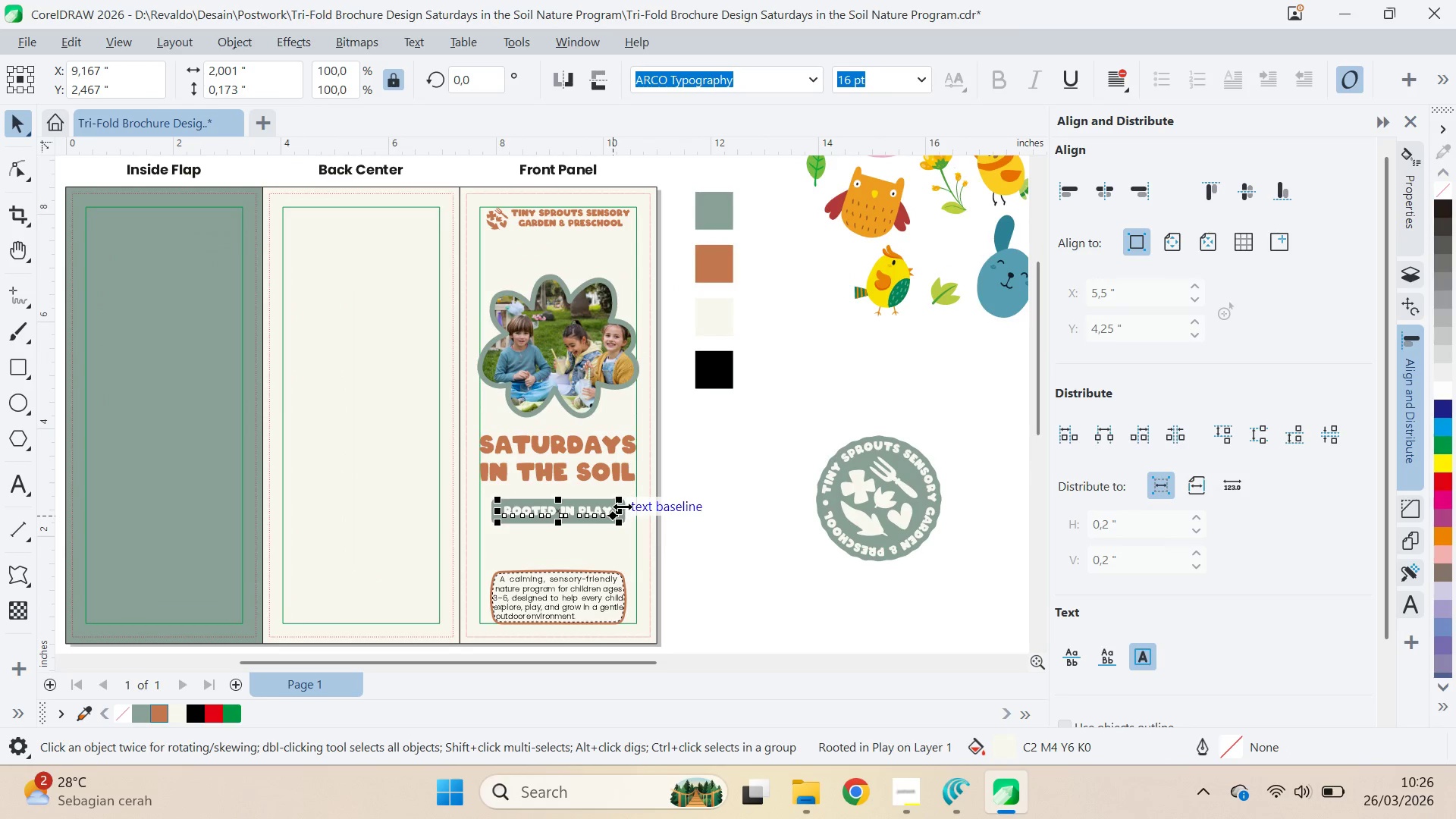 
hold_key(key=ShiftLeft, duration=0.45)
left_click([649, 491])
 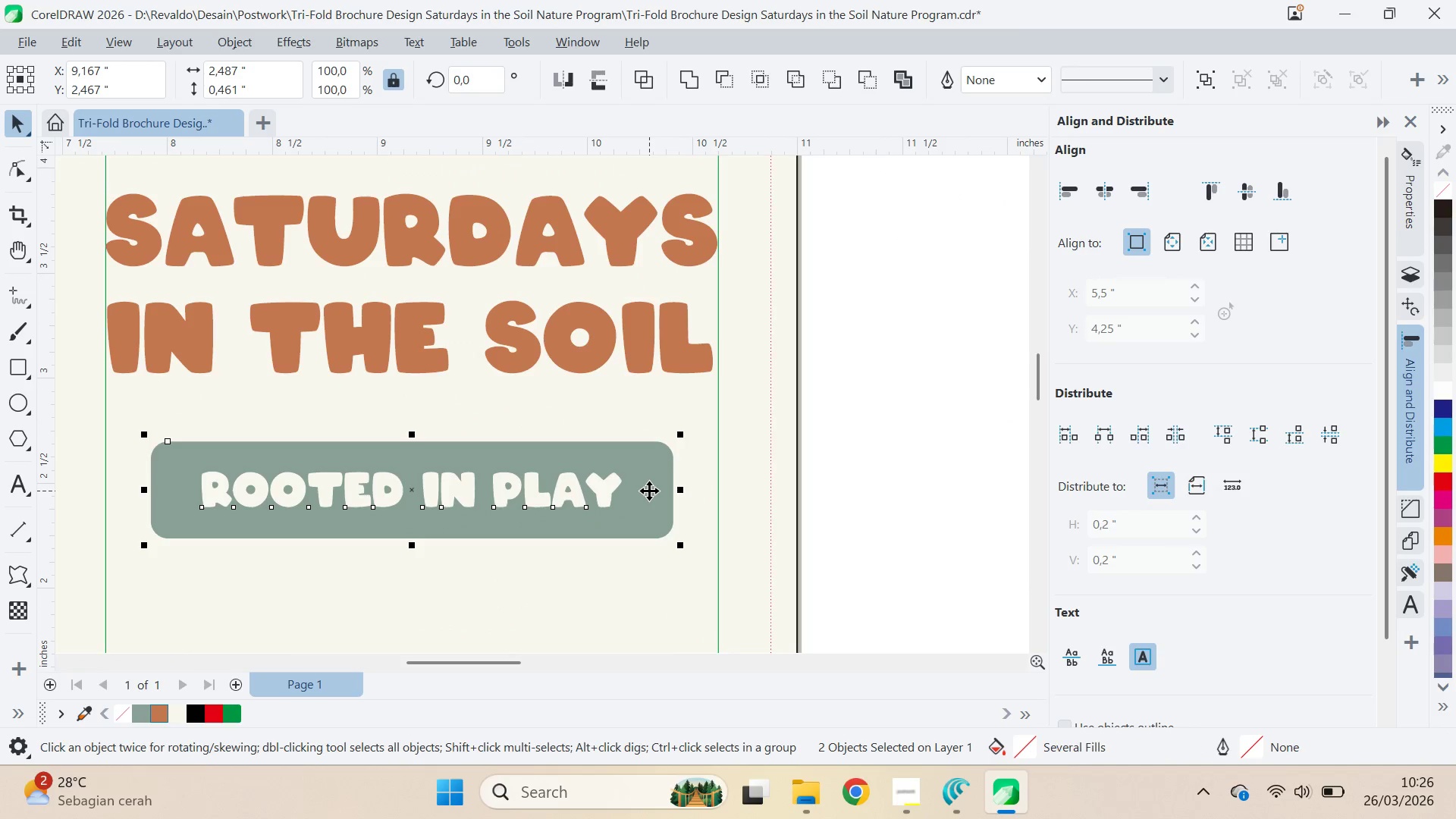 
scroll: coordinate [610, 518], scroll_direction: up, amount: 10.0
 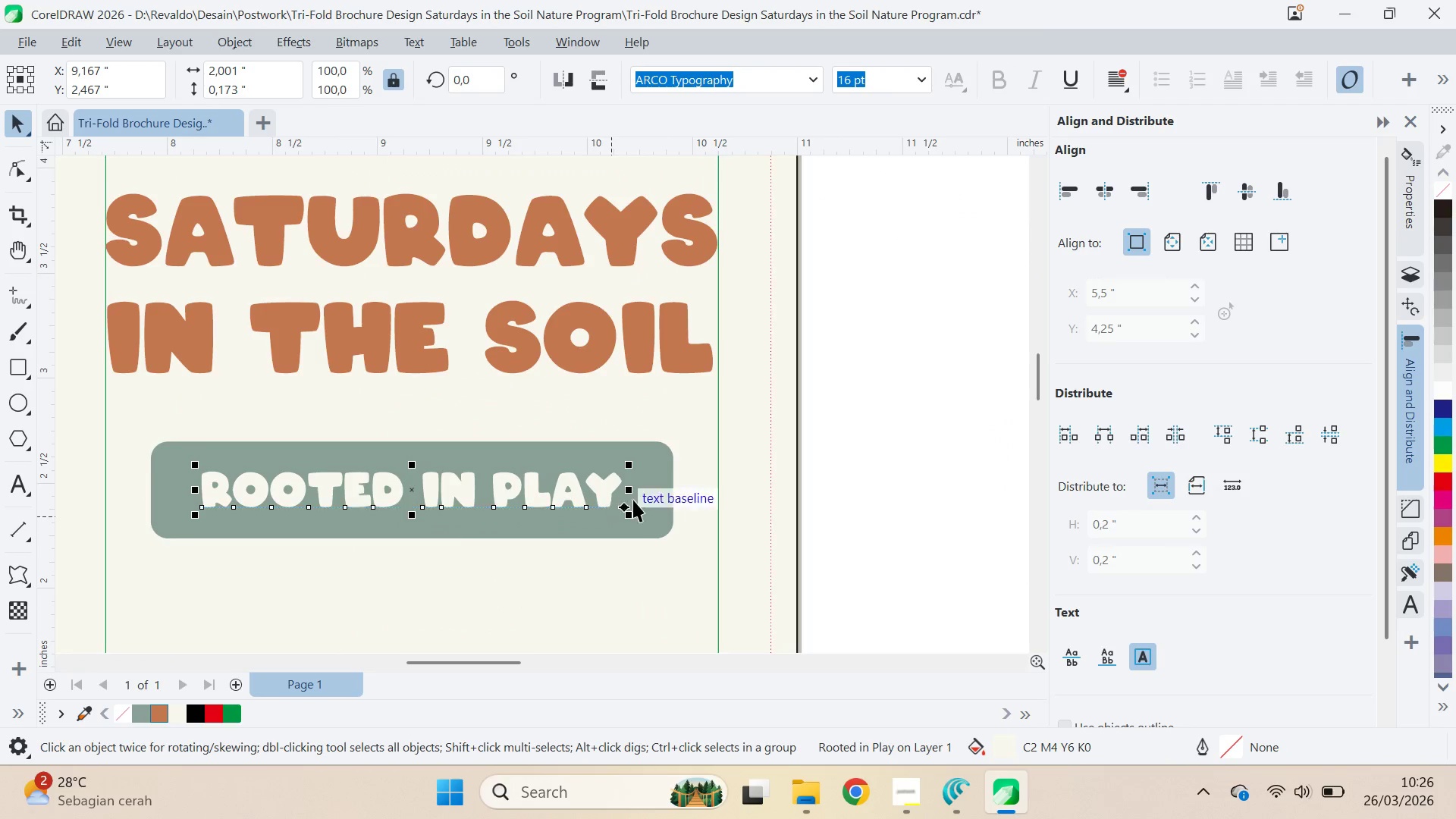 
key(Control+G)
 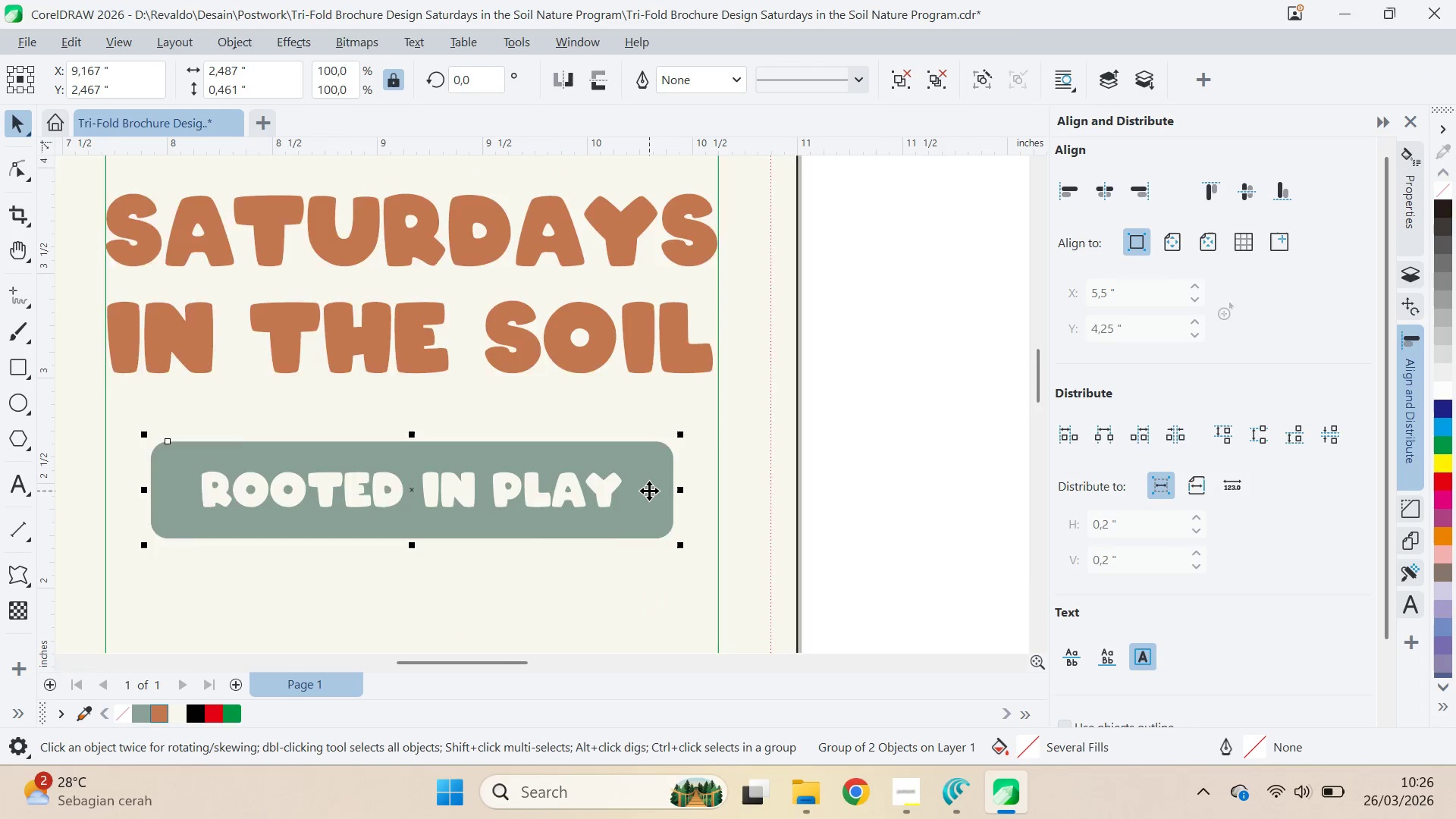 
scroll: coordinate [649, 492], scroll_direction: down, amount: 9.0
 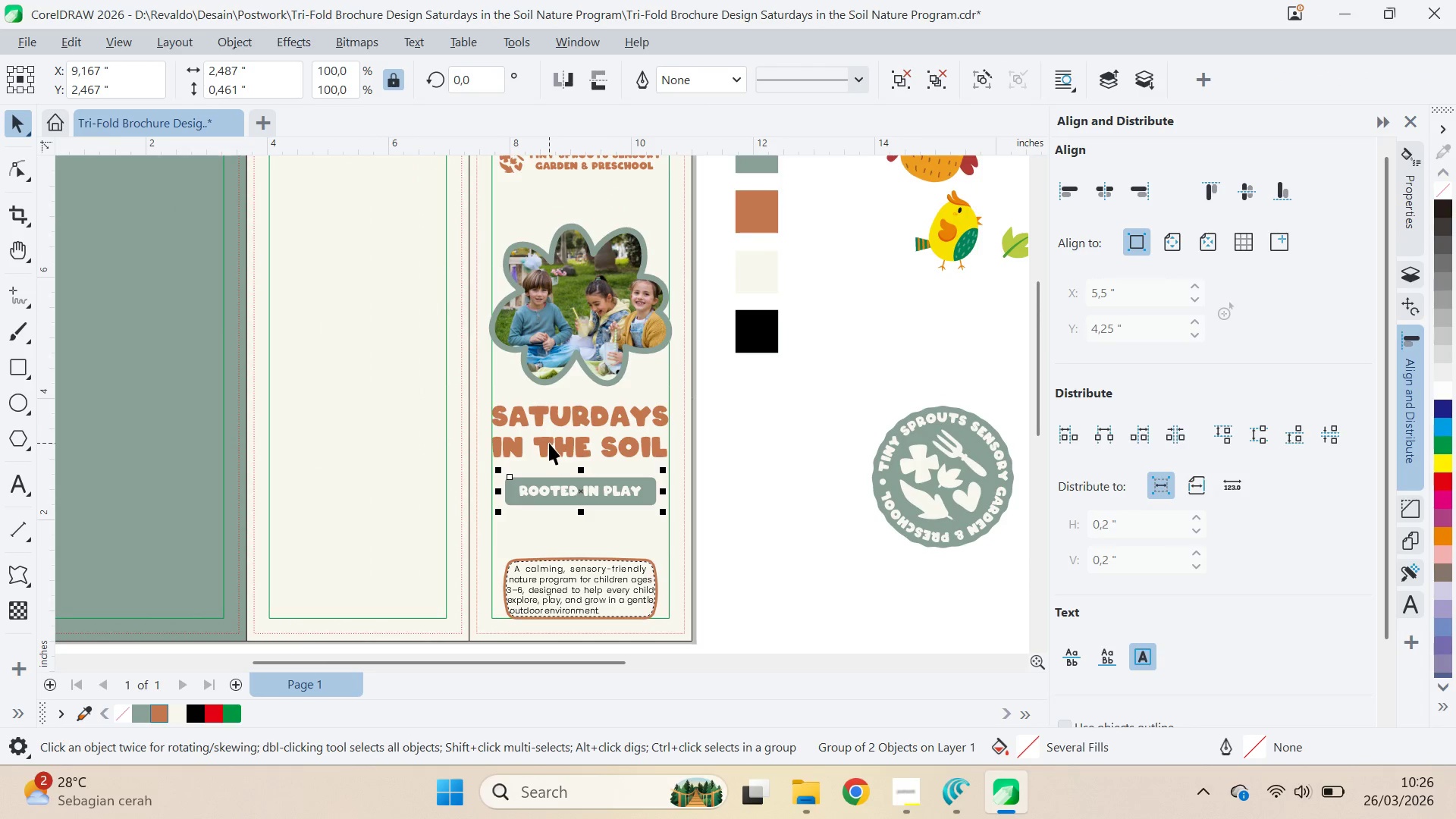 
left_click([541, 445])
 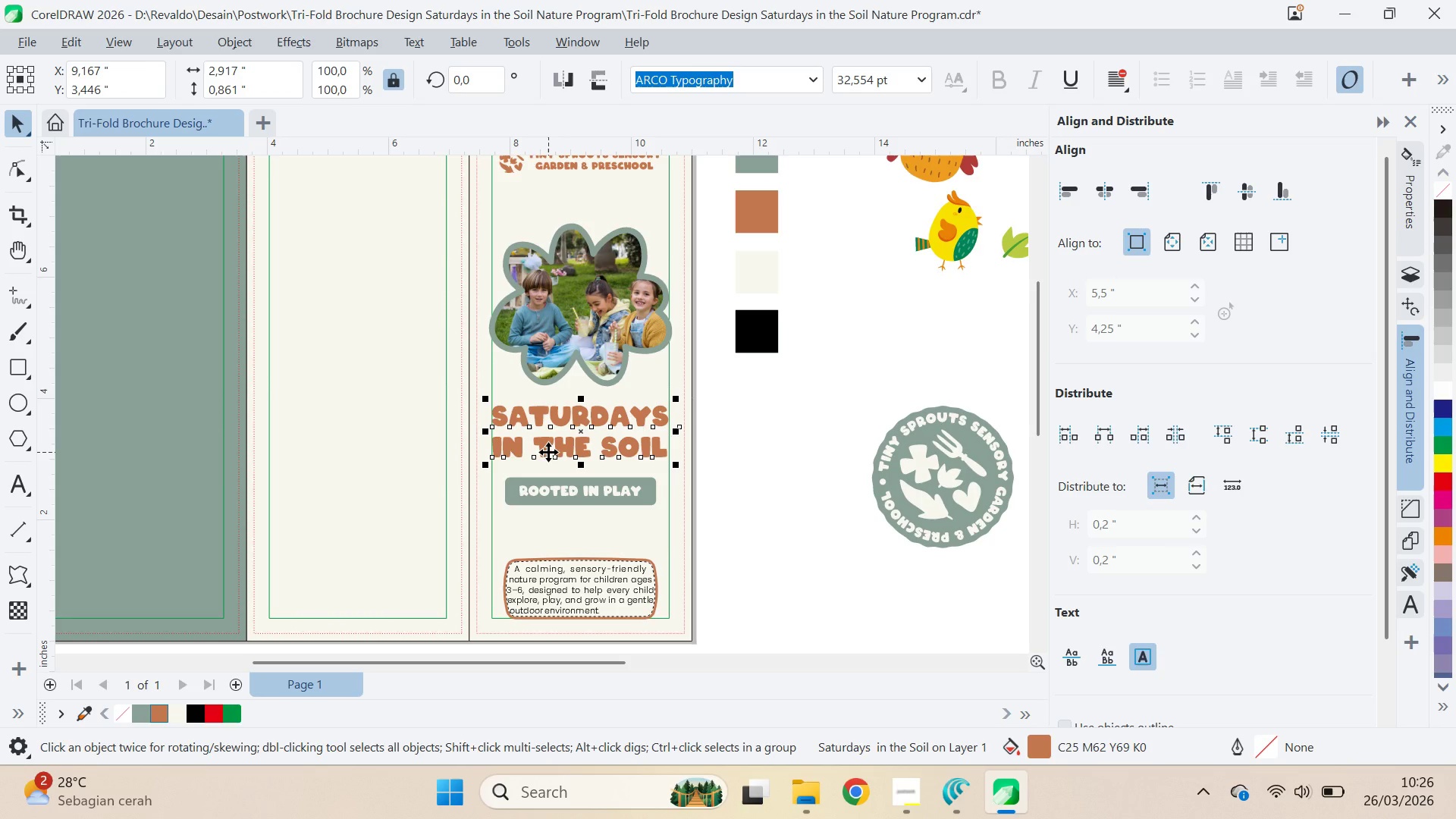 
wait(10.44)
 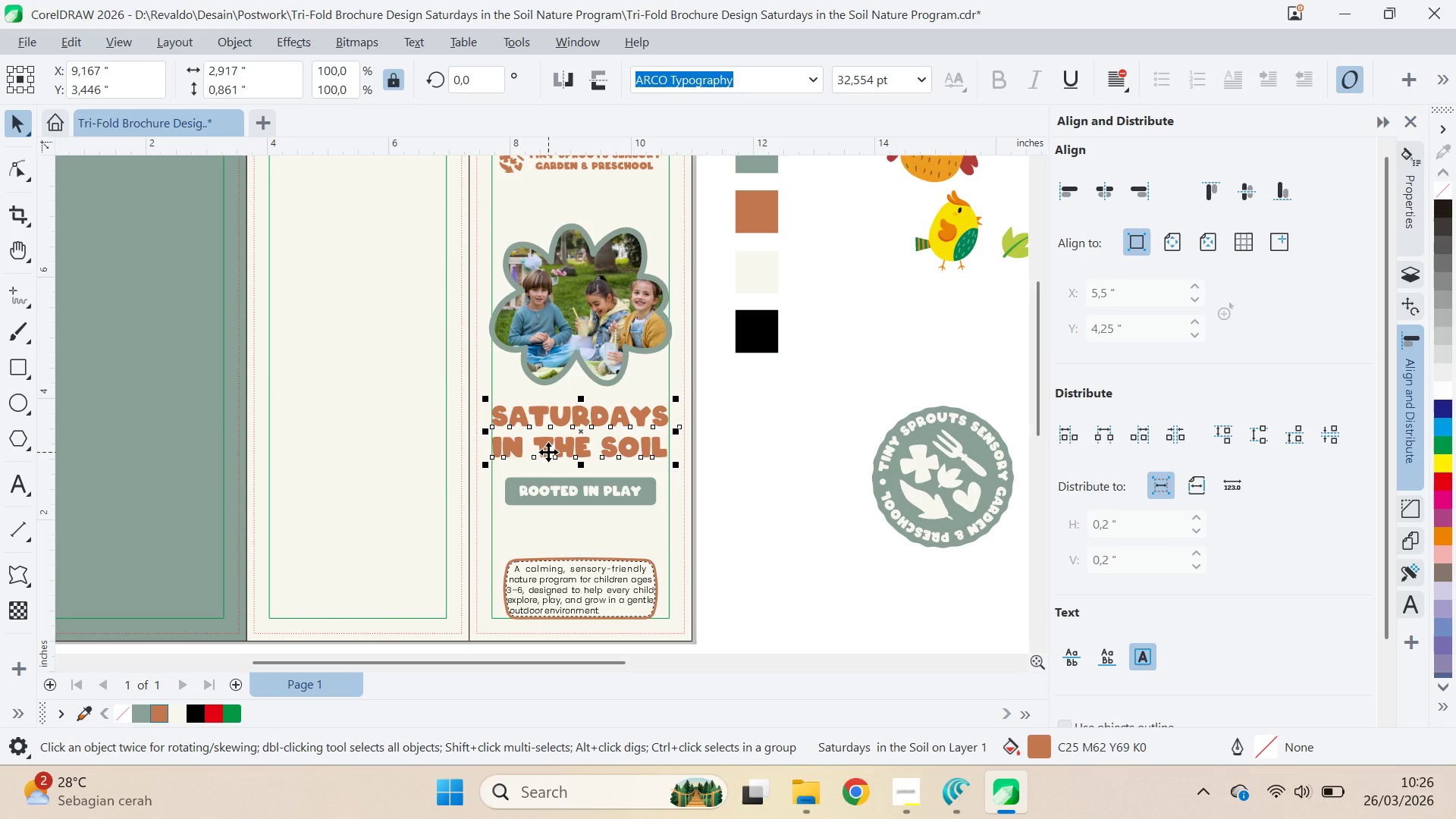 
left_click_drag(start_coordinate=[580, 351], to_coordinate=[576, 333])
 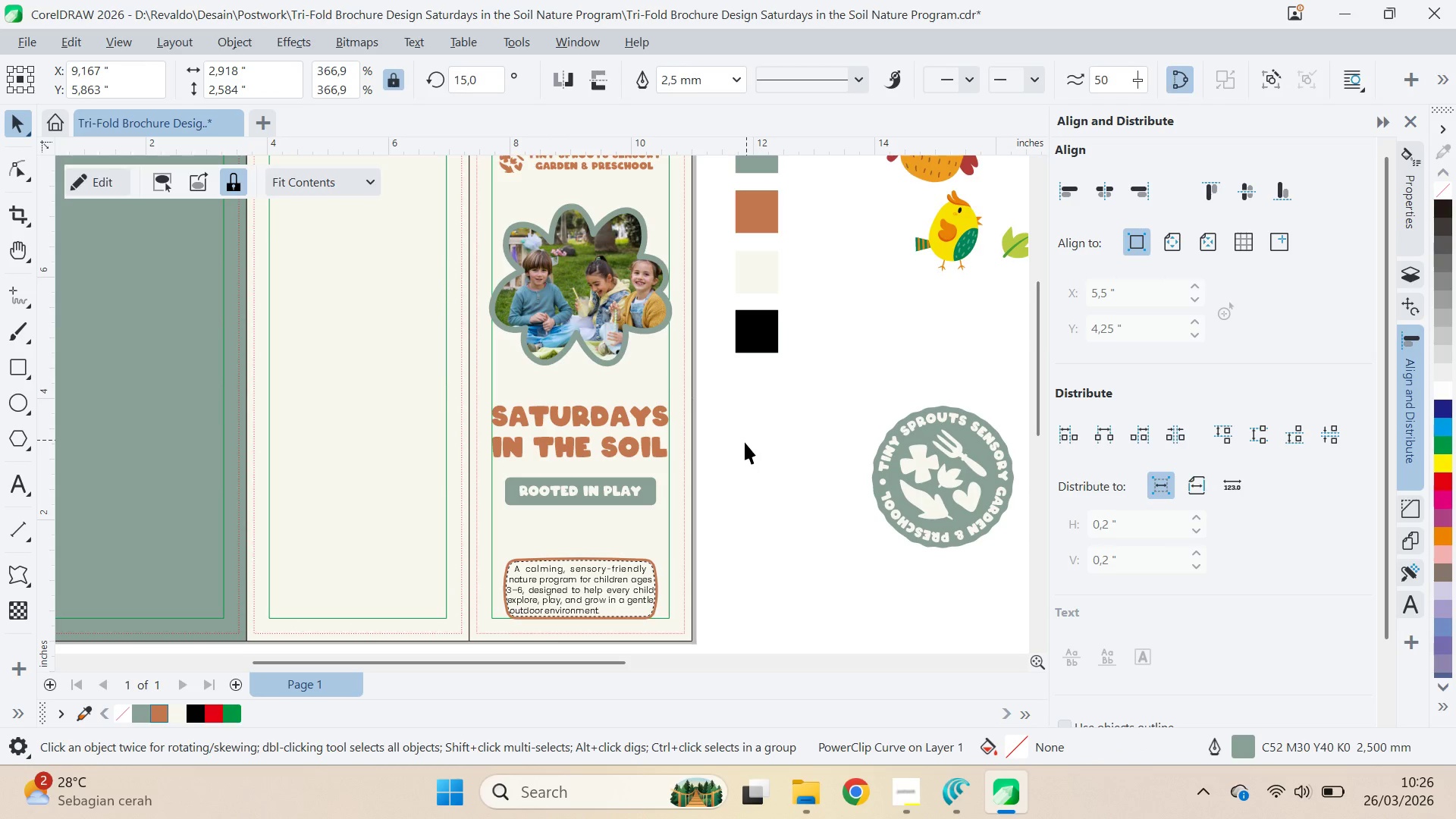 
hold_key(key=ShiftLeft, duration=0.53)
 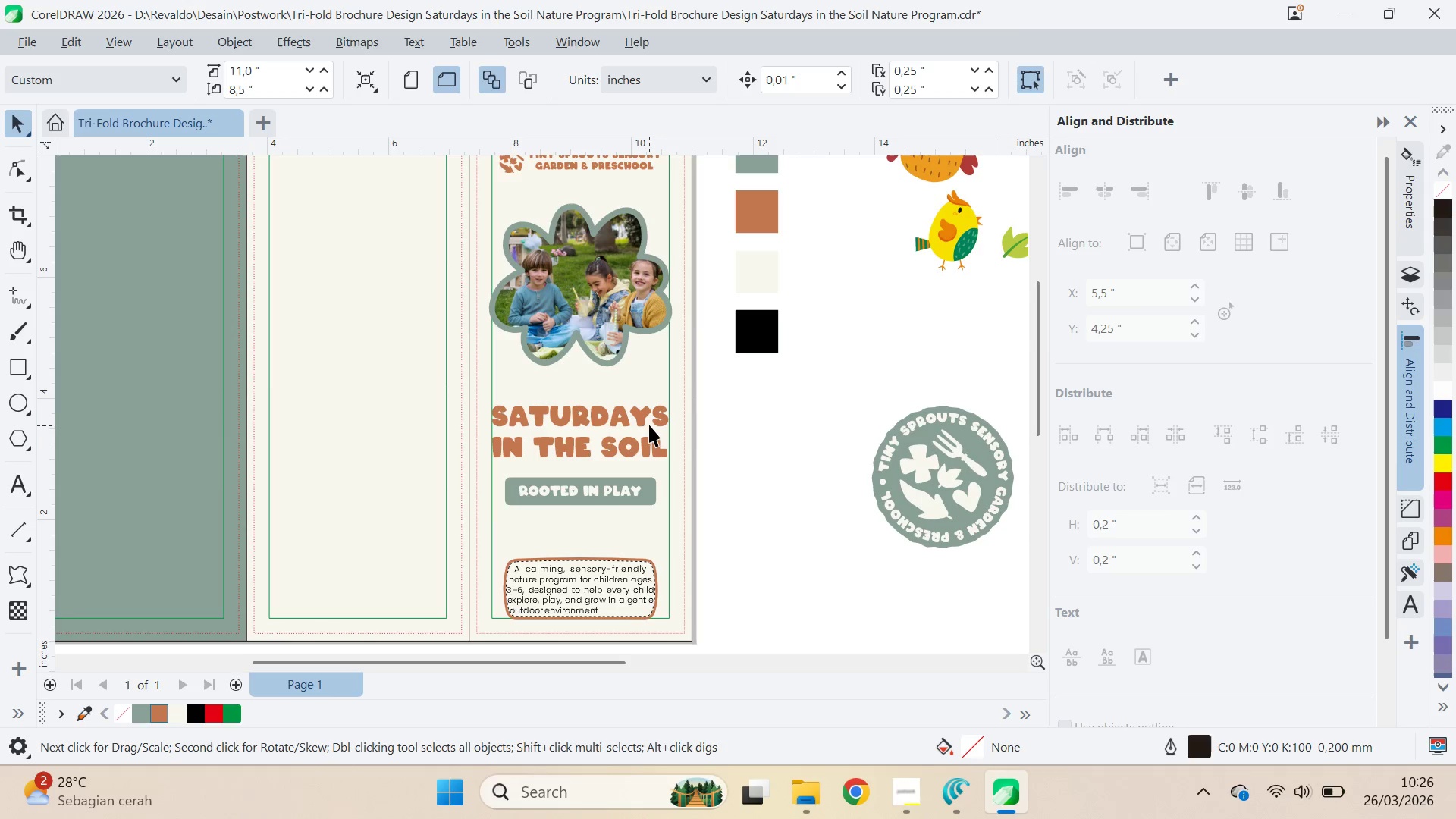 
left_click([648, 423])
 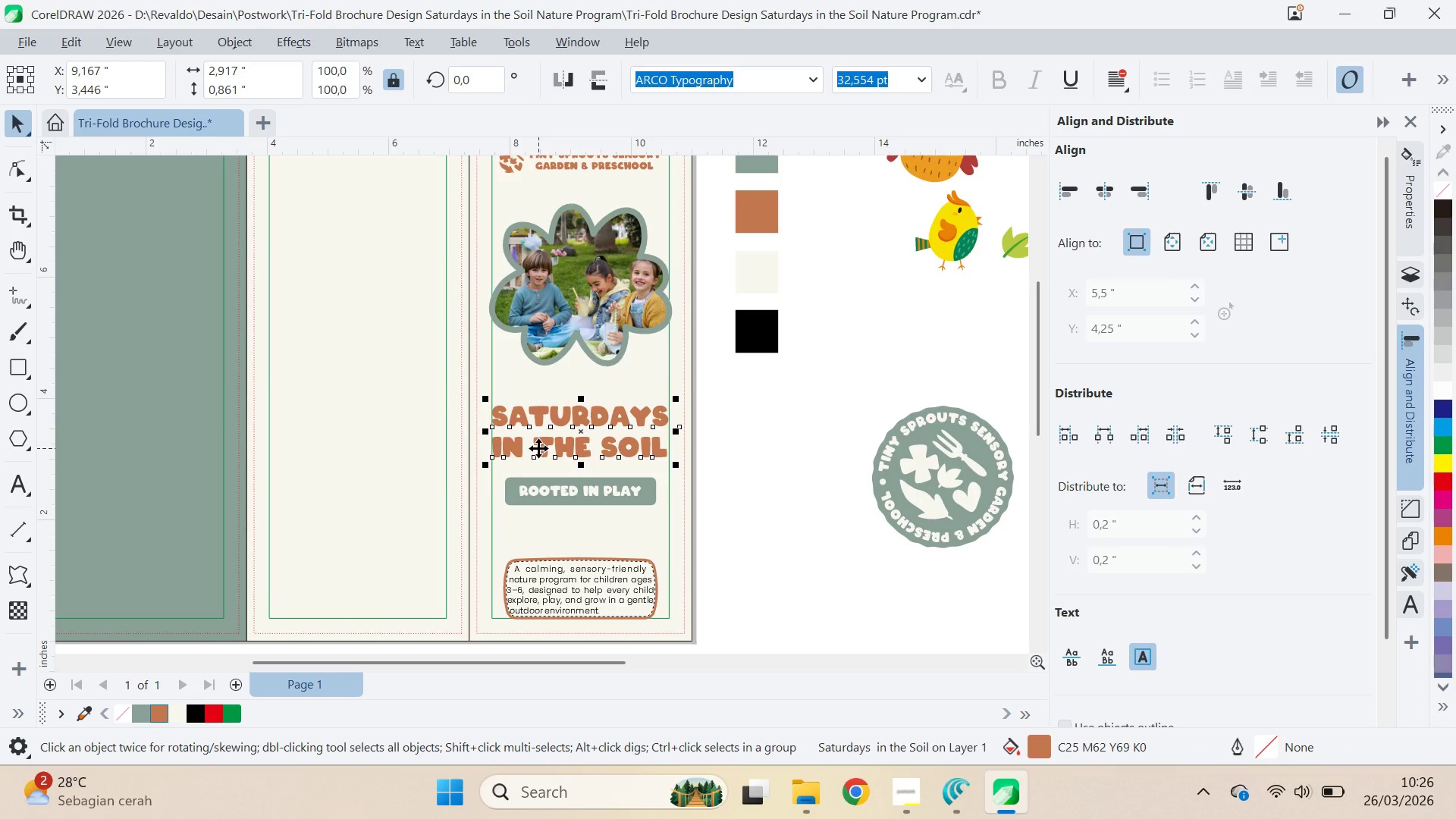 
key(Alt+AltLeft)
 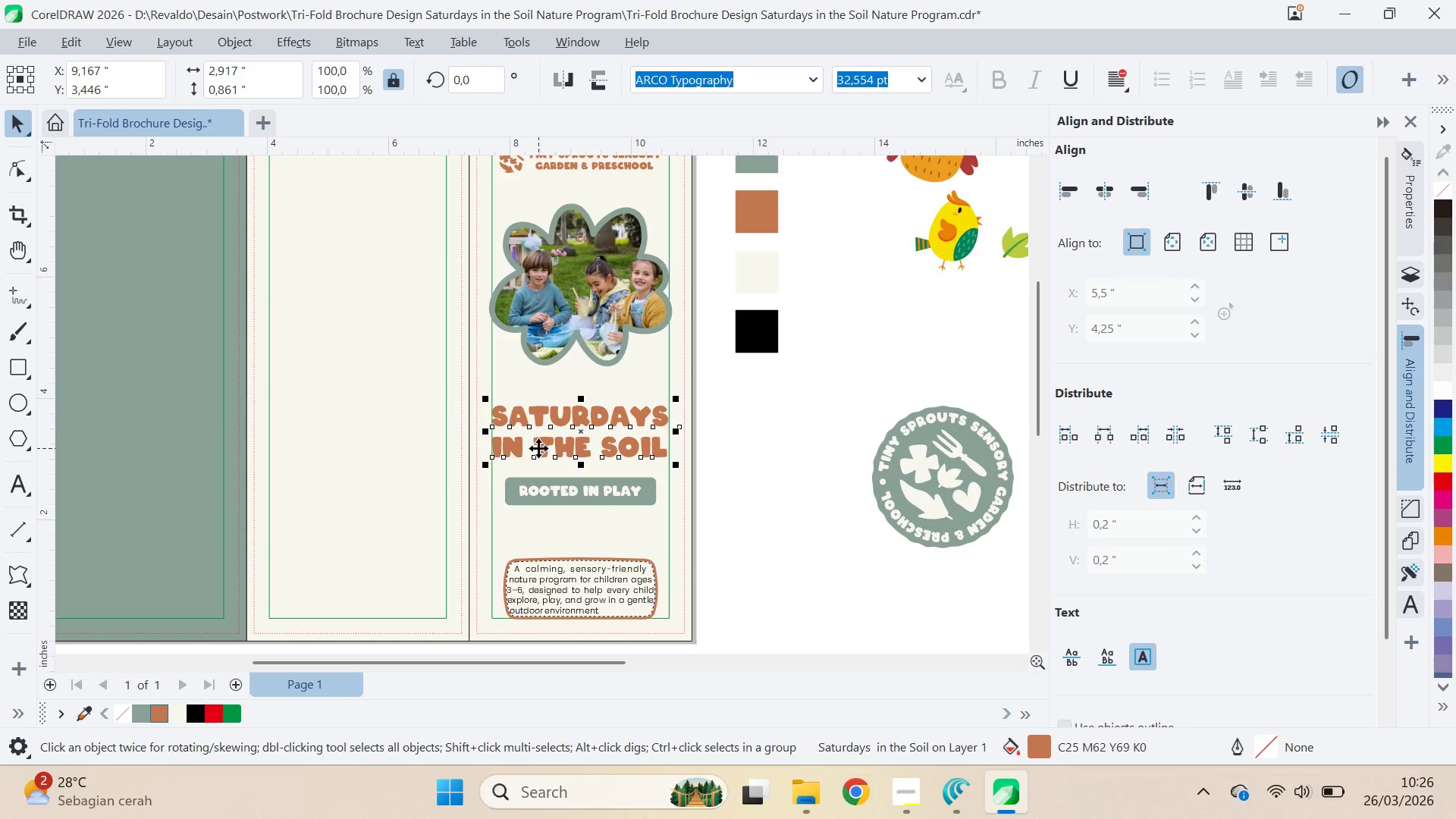 
key(Alt+Tab)
 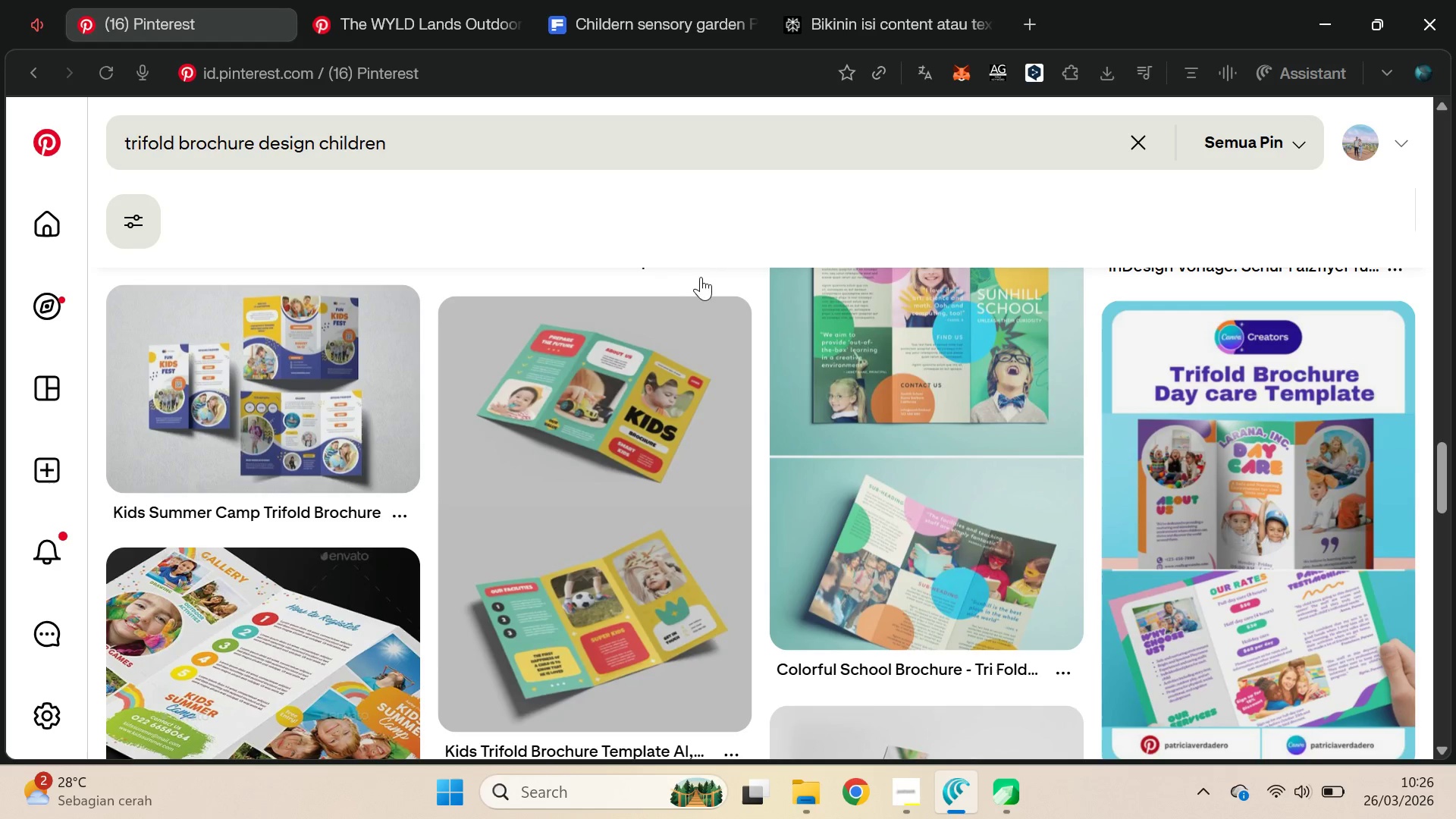 
key(Alt+AltLeft)
 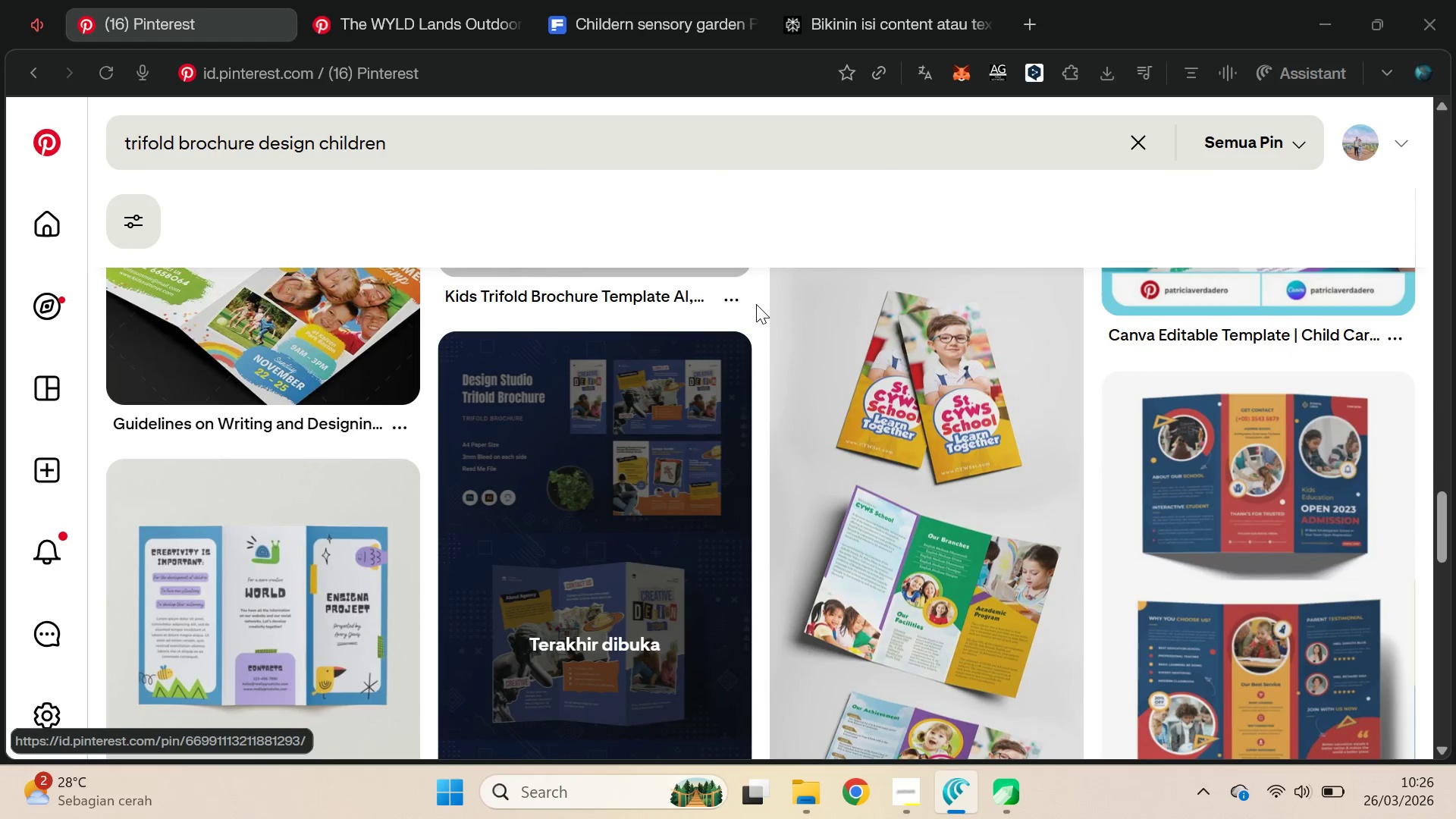 
key(Alt+Tab)
 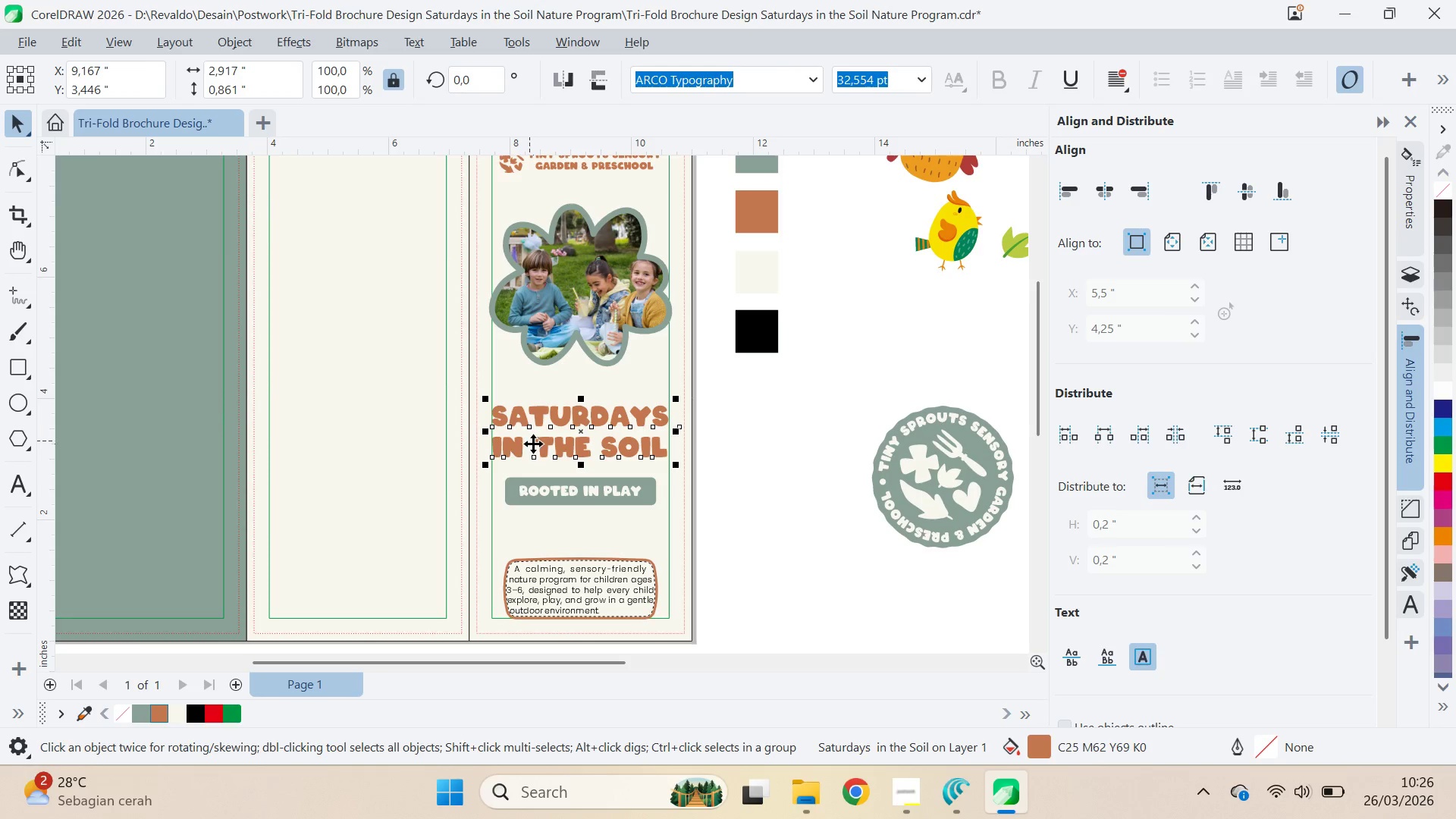 
scroll: coordinate [756, 304], scroll_direction: down, amount: 4.0
 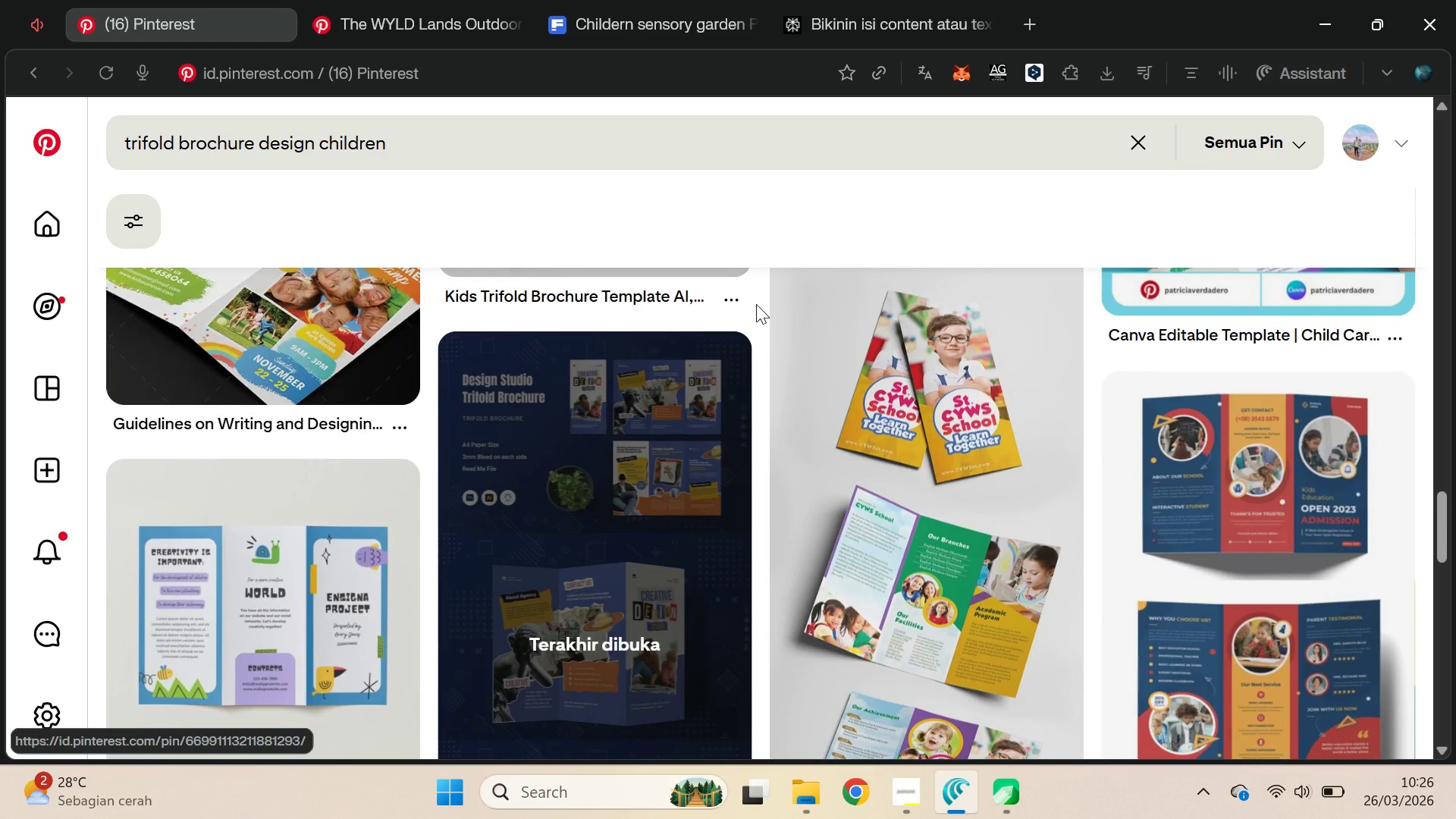 
double_click([534, 444])
 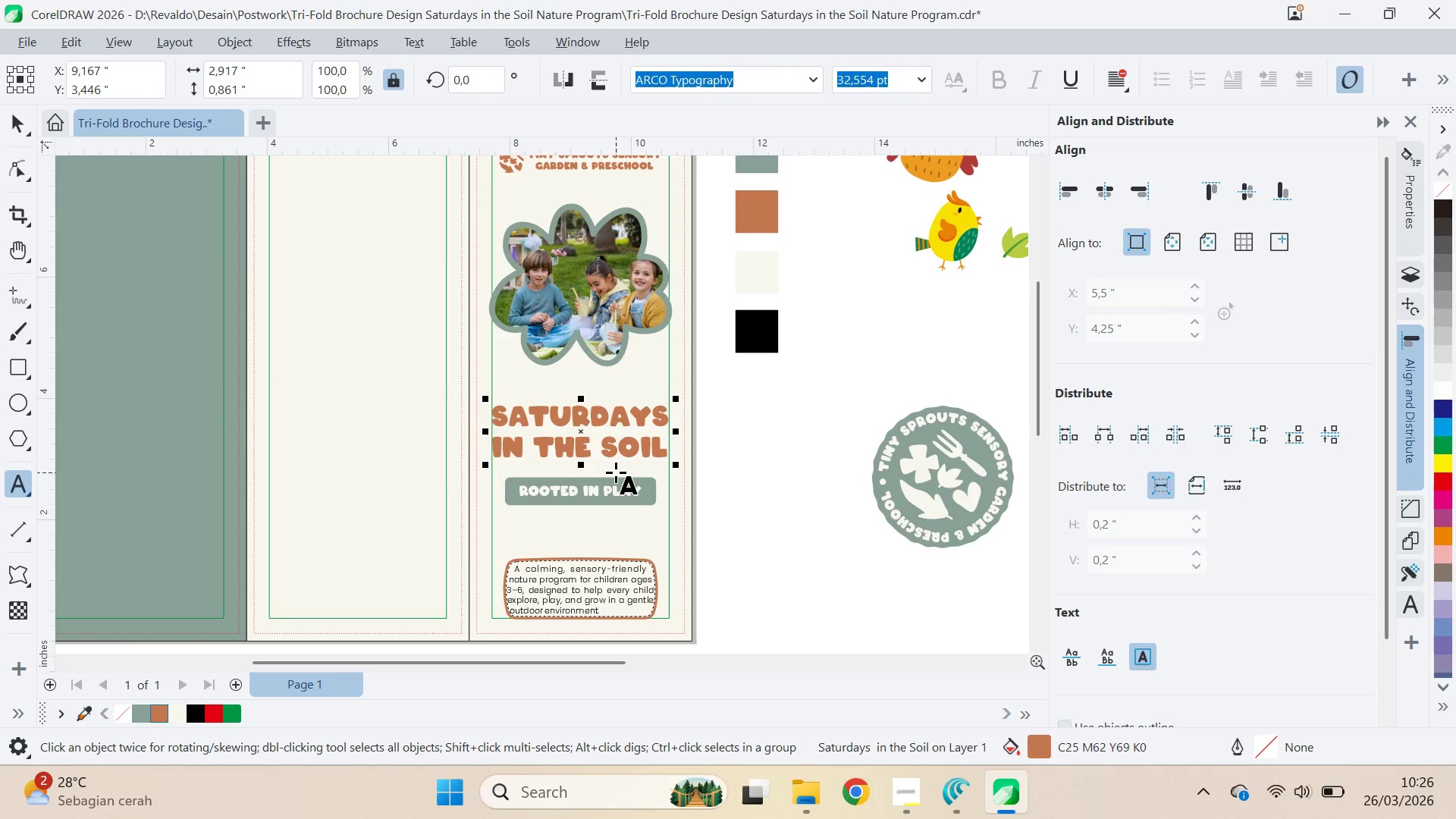 
key(Enter)
 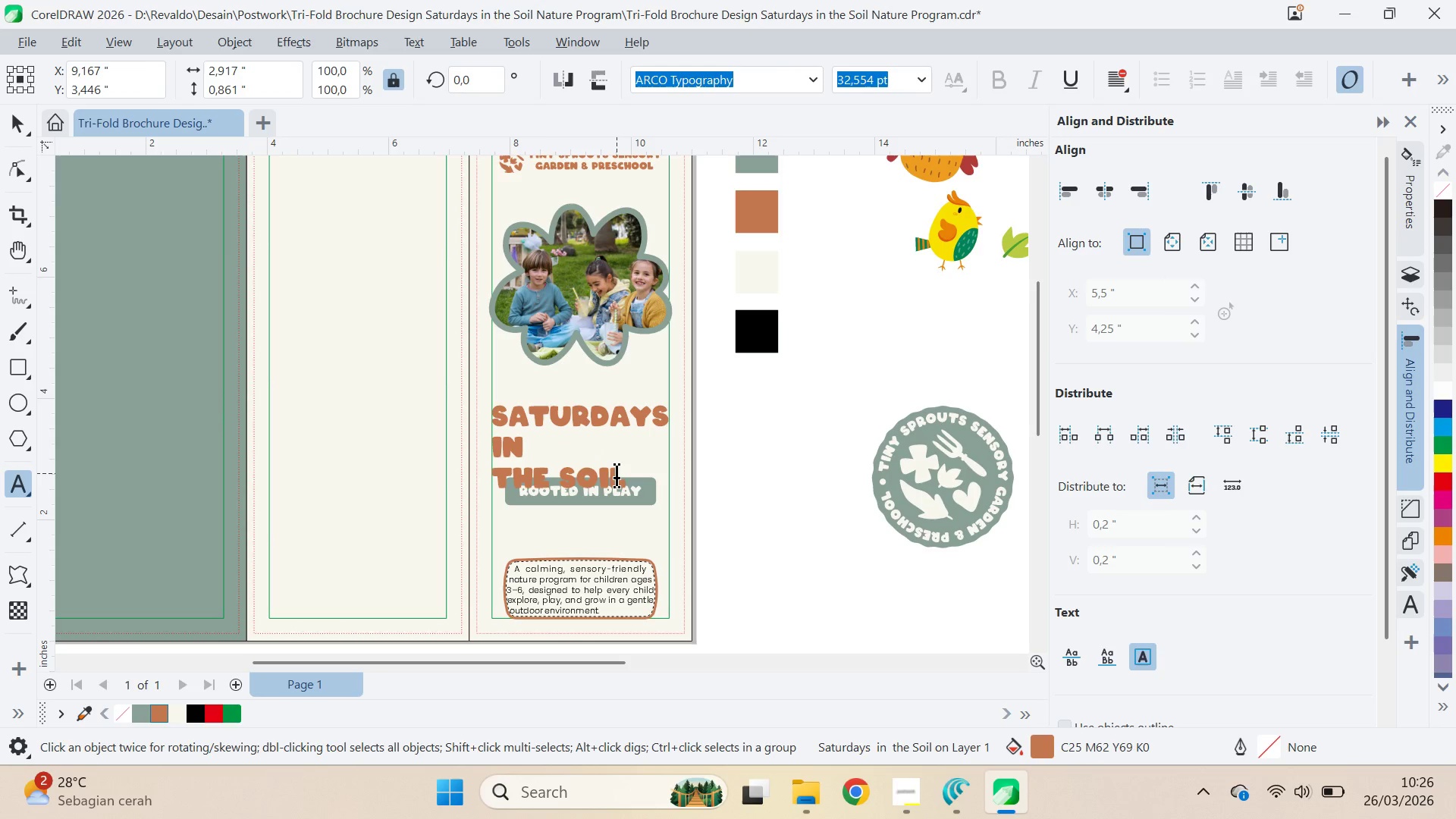 
key(ArrowUp)
 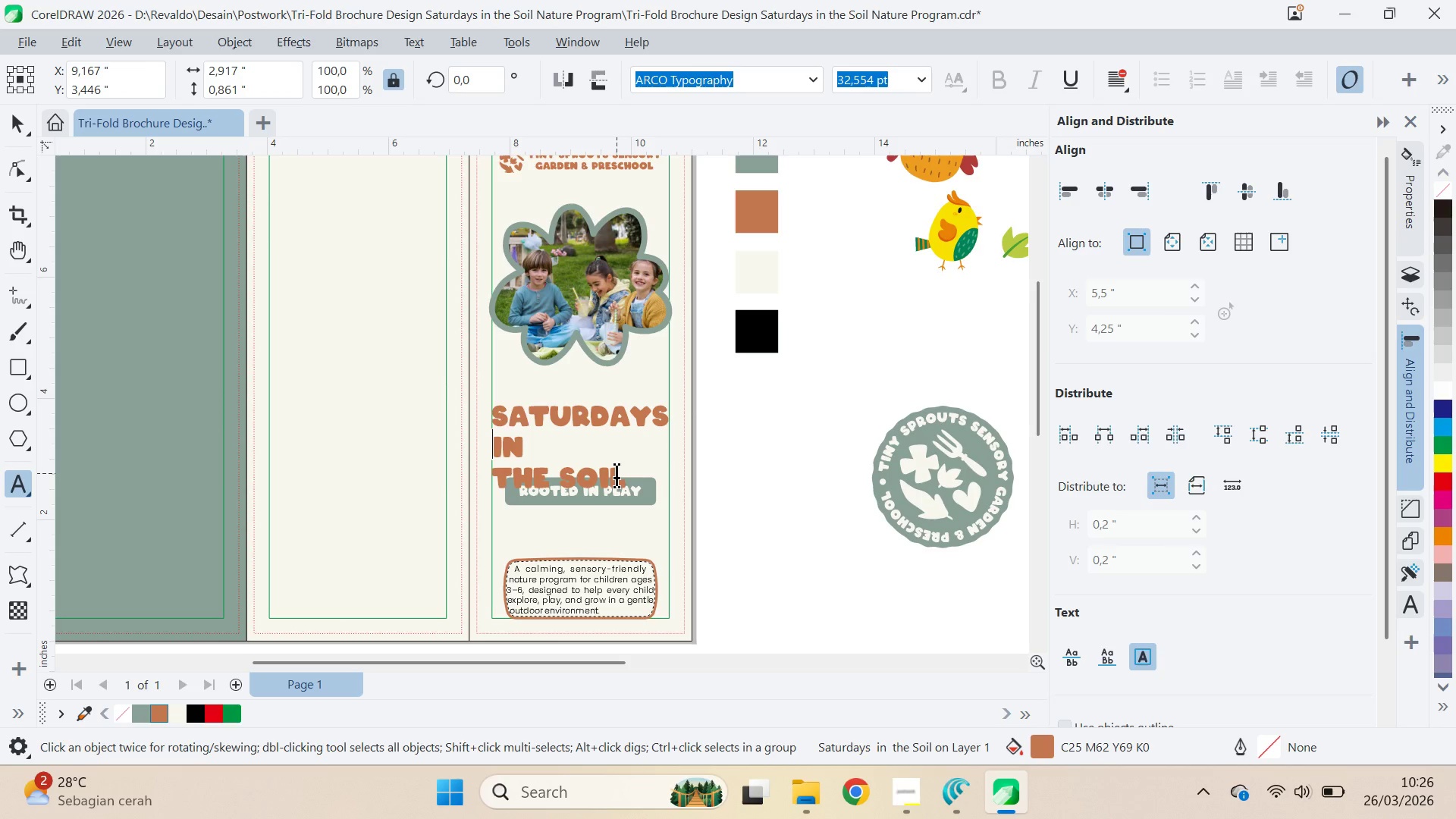 
key(Backspace)
 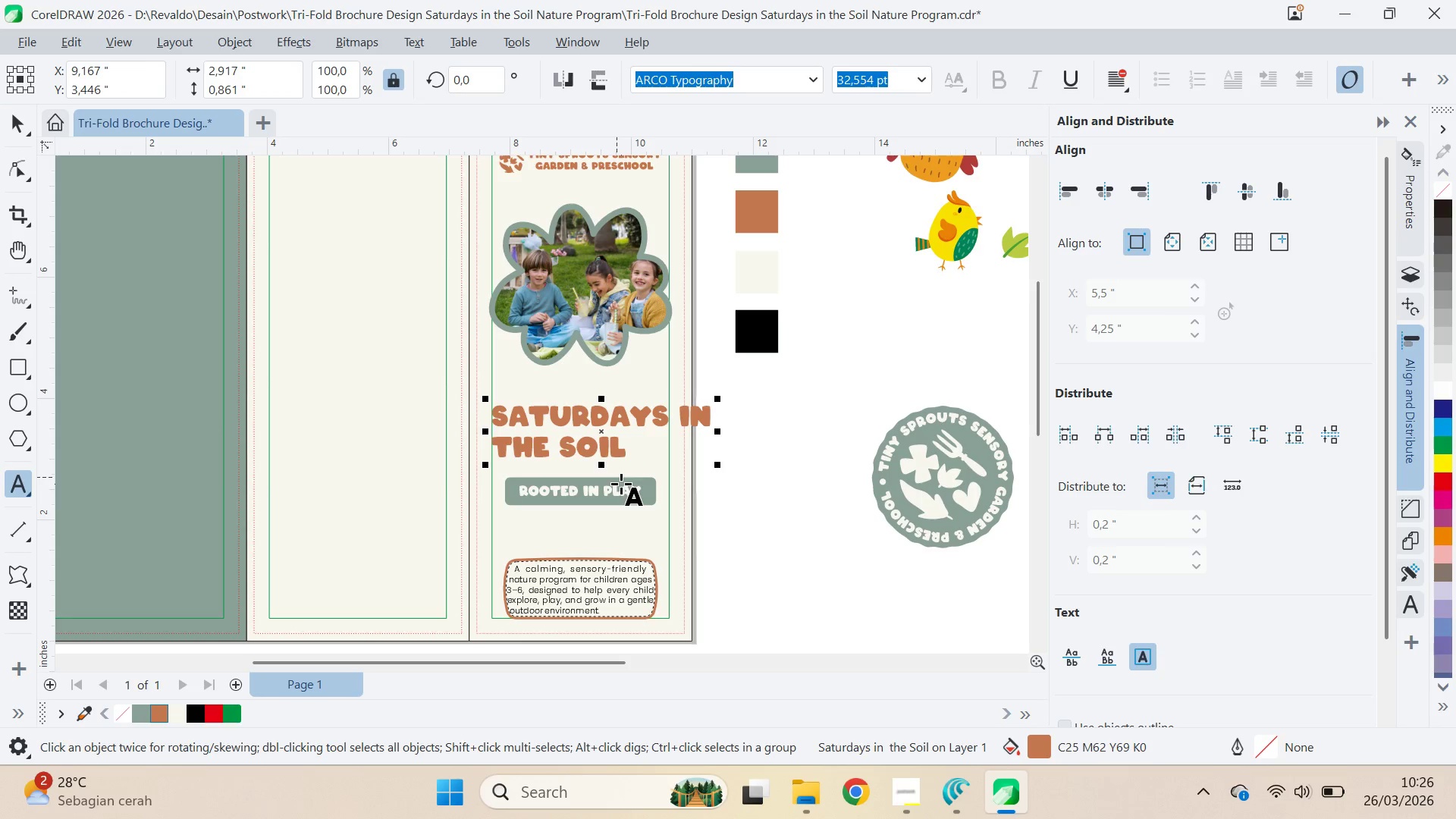 
key(Control+K)
 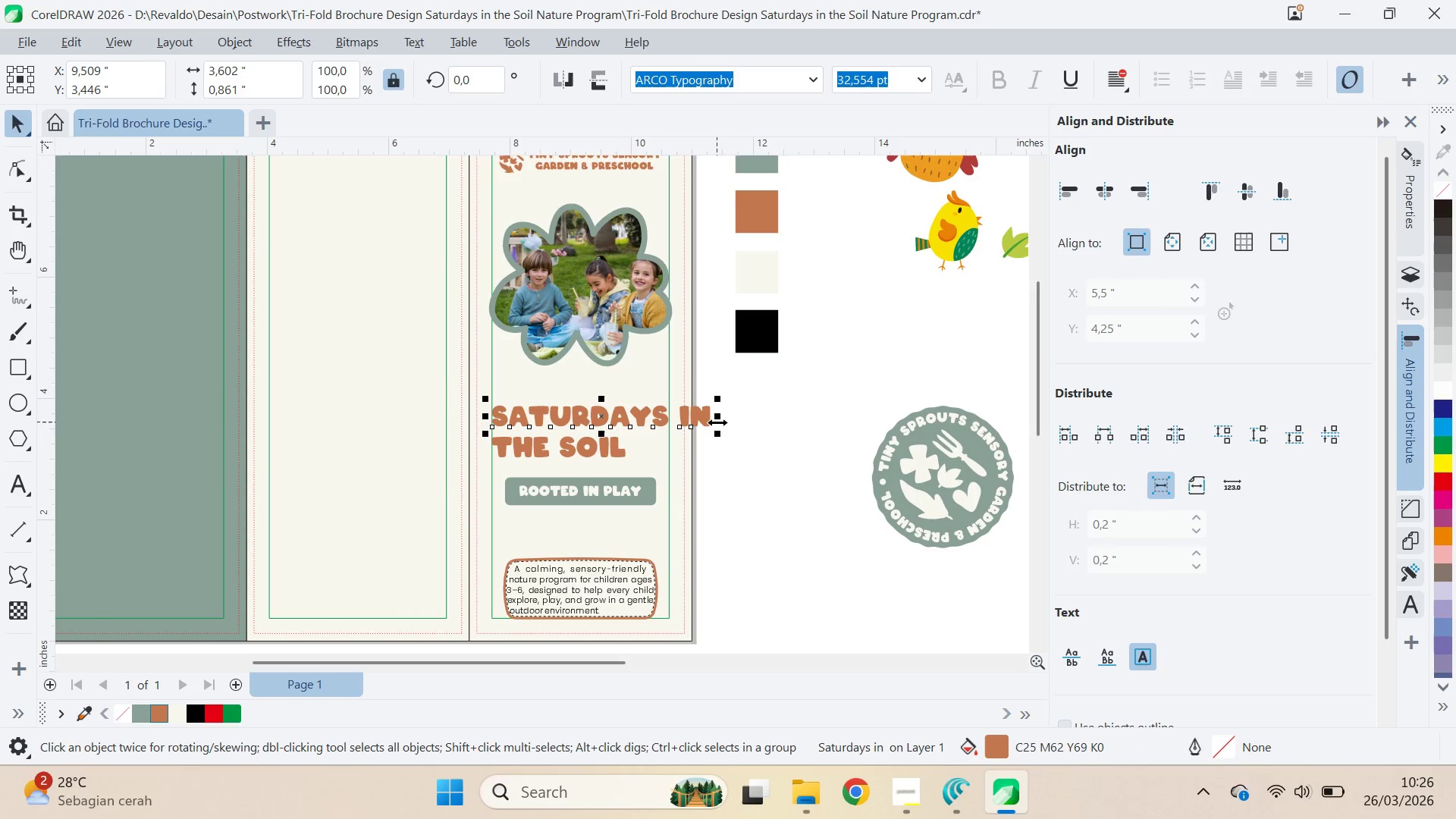 
left_click_drag(start_coordinate=[721, 436], to_coordinate=[679, 447])
 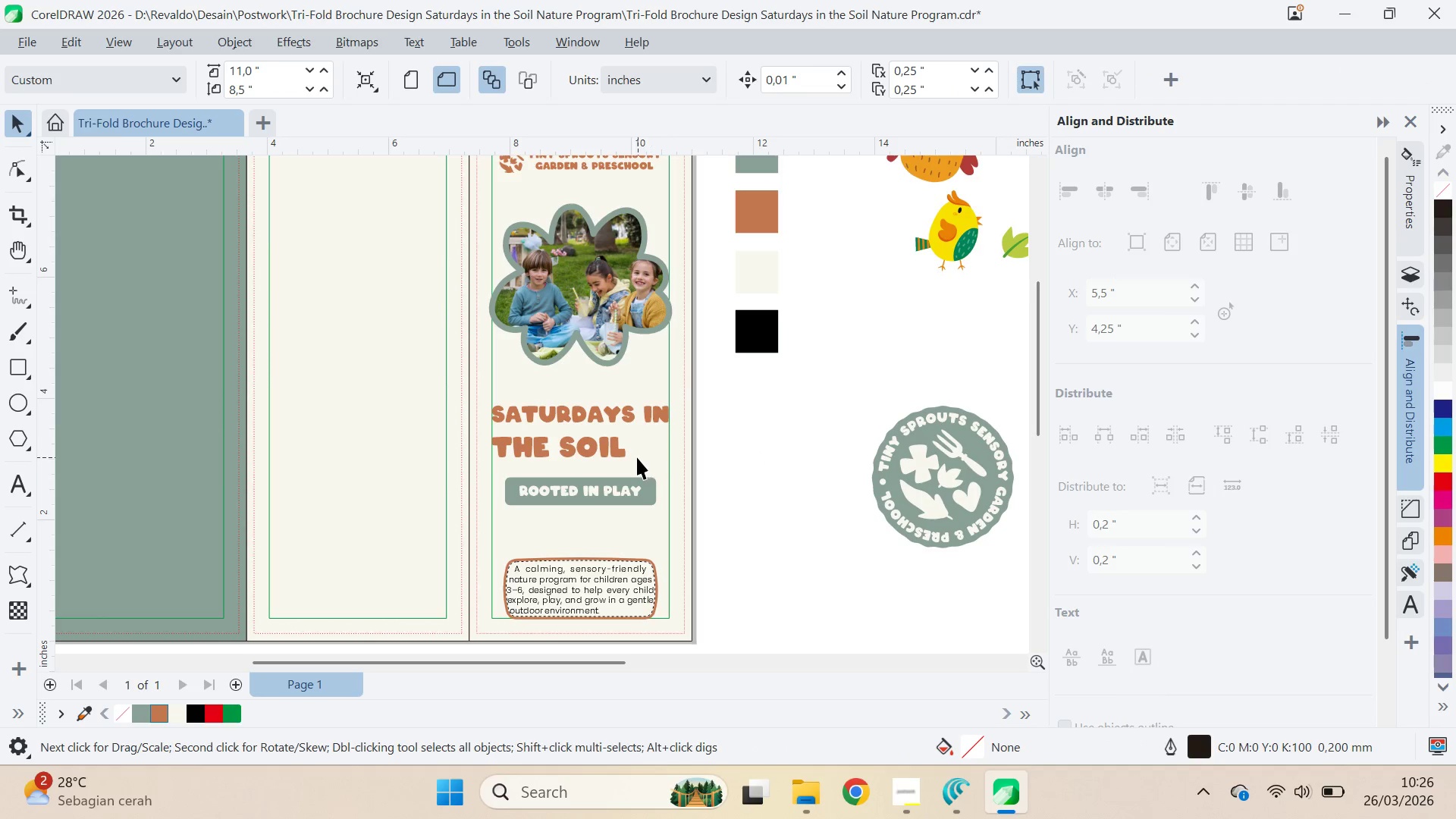 
left_click([622, 453])
 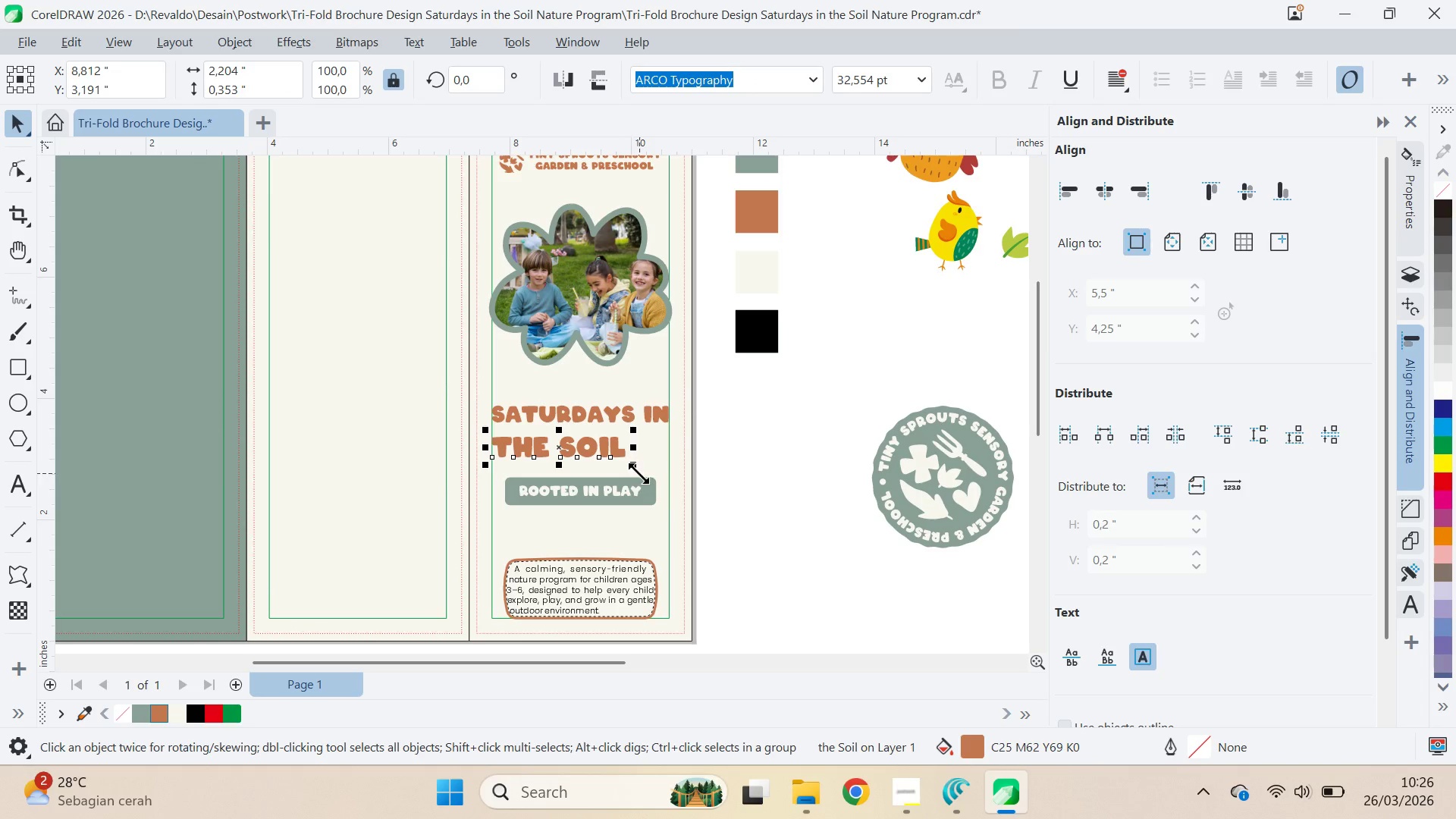 
left_click_drag(start_coordinate=[638, 472], to_coordinate=[679, 529])
 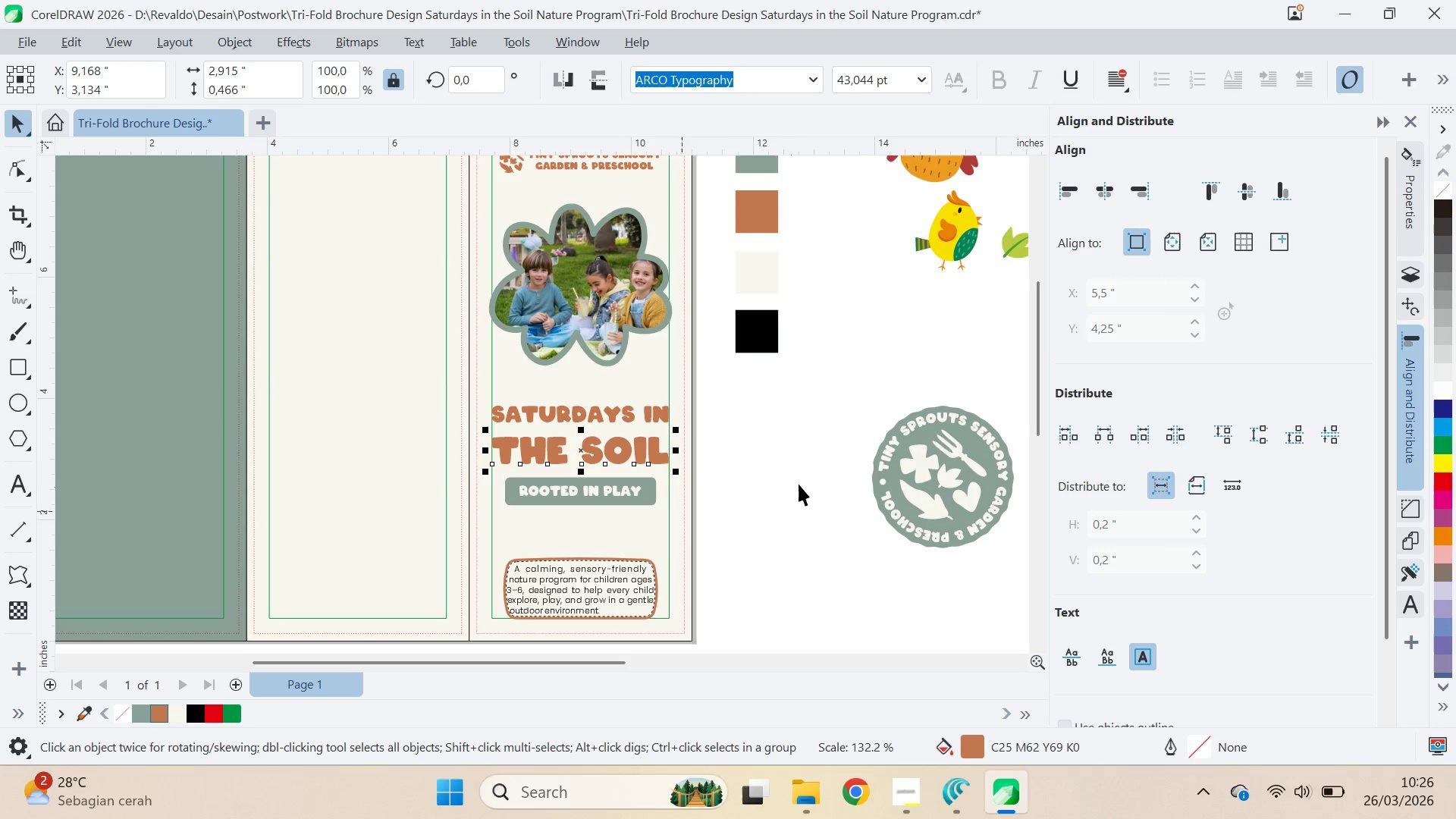 
left_click([800, 484])
 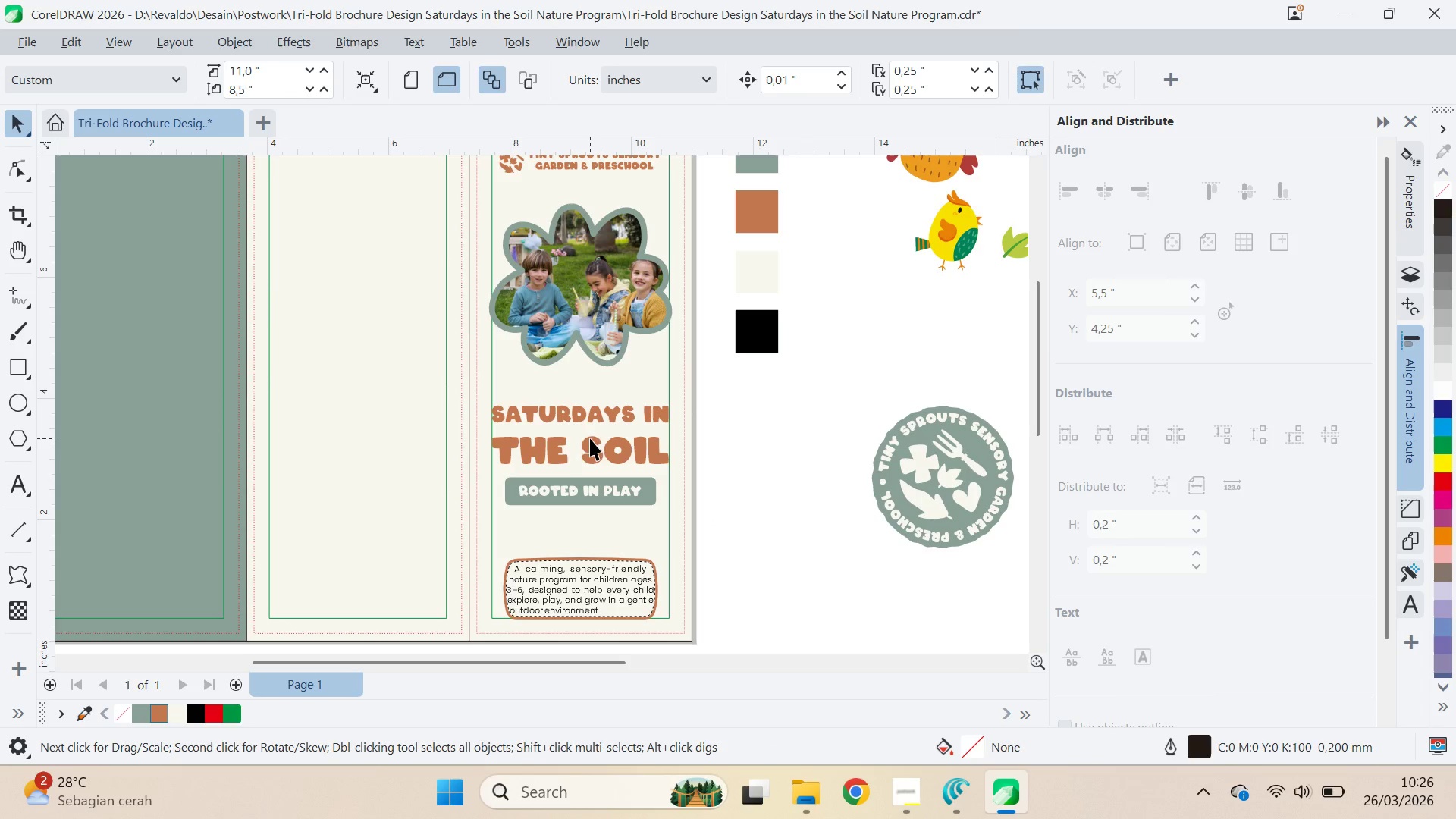 
left_click_drag(start_coordinate=[597, 419], to_coordinate=[598, 424])
 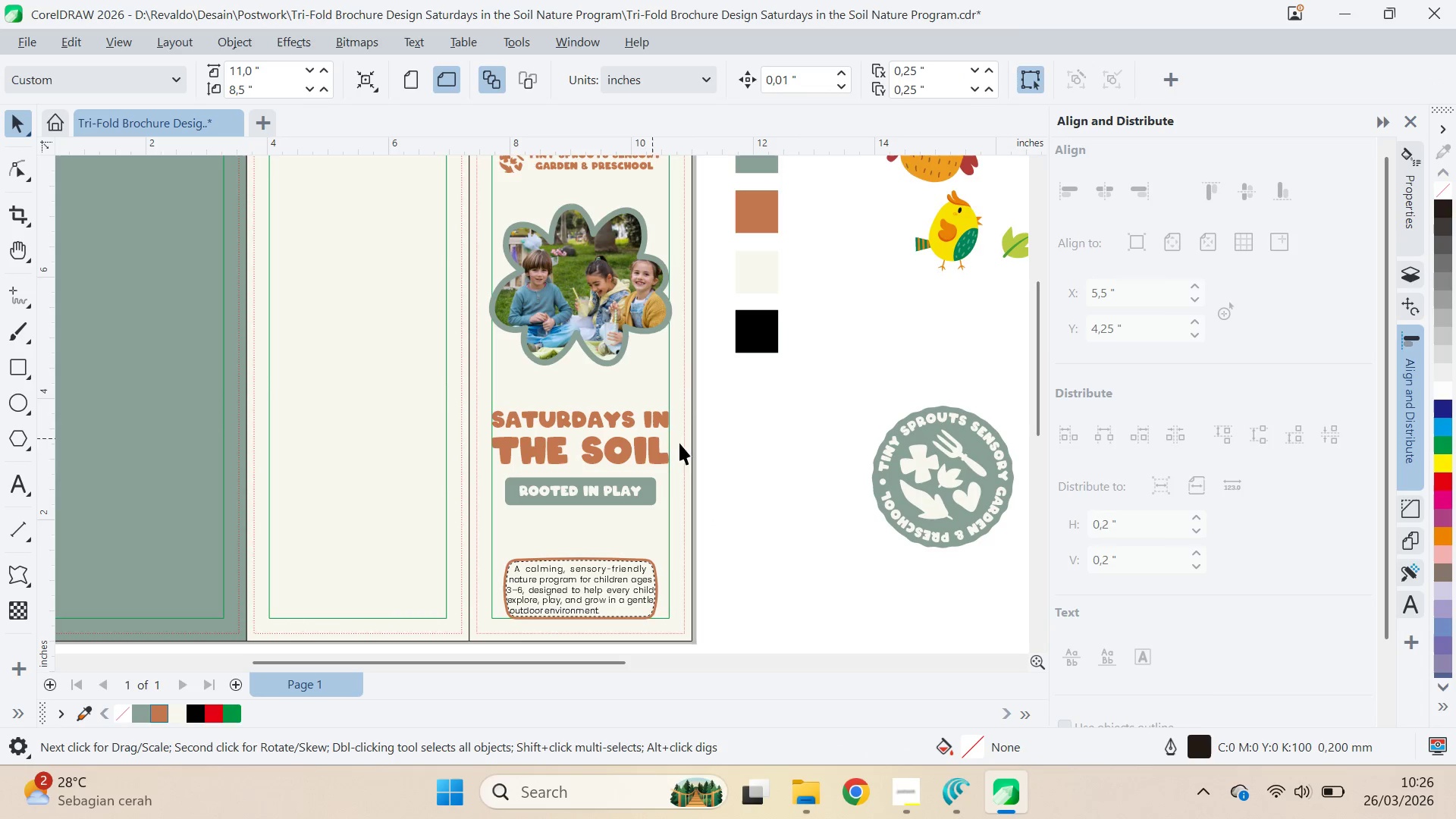 
hold_key(key=ShiftLeft, duration=1.5)
 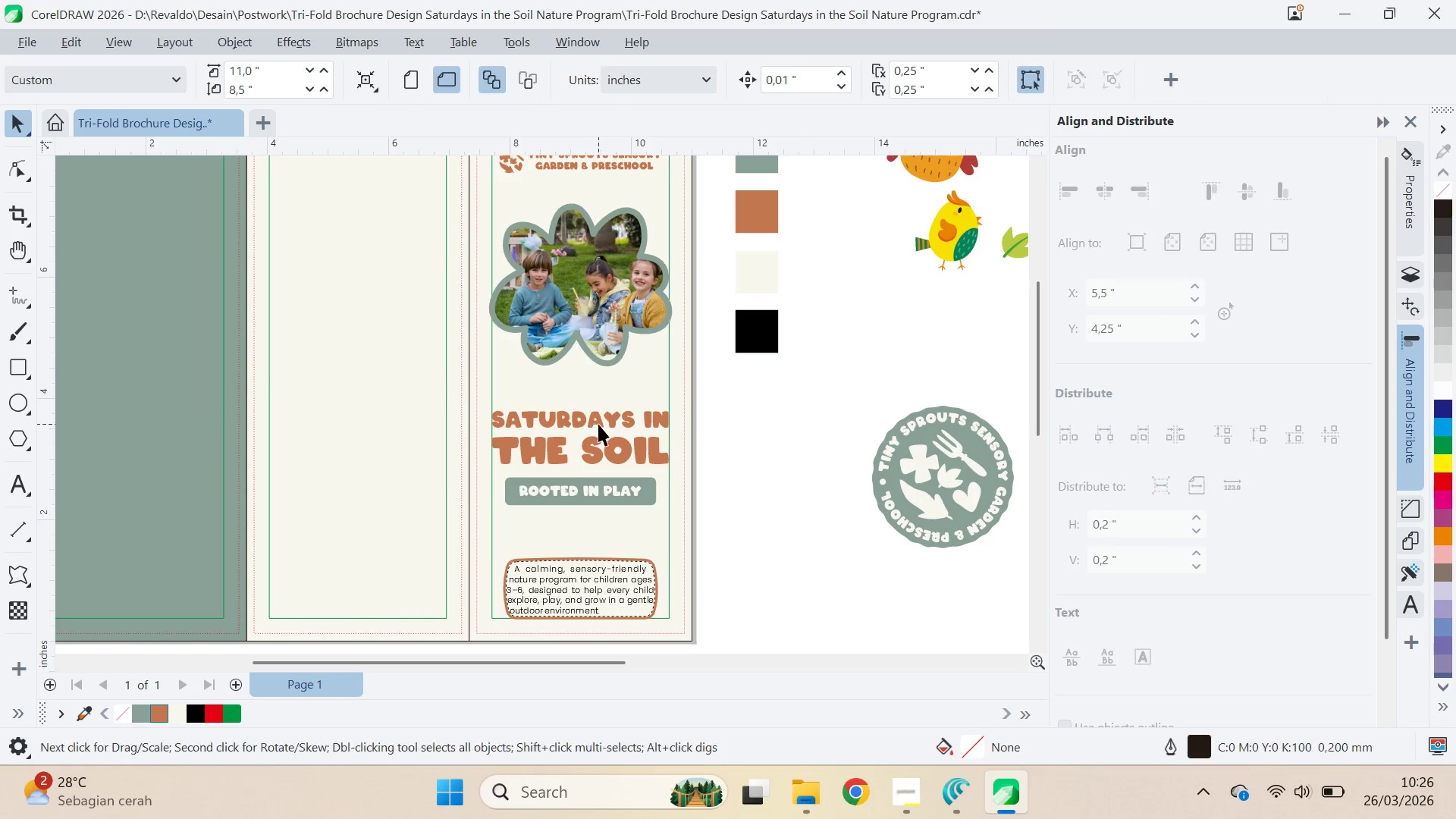 
hold_key(key=ShiftLeft, duration=0.69)
left_click([598, 424])
 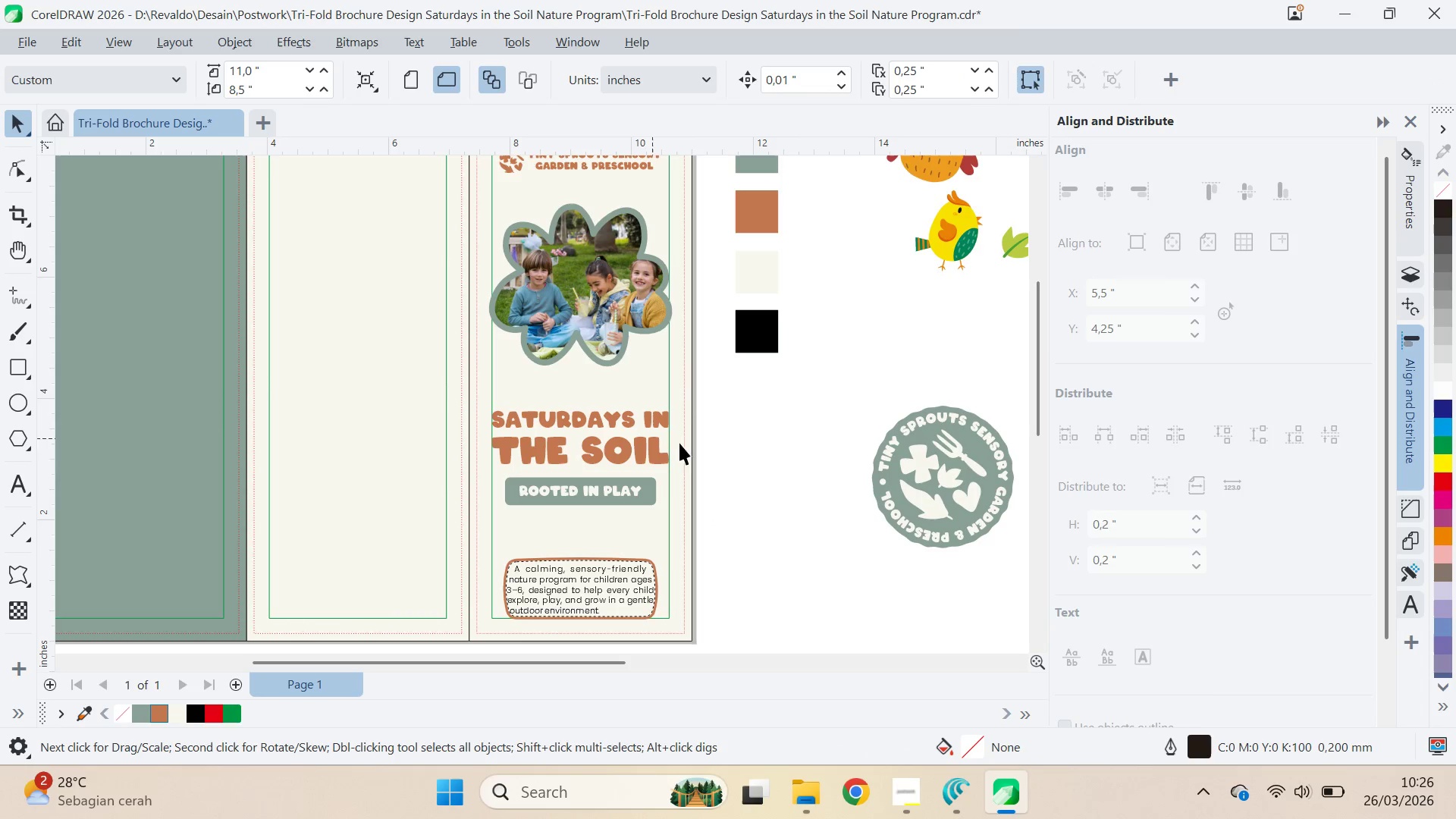 
left_click([795, 455])
 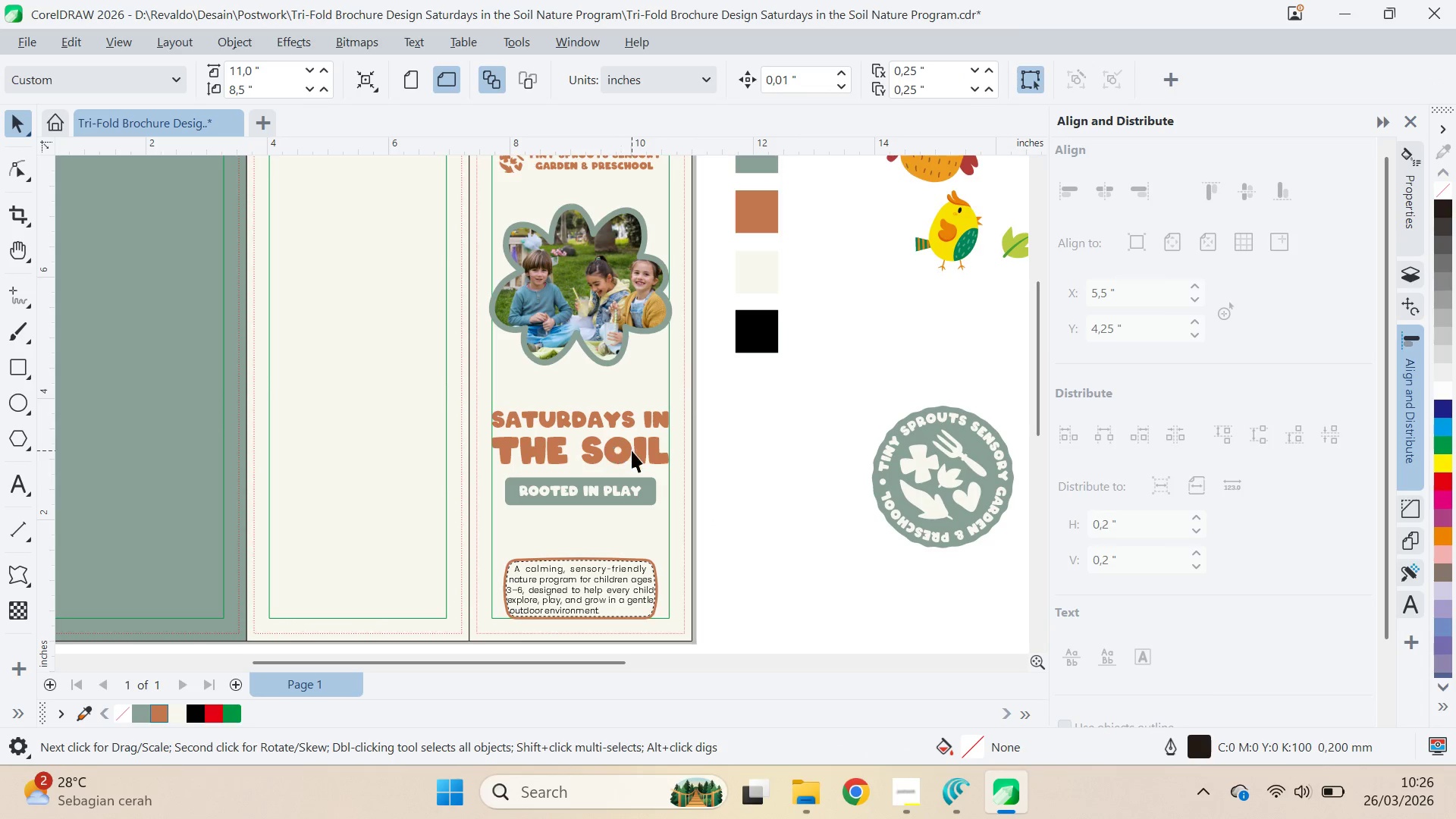 
hold_key(key=ShiftLeft, duration=1.5)
 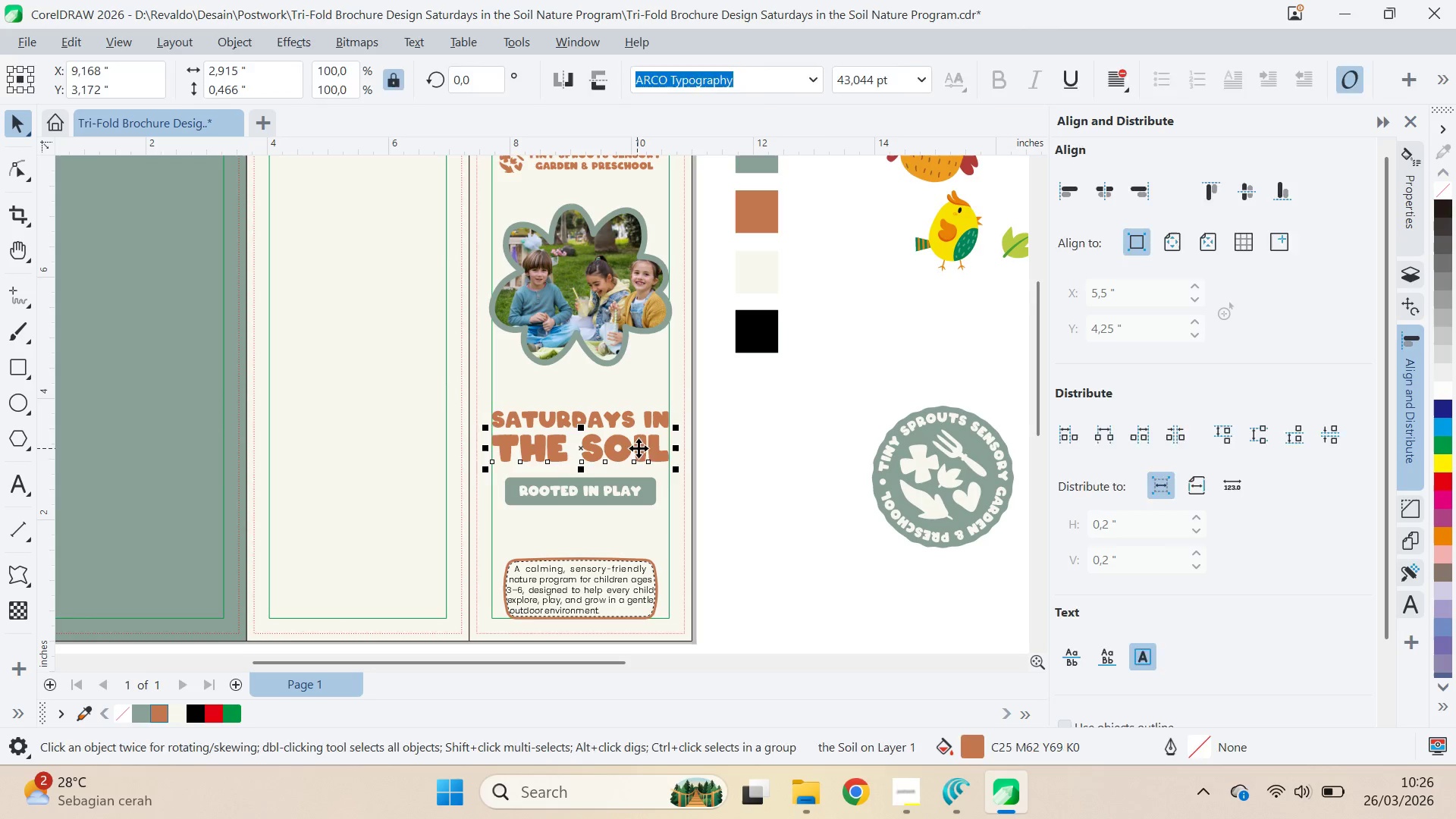 
key(Shift+ShiftLeft)
 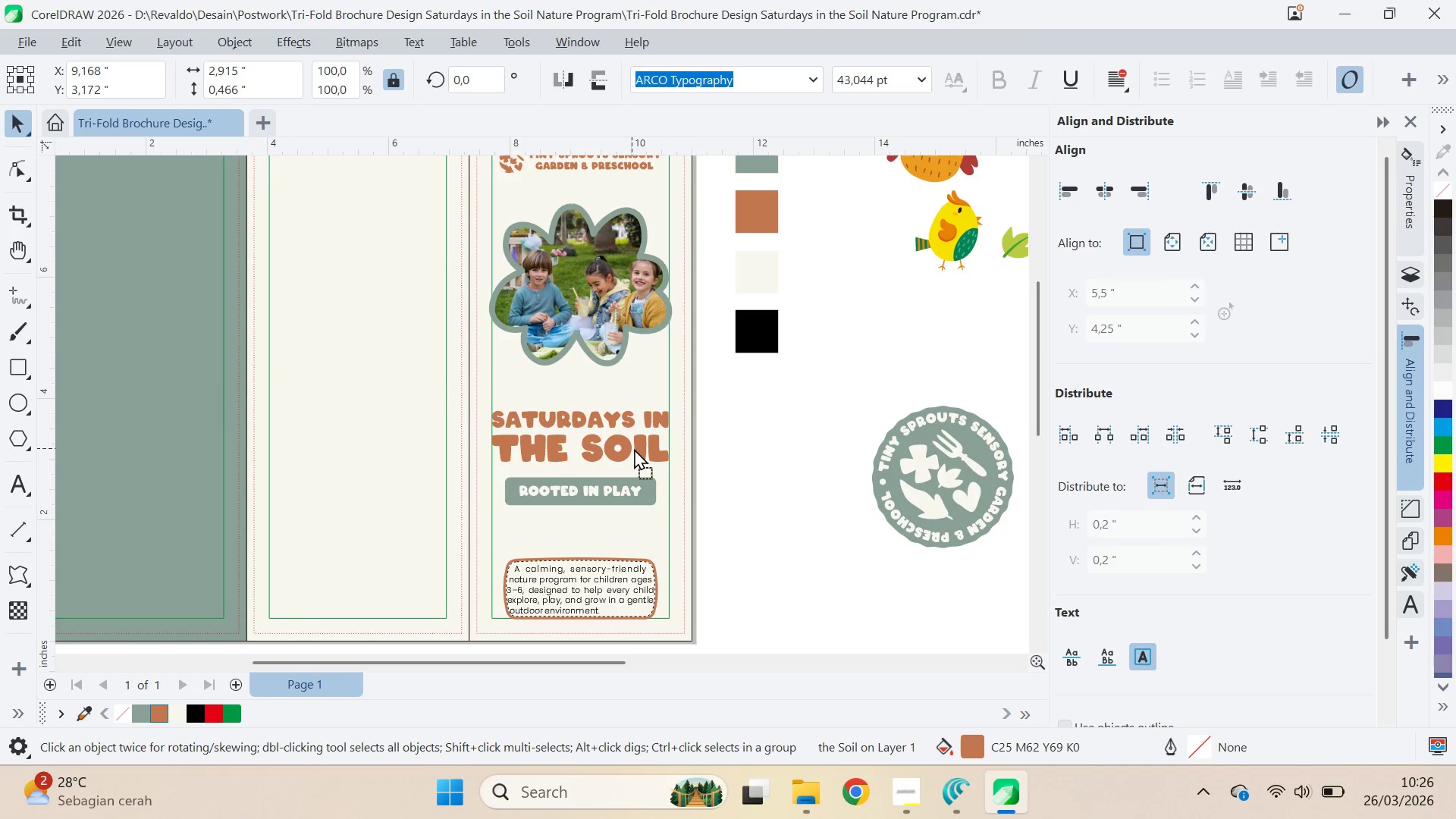 
key(Shift+ShiftLeft)
 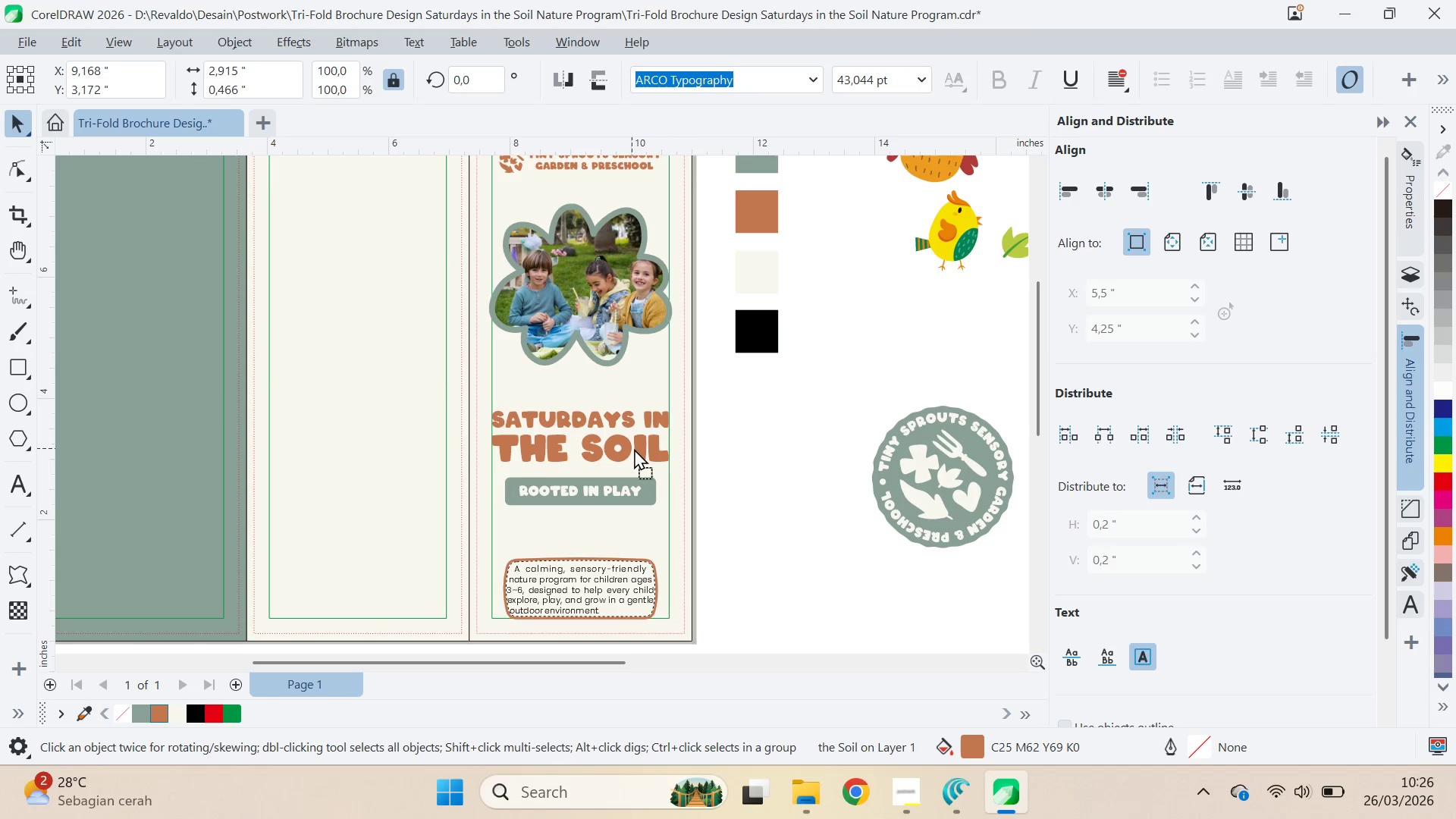 
key(Shift+ShiftLeft)
 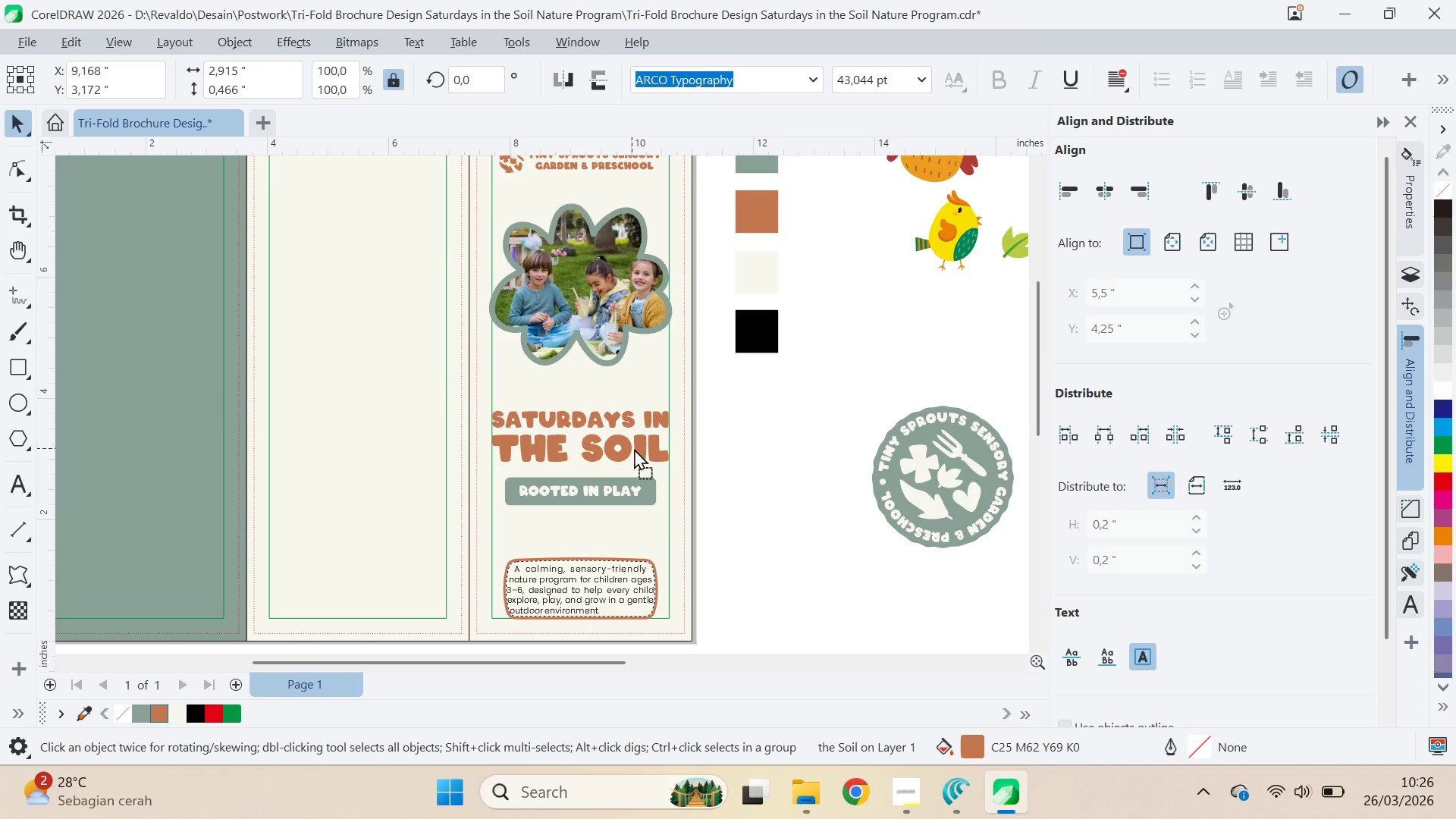 
key(Shift+ShiftLeft)
 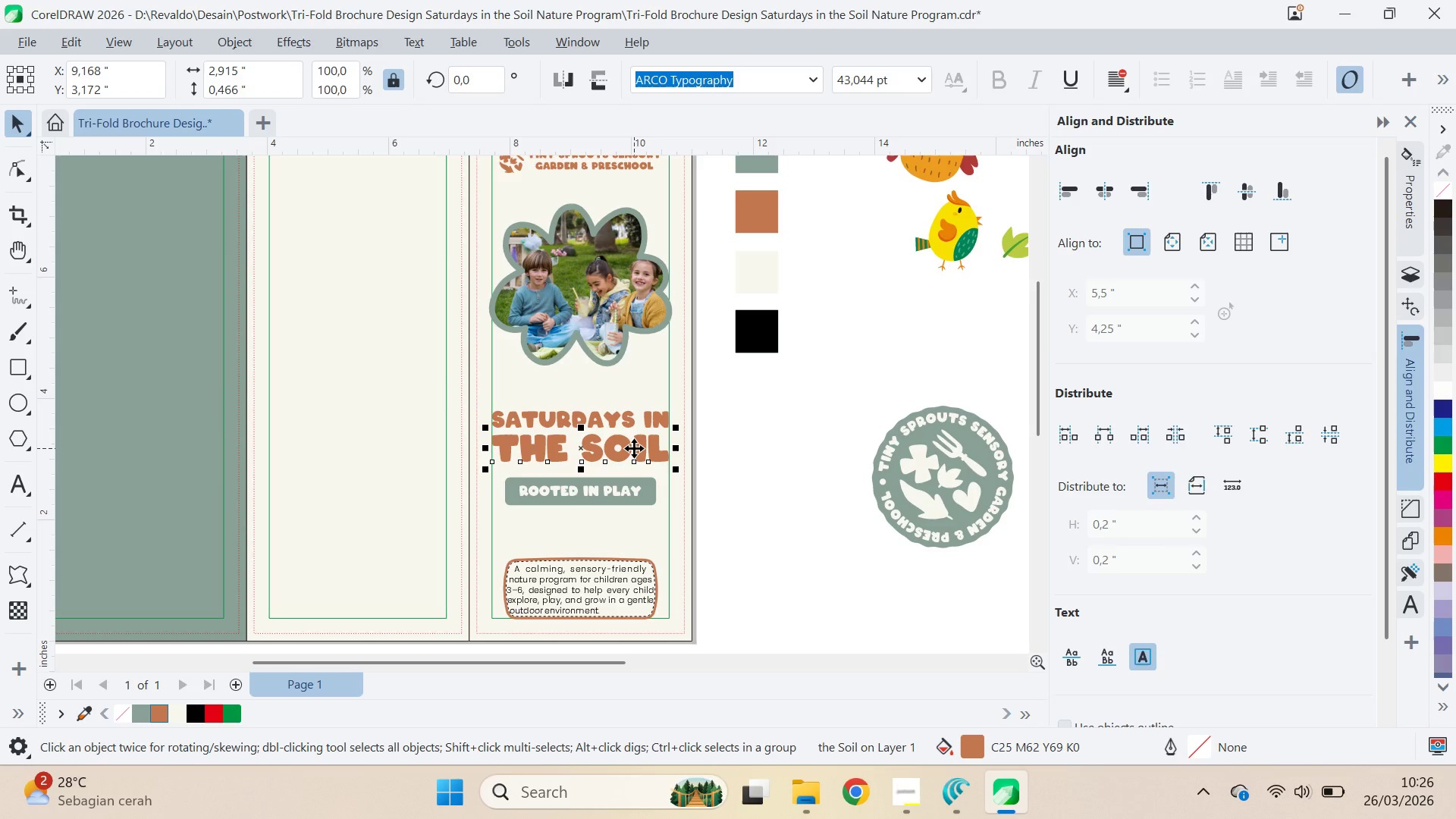 
key(Shift+ShiftLeft)
 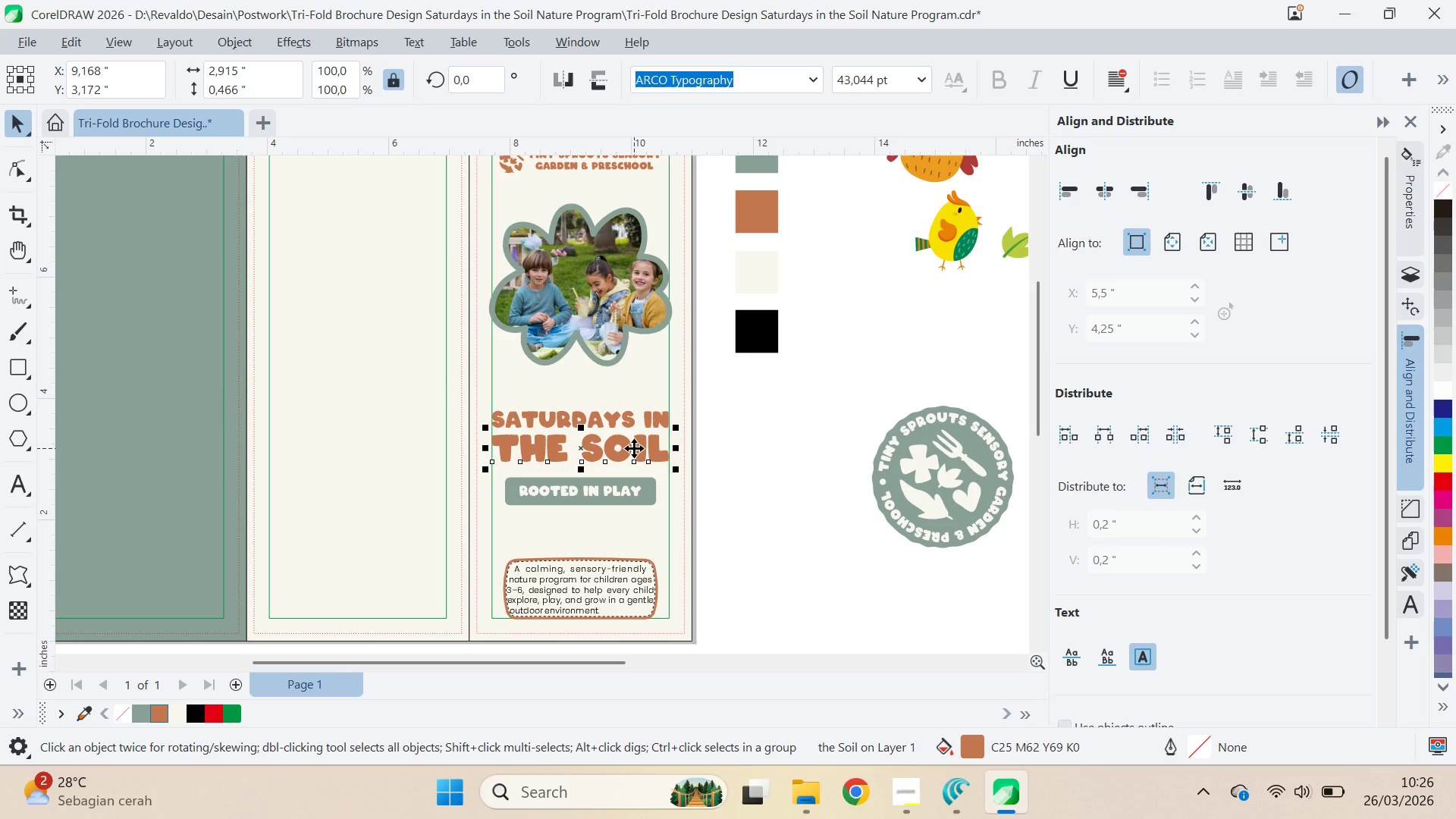 
key(Shift+ShiftLeft)
 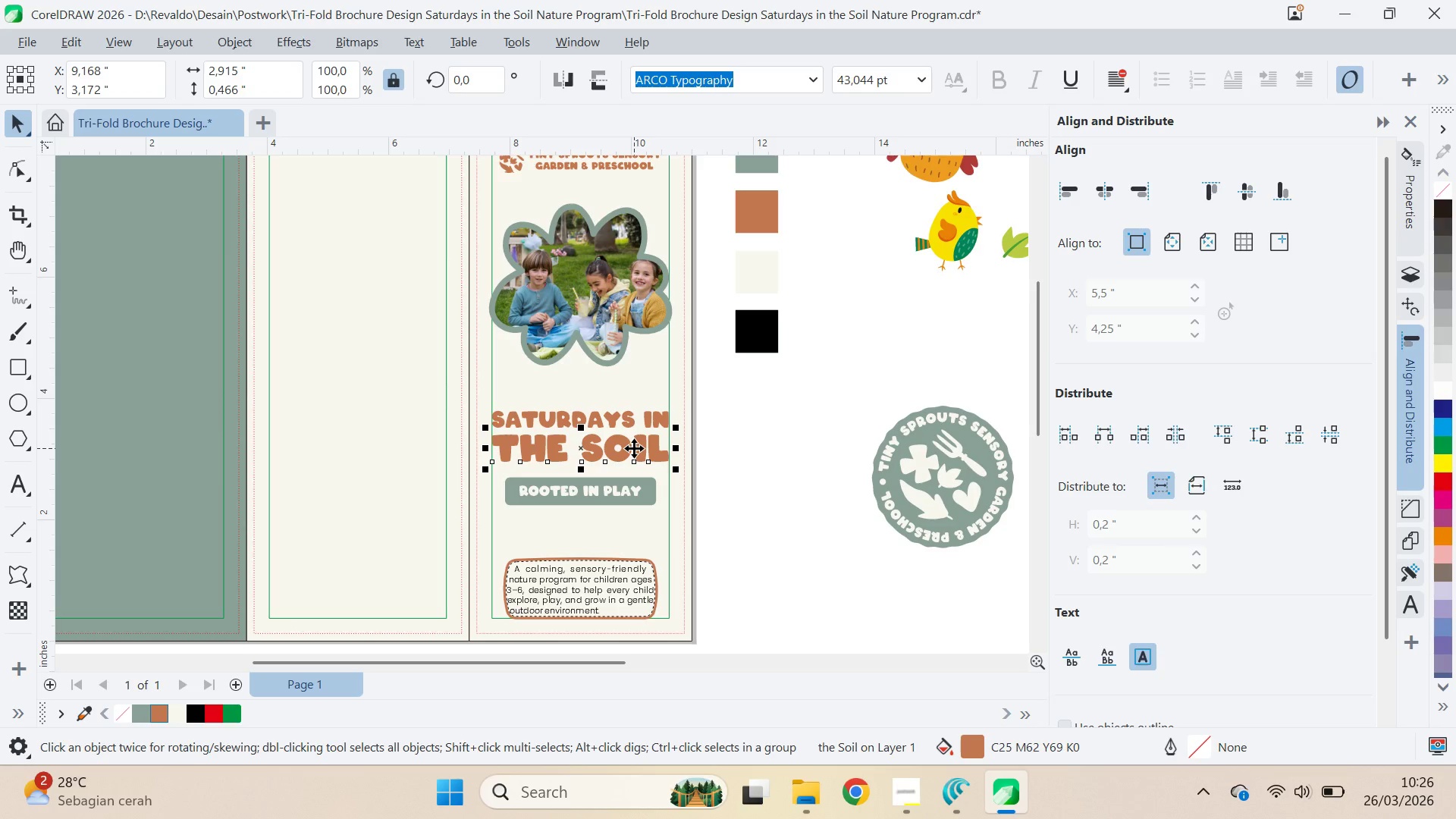 
key(Shift+ShiftLeft)
 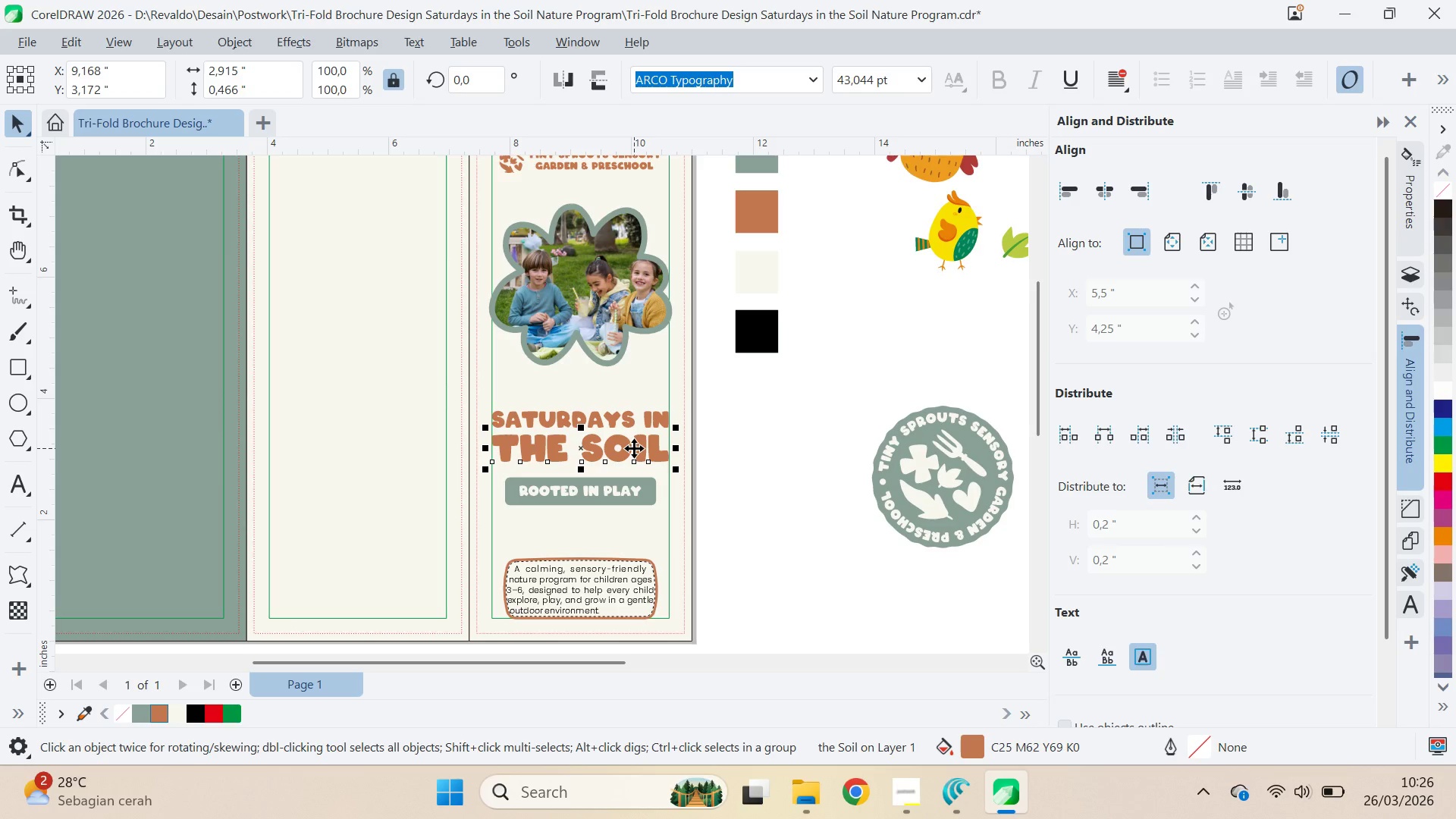 
key(Shift+ShiftLeft)
 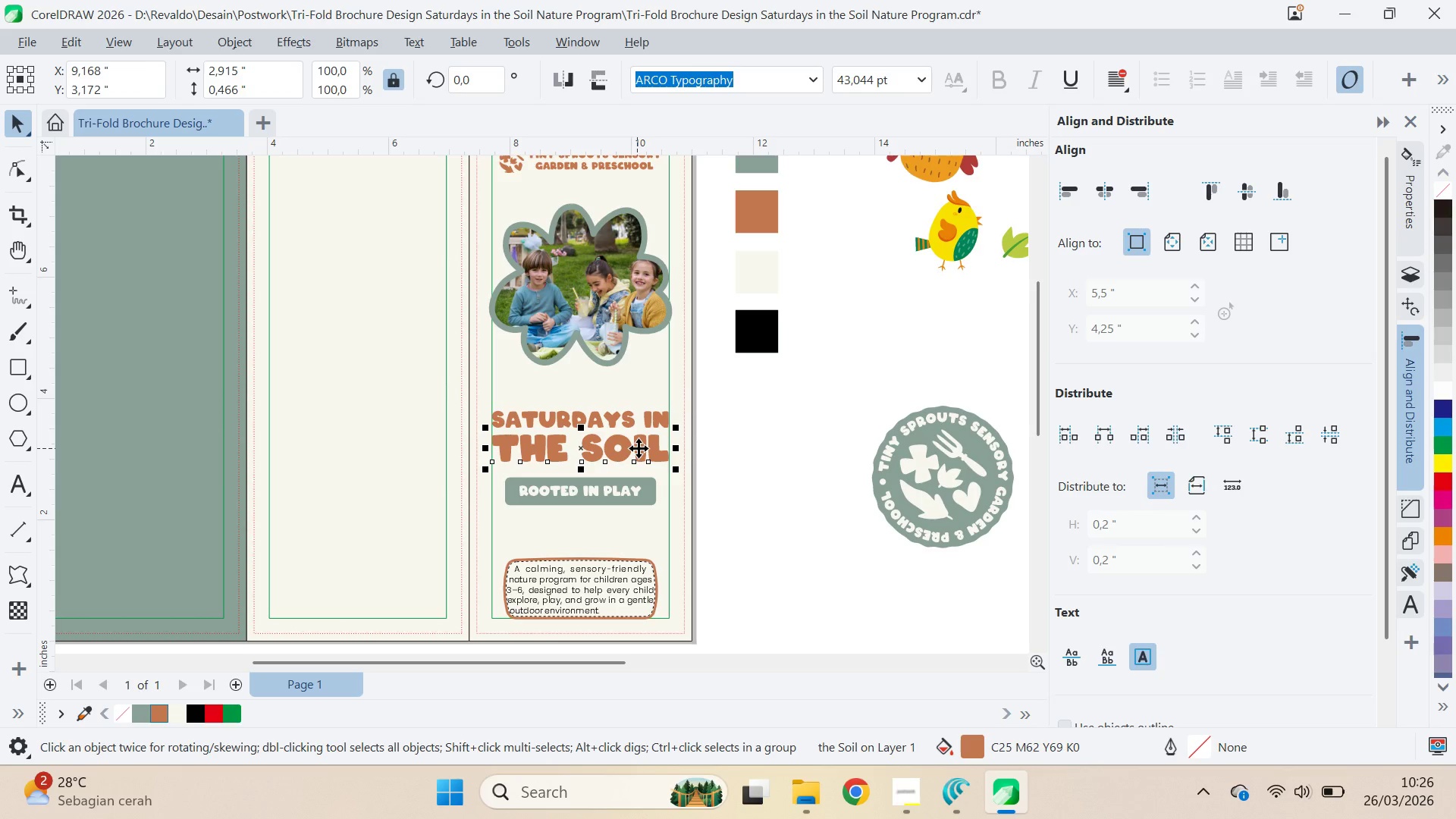 
left_click([822, 441])
 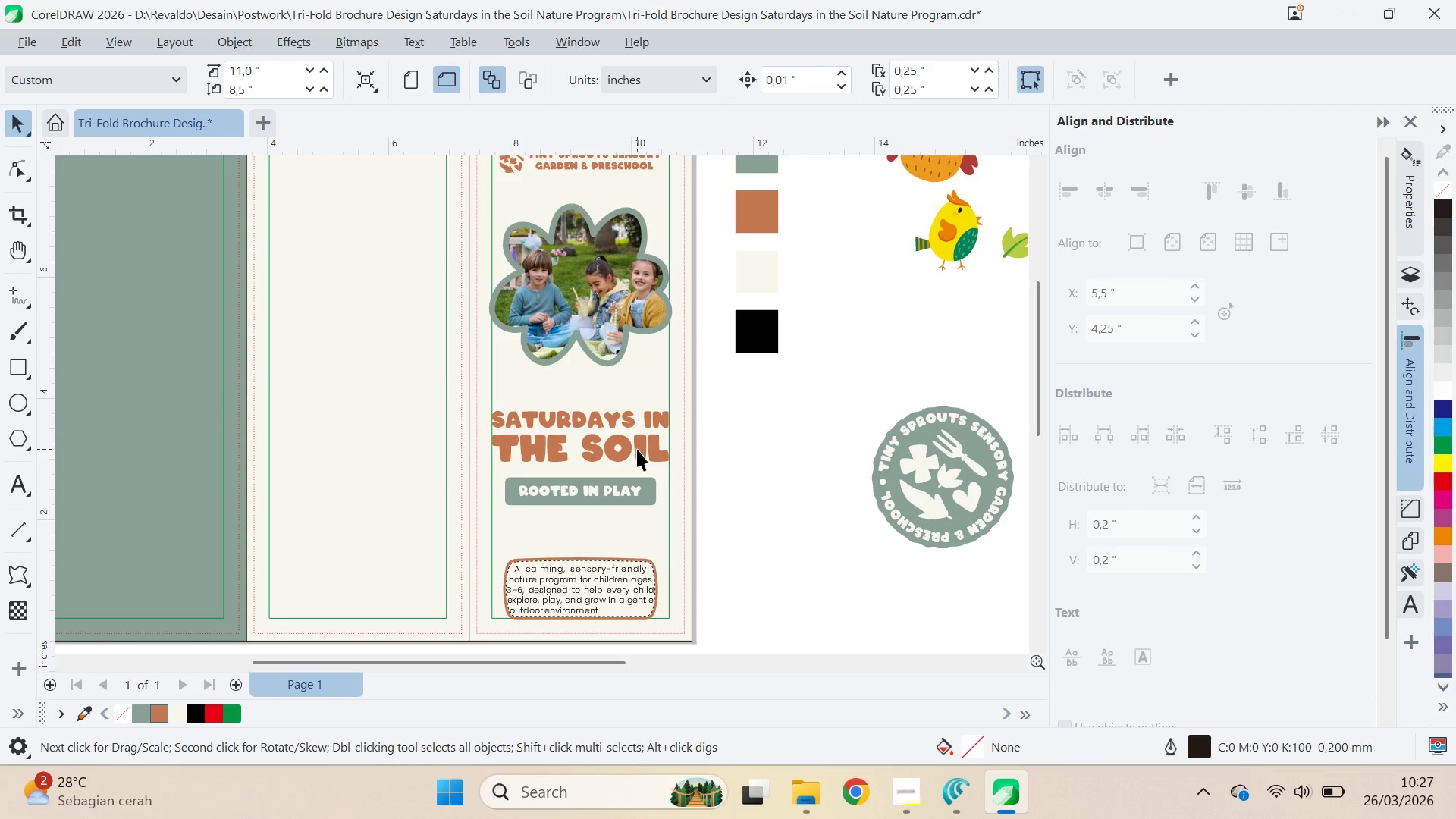 
left_click([638, 449])
 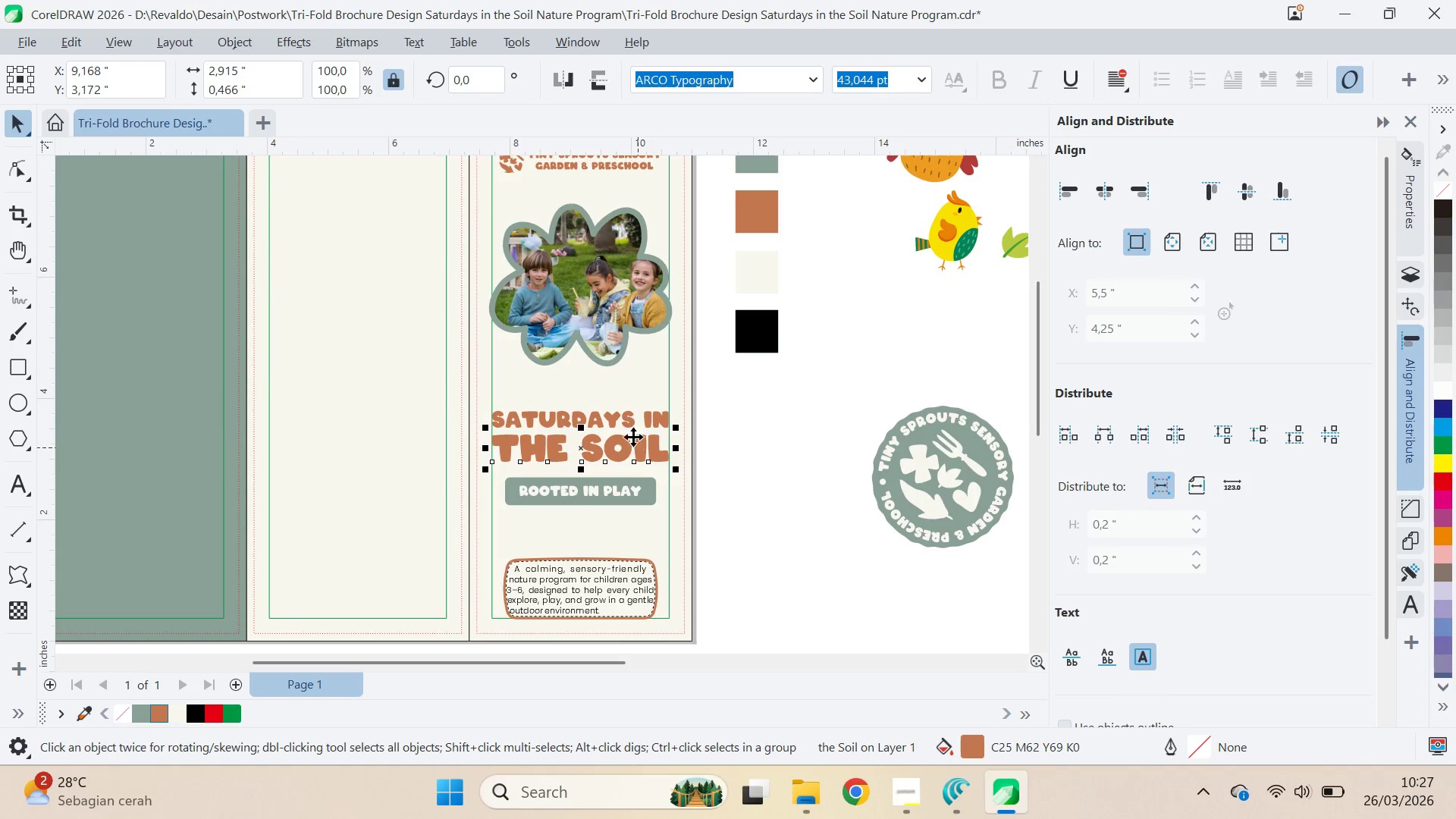 
hold_key(key=ShiftLeft, duration=0.45)
left_click([625, 426])
 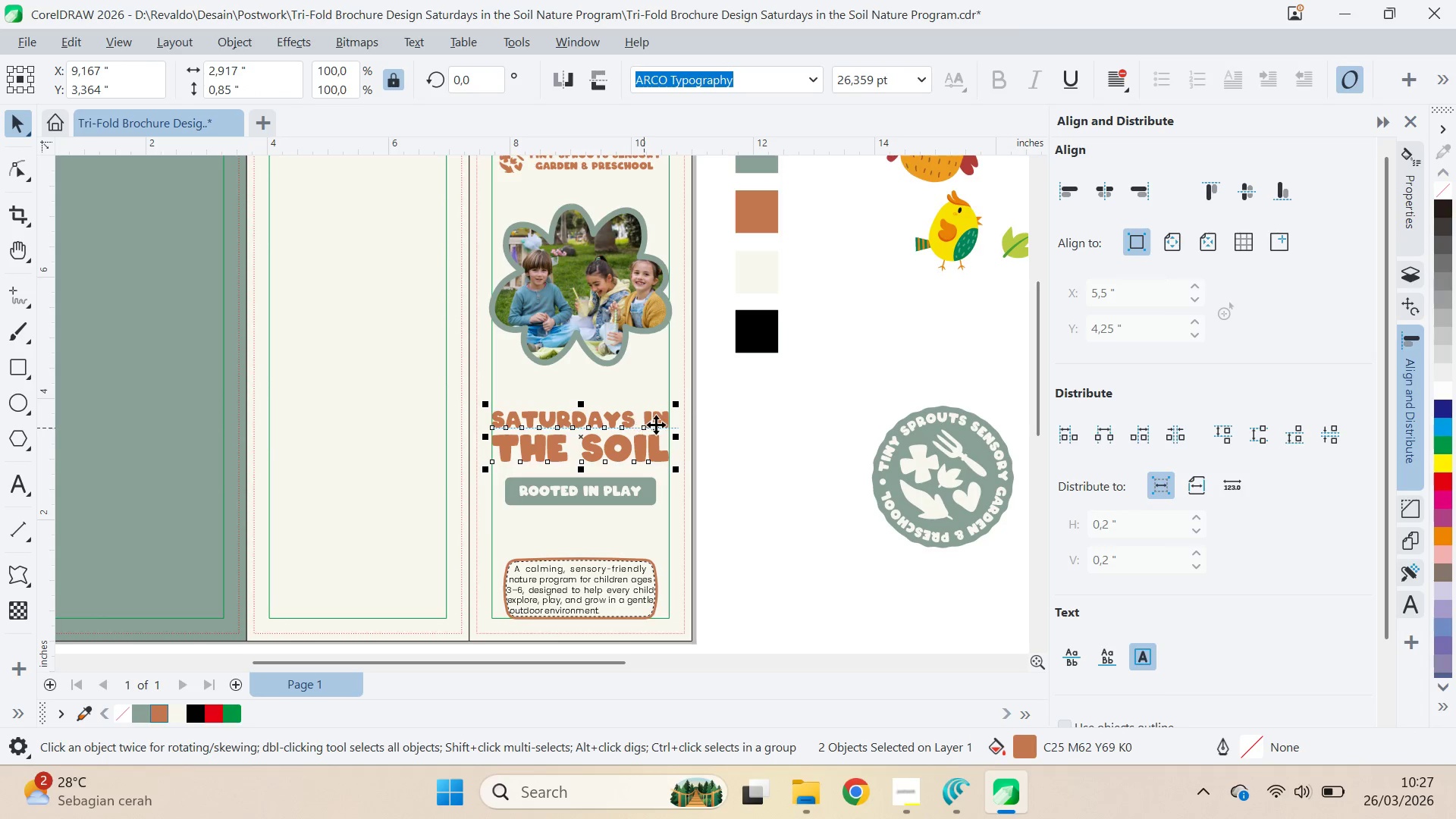 
key(Control+G)
 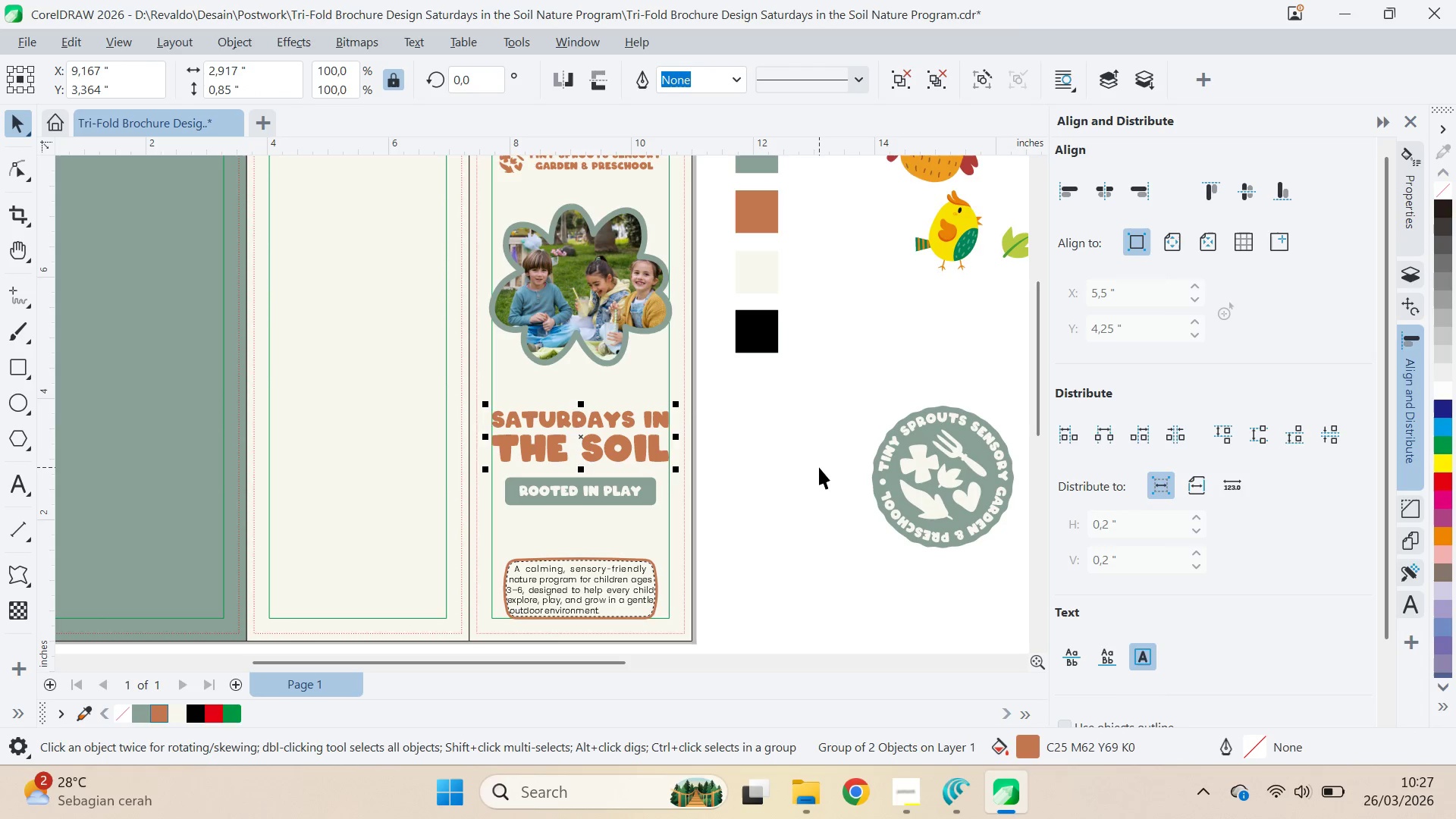 
left_click([819, 467])
 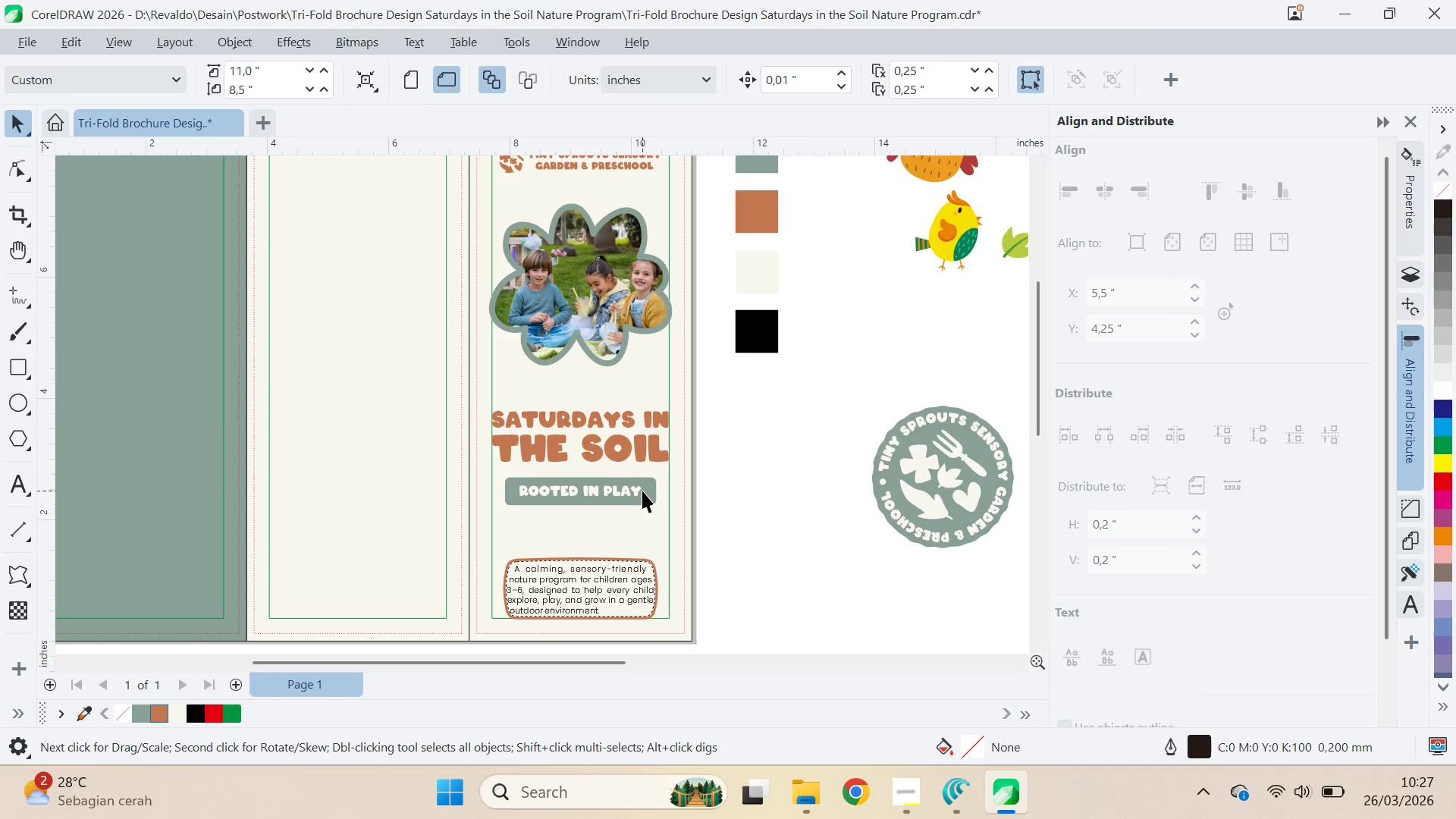 
left_click_drag(start_coordinate=[642, 490], to_coordinate=[645, 503])
 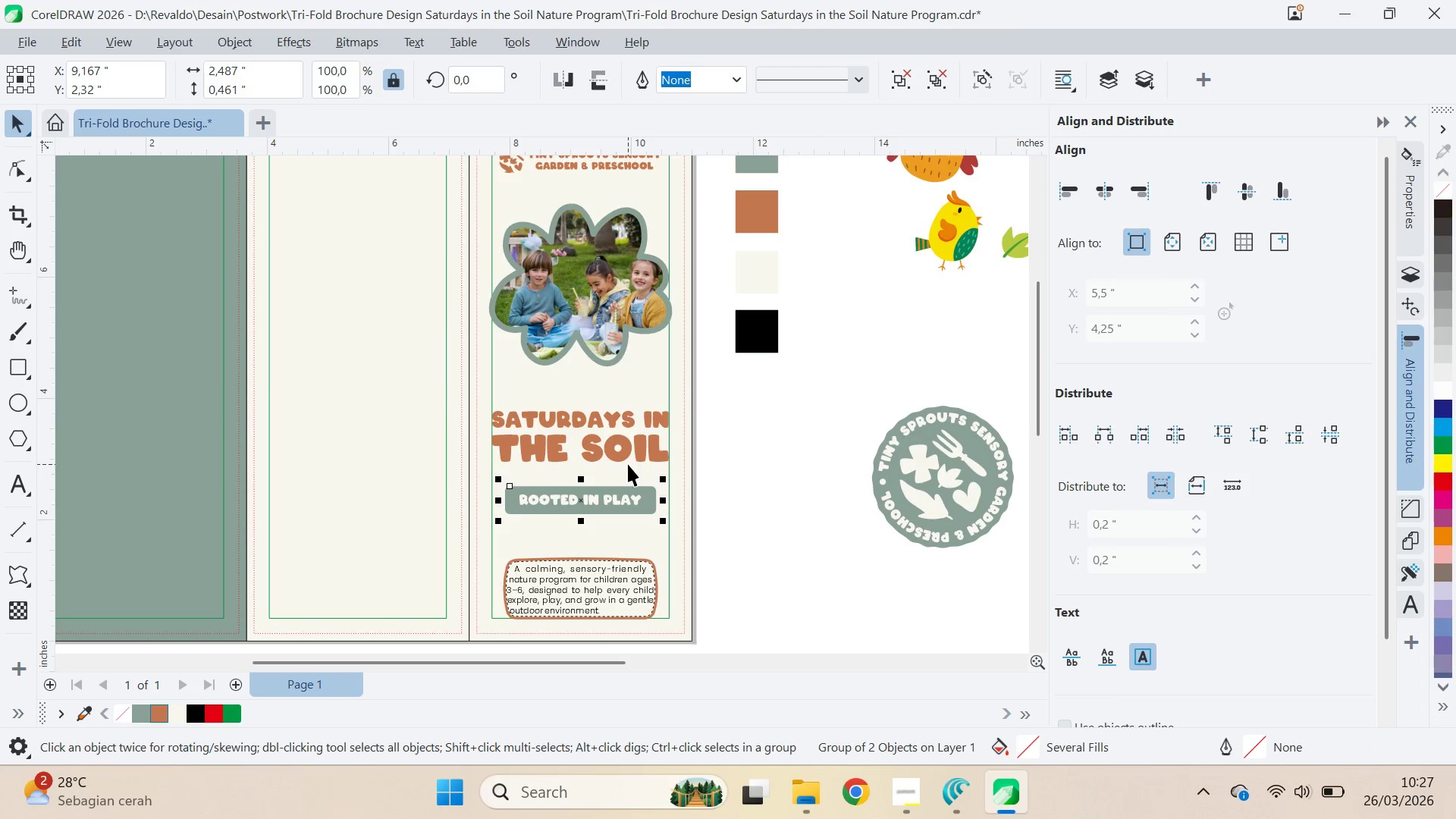 
hold_key(key=ShiftLeft, duration=0.81)
 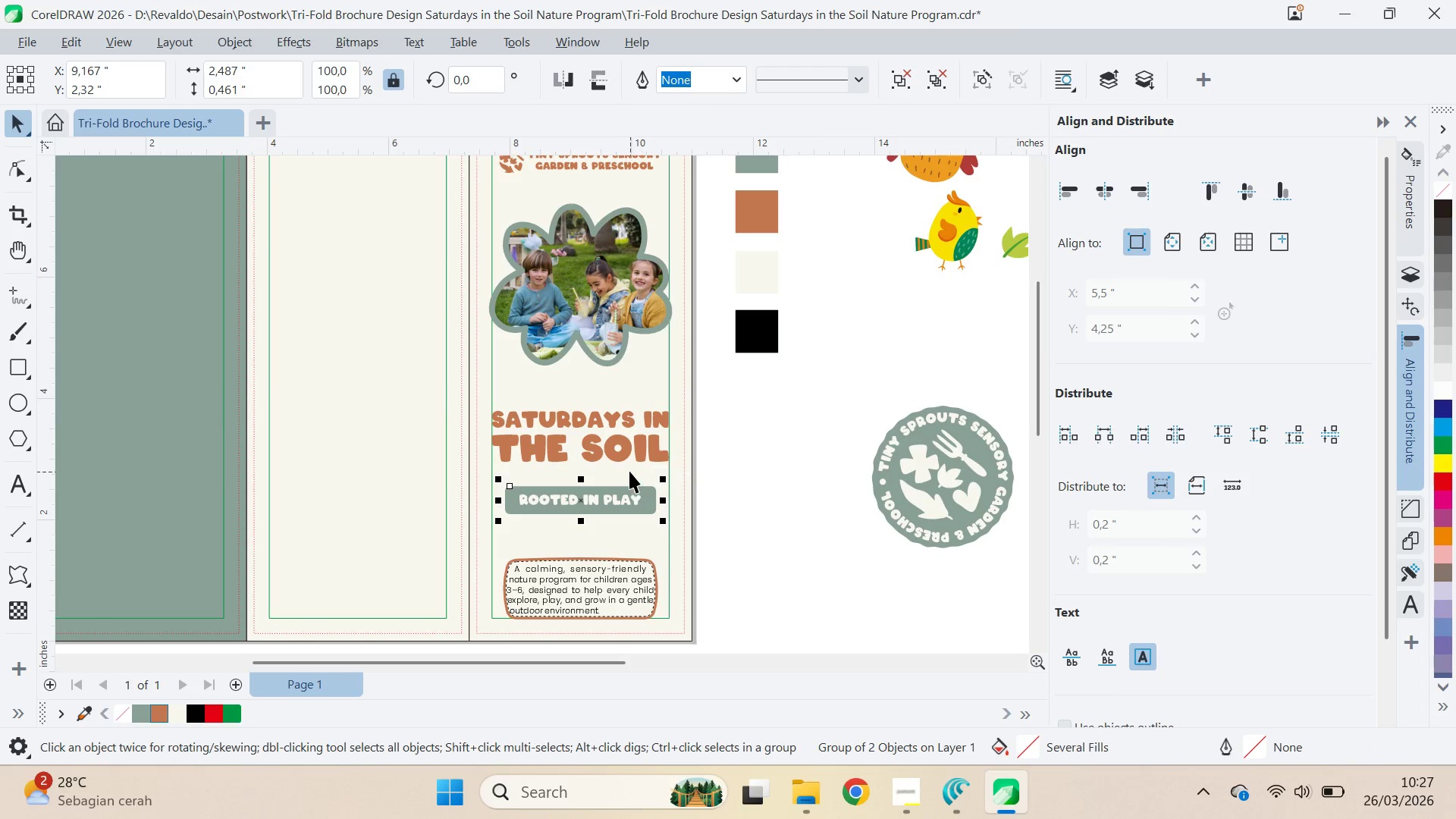 
hold_key(key=ShiftLeft, duration=0.52)
 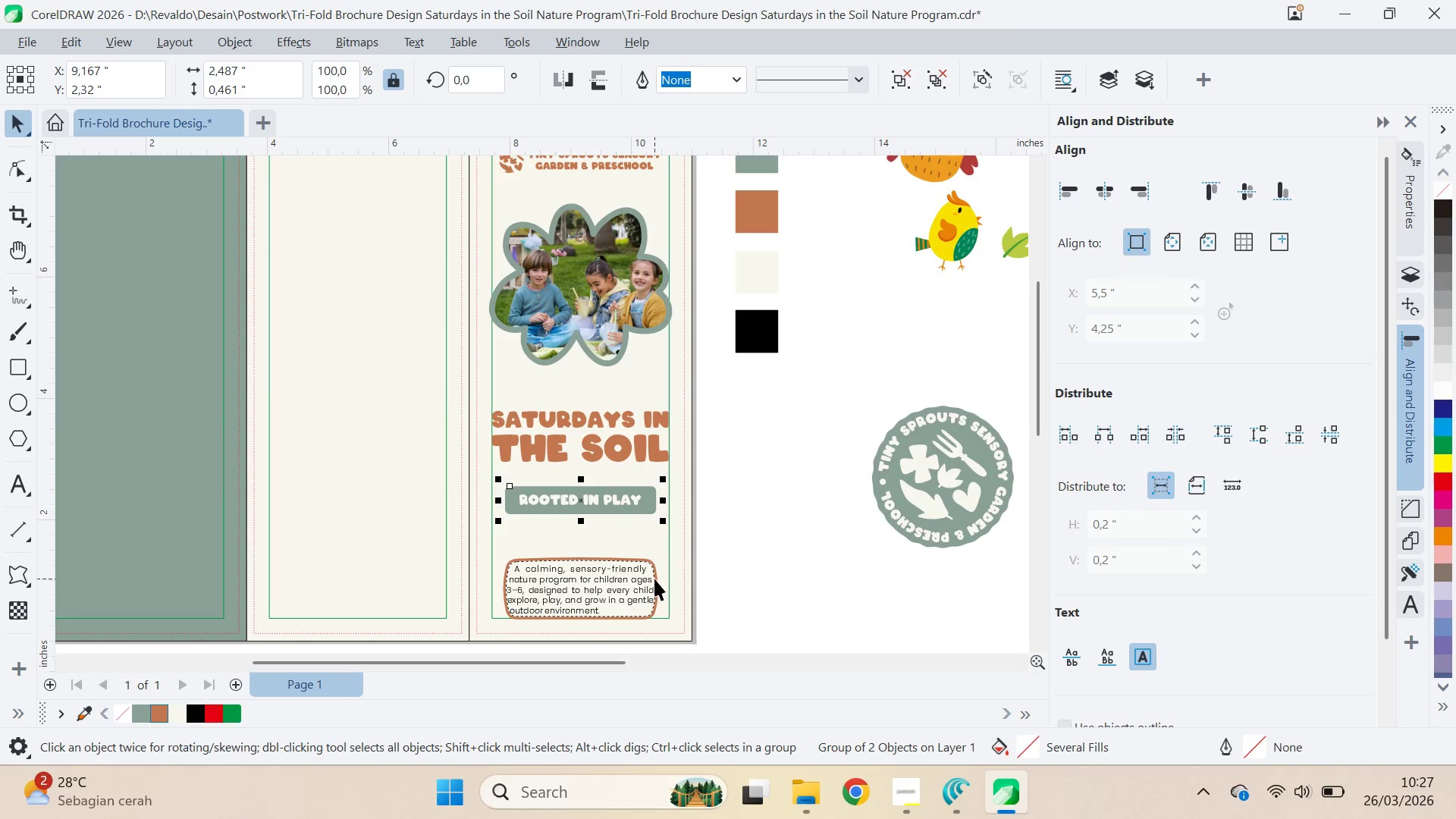 
left_click([654, 579])
 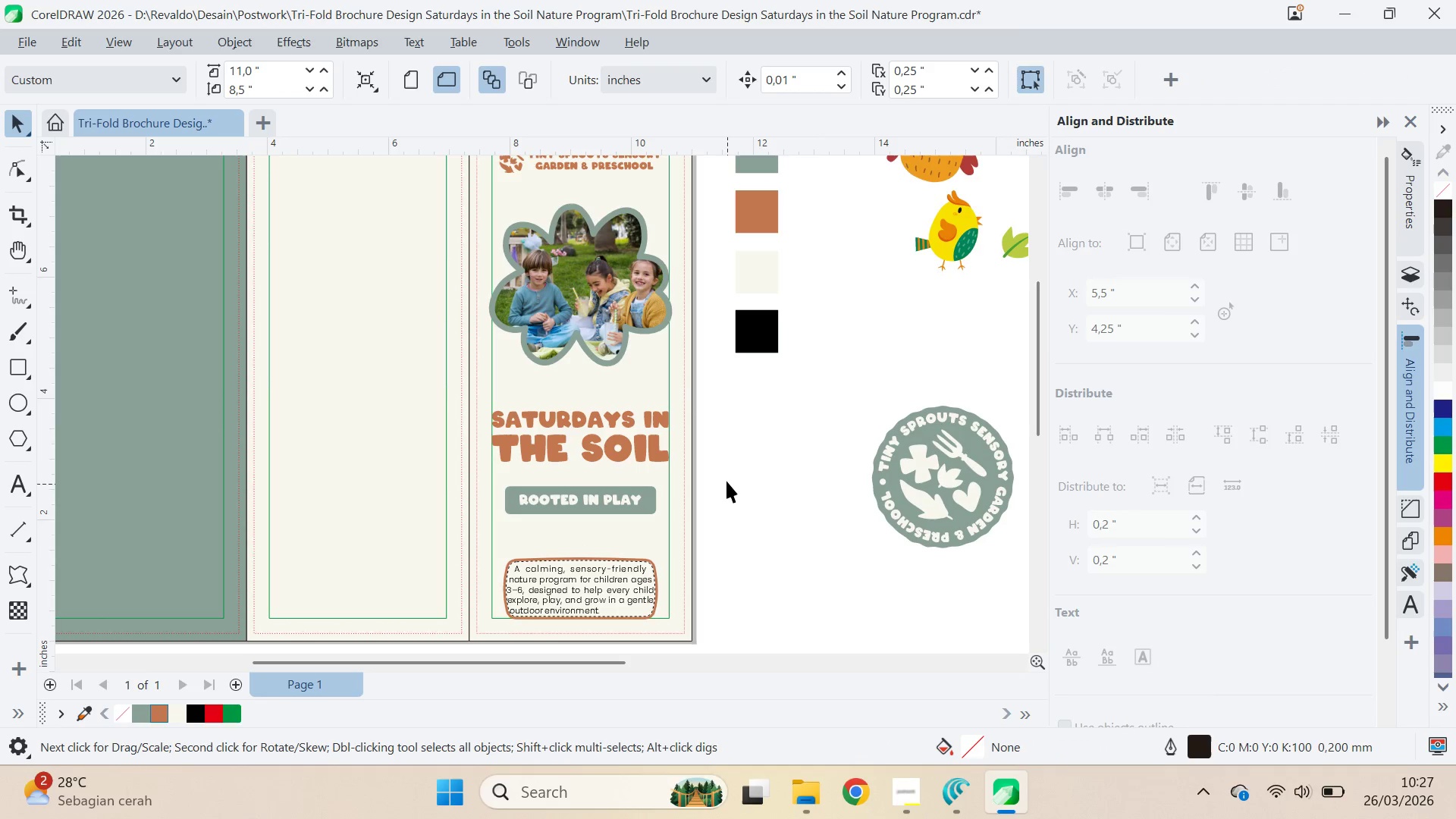 
type(qv)
 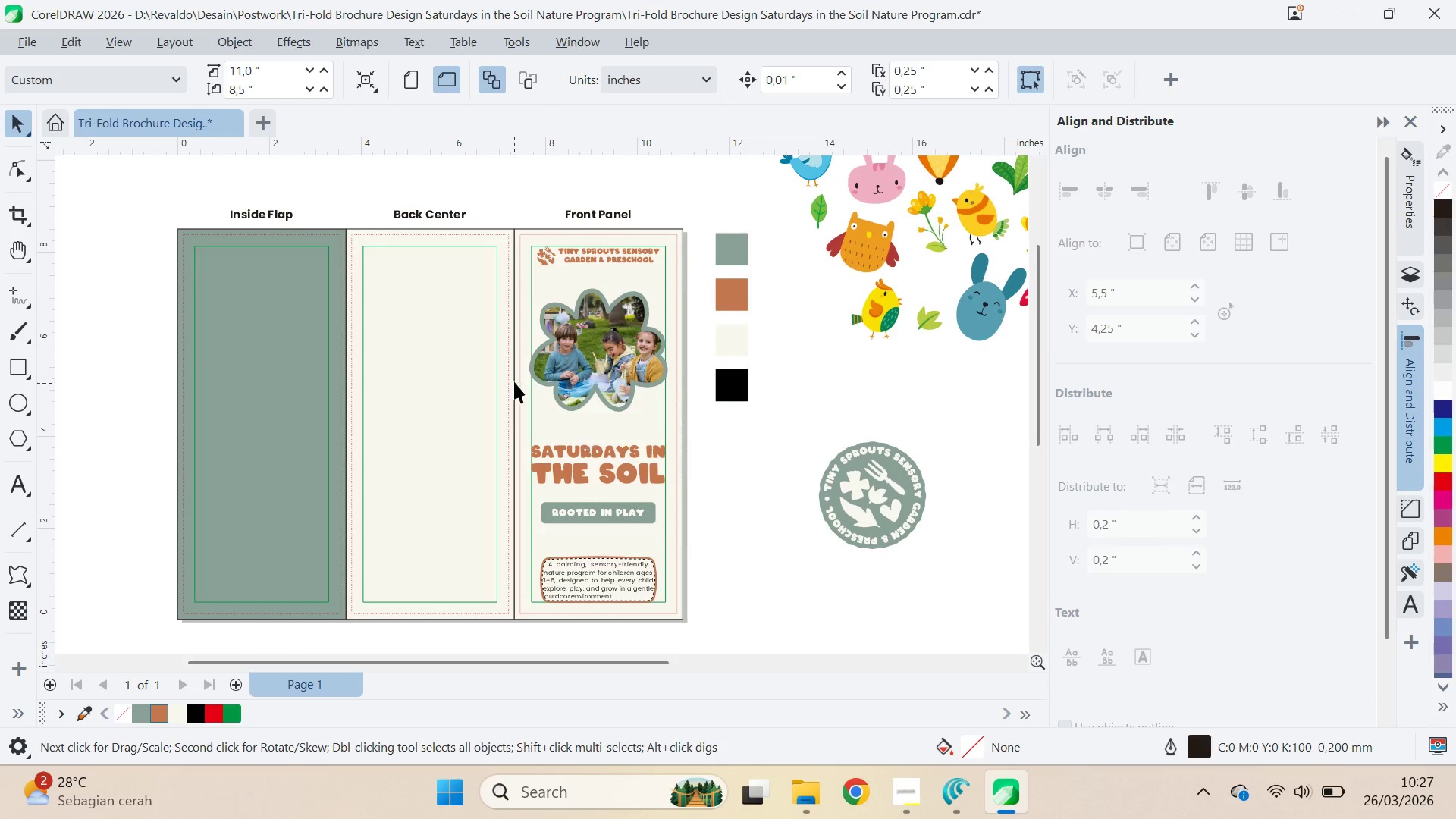 
left_click_drag(start_coordinate=[736, 466], to_coordinate=[717, 485])
 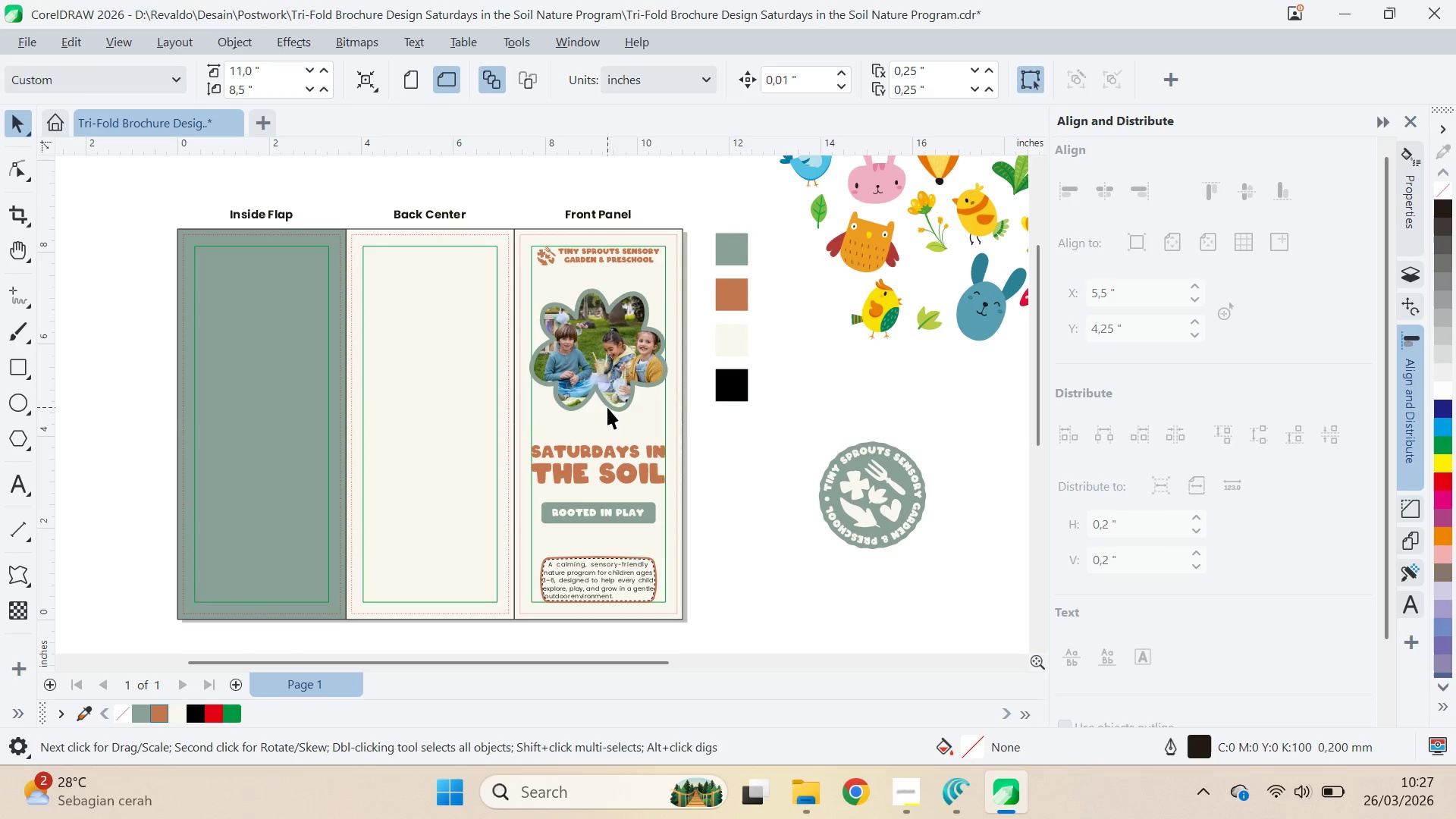 
scroll: coordinate [726, 474], scroll_direction: down, amount: 2.0
 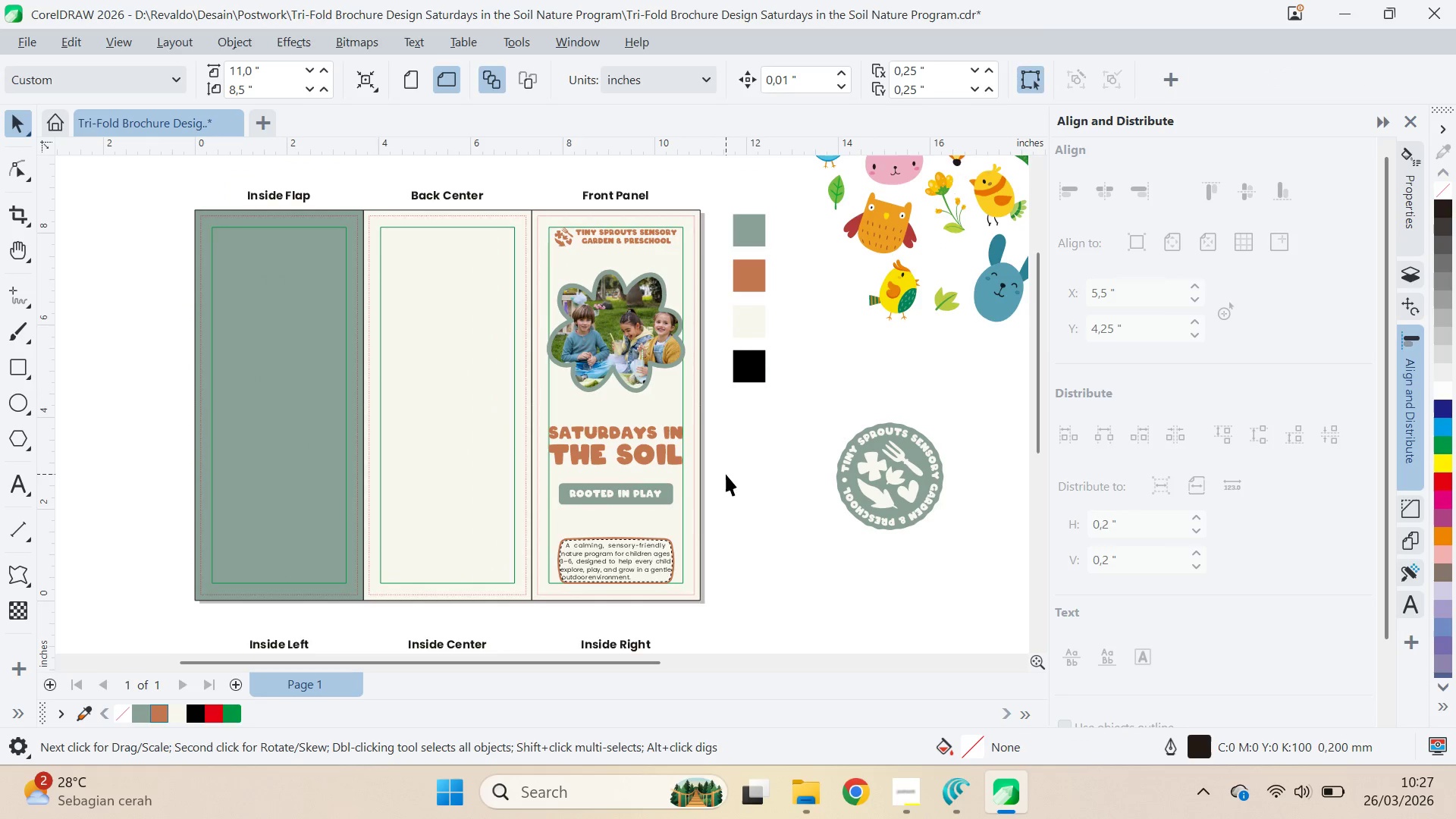 
key(A)
 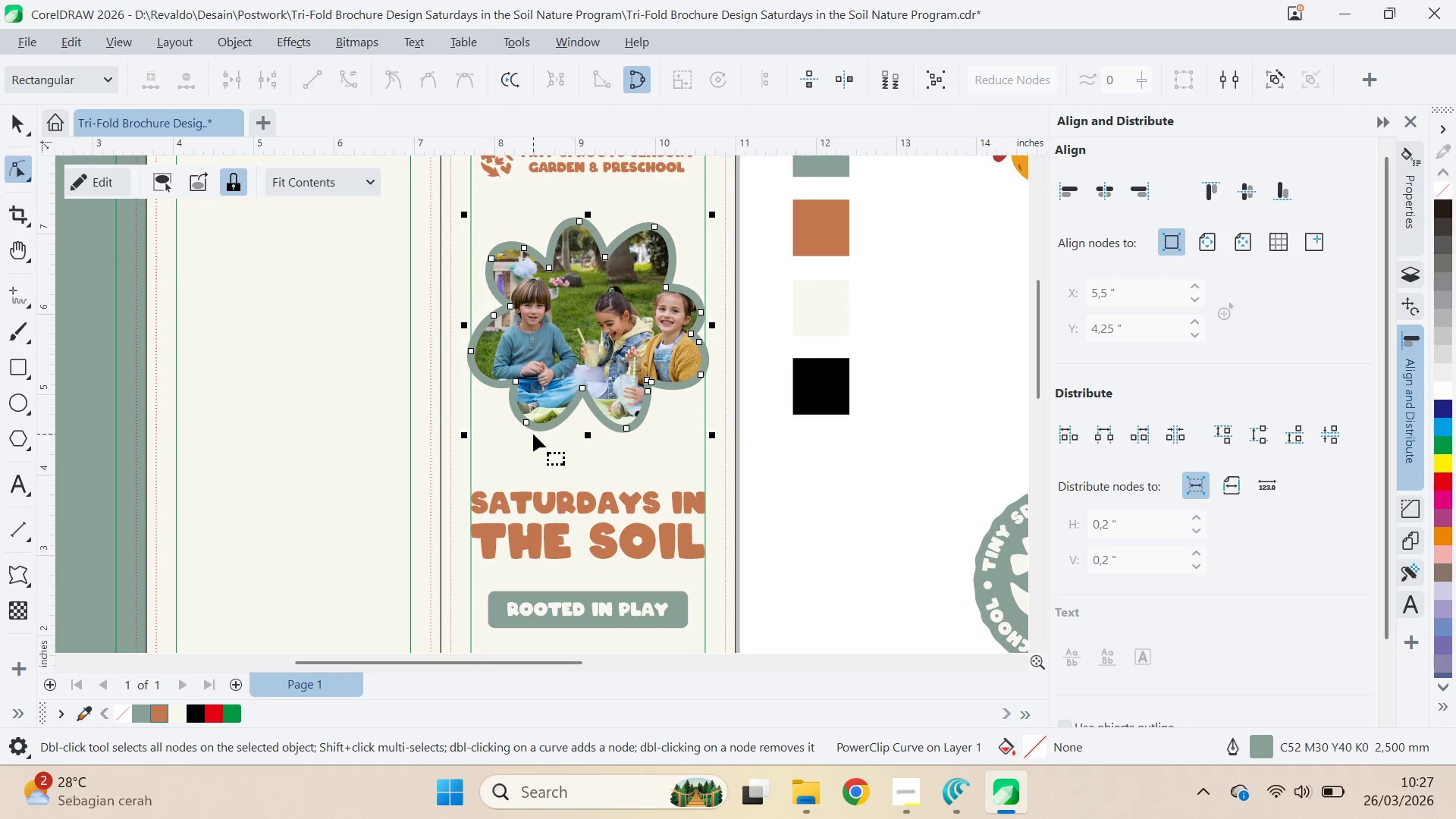 
scroll: coordinate [613, 384], scroll_direction: up, amount: 4.0
 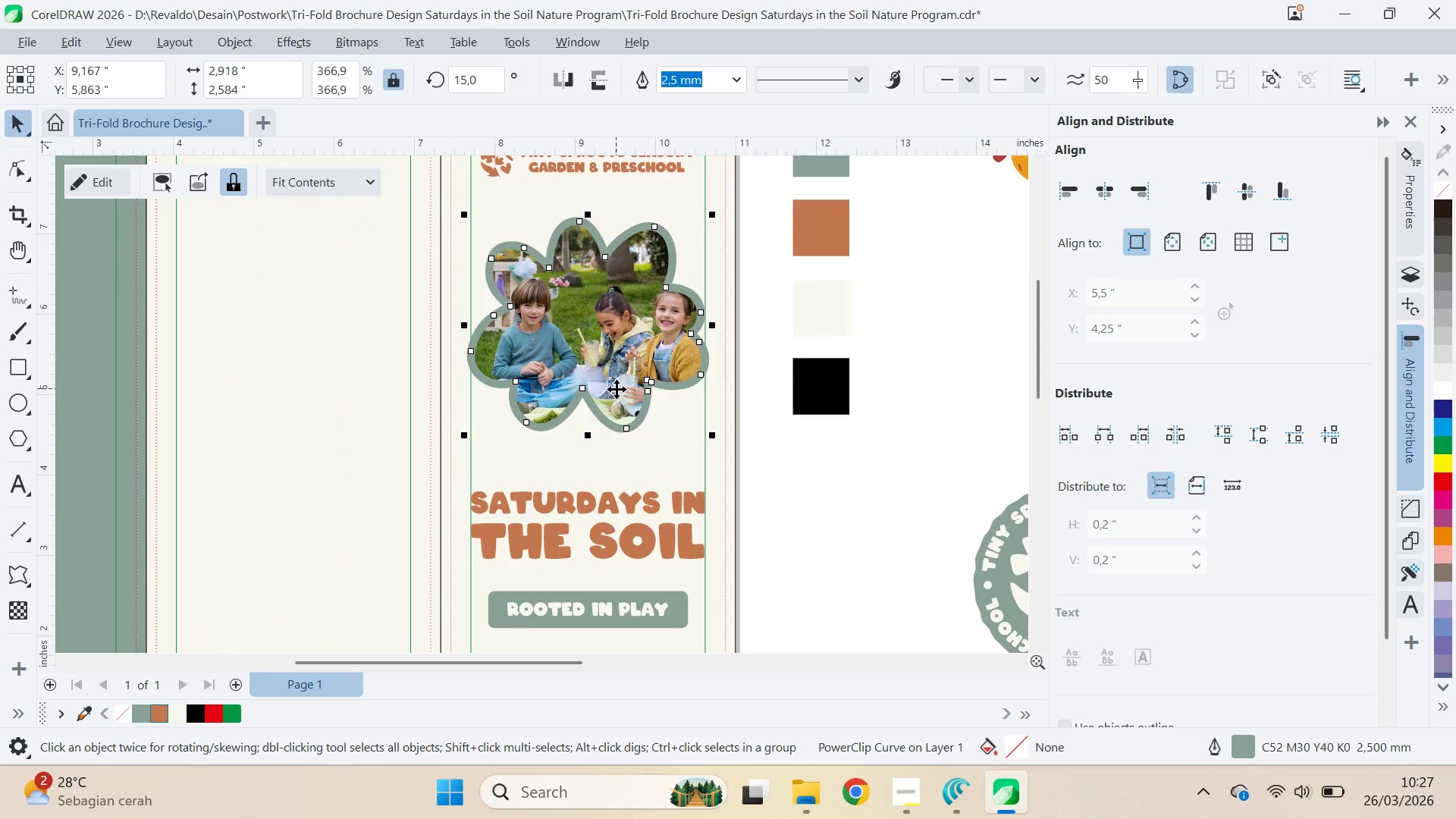 
type(qva)
 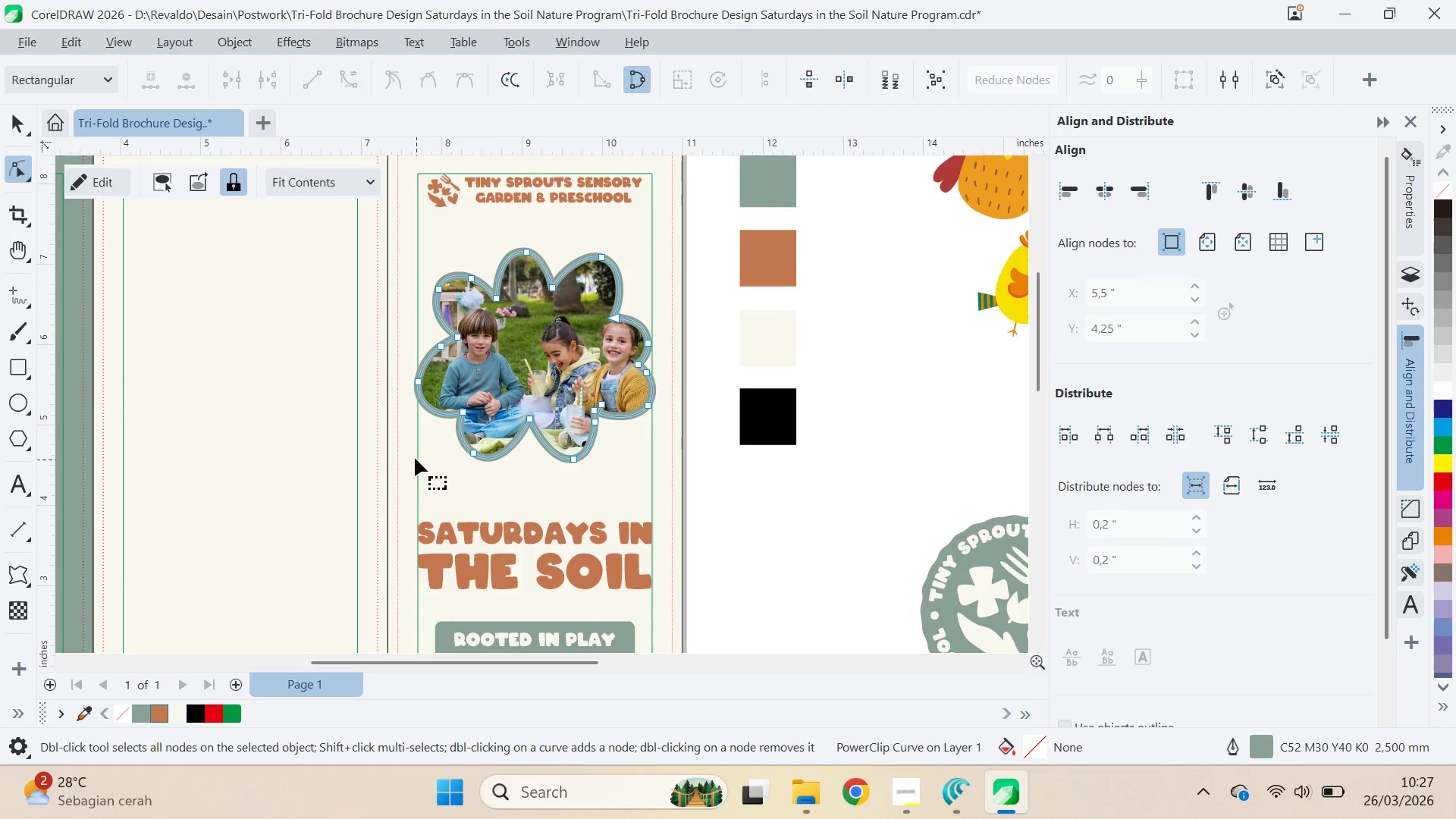 
left_click_drag(start_coordinate=[541, 419], to_coordinate=[666, 515])
 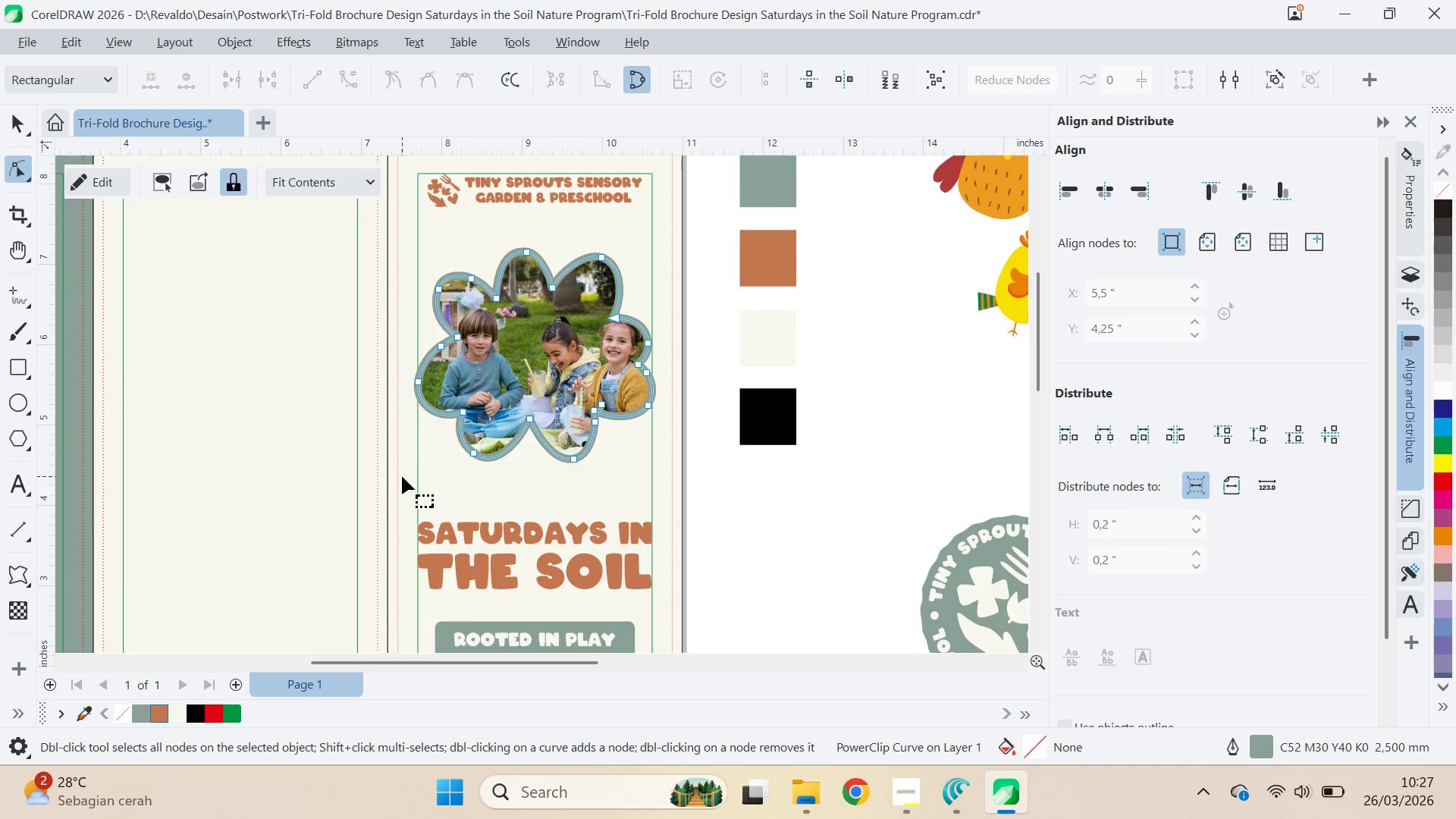 
left_click_drag(start_coordinate=[388, 473], to_coordinate=[667, 357])
 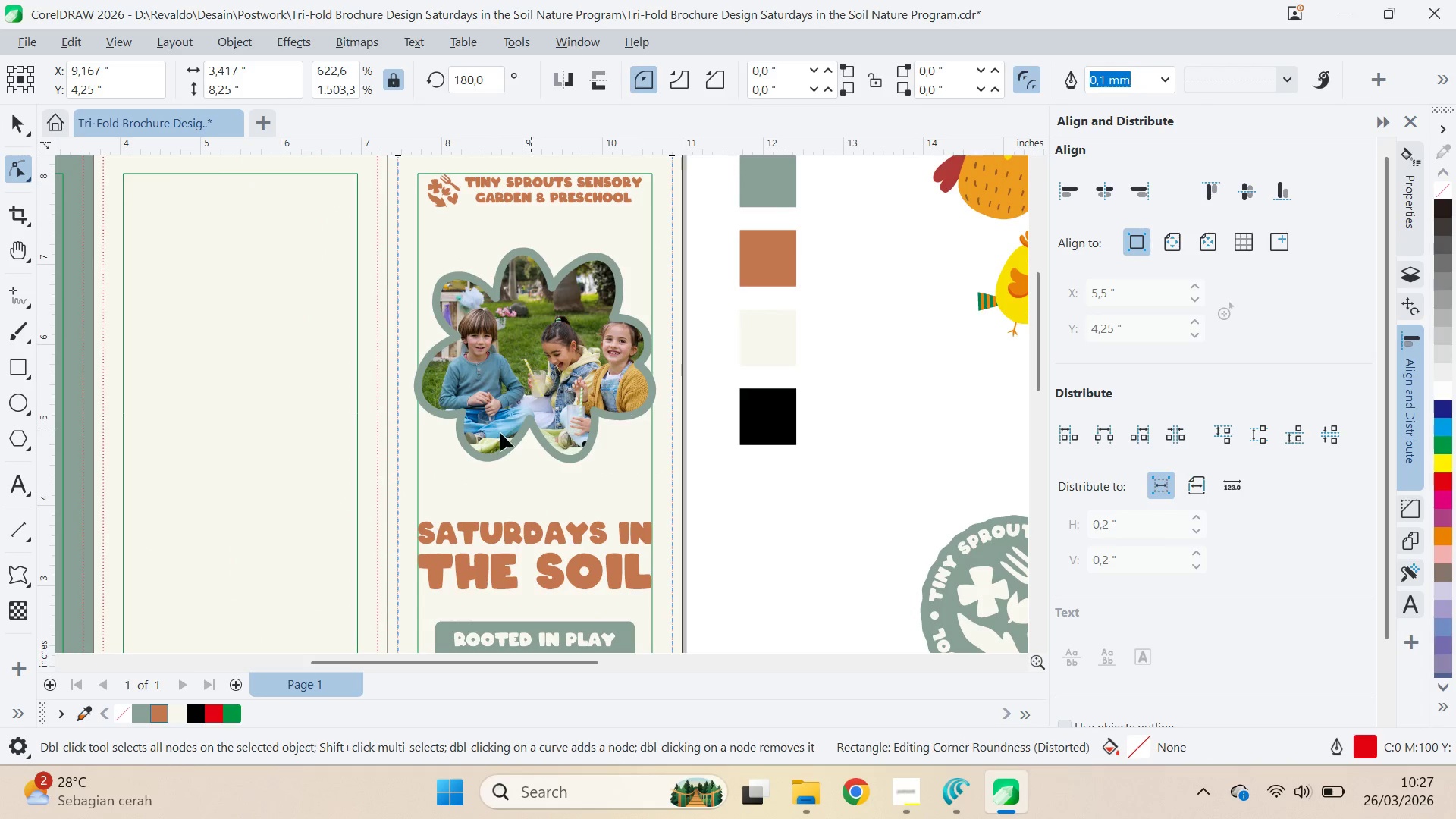 
left_click([667, 357])
 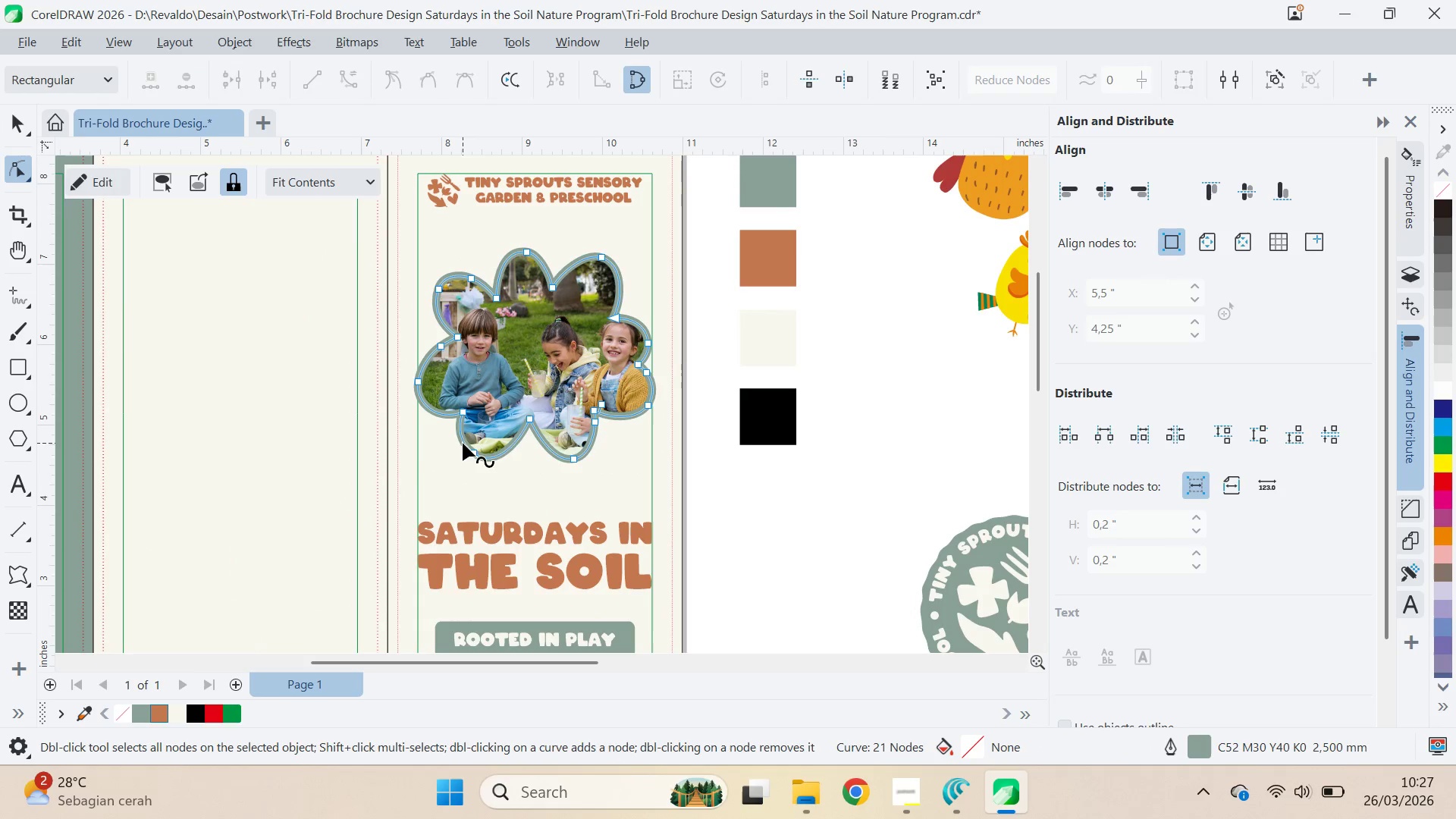 
left_click_drag(start_coordinate=[384, 470], to_coordinate=[681, 359])
 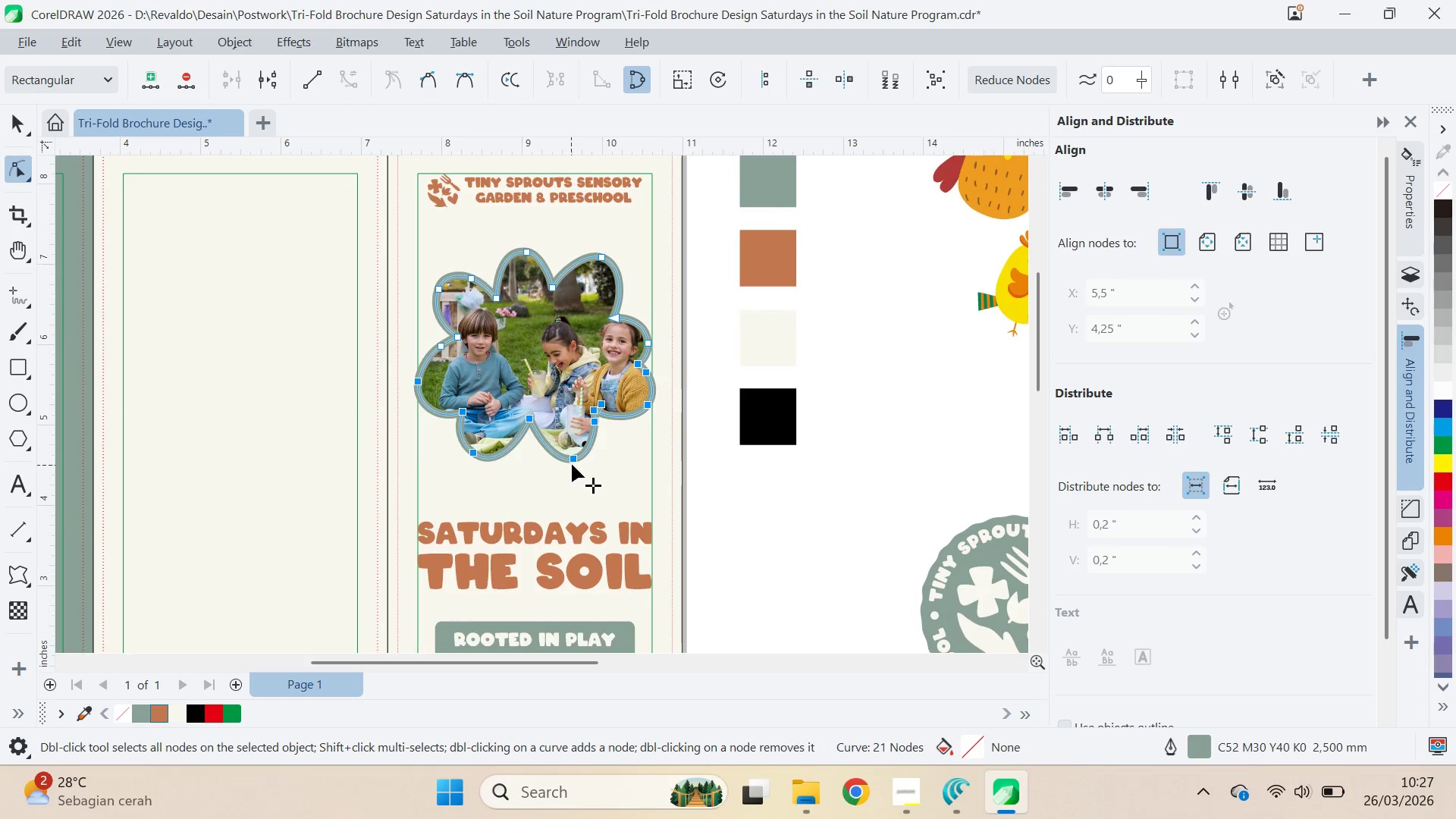 
left_click_drag(start_coordinate=[572, 464], to_coordinate=[573, 492])
 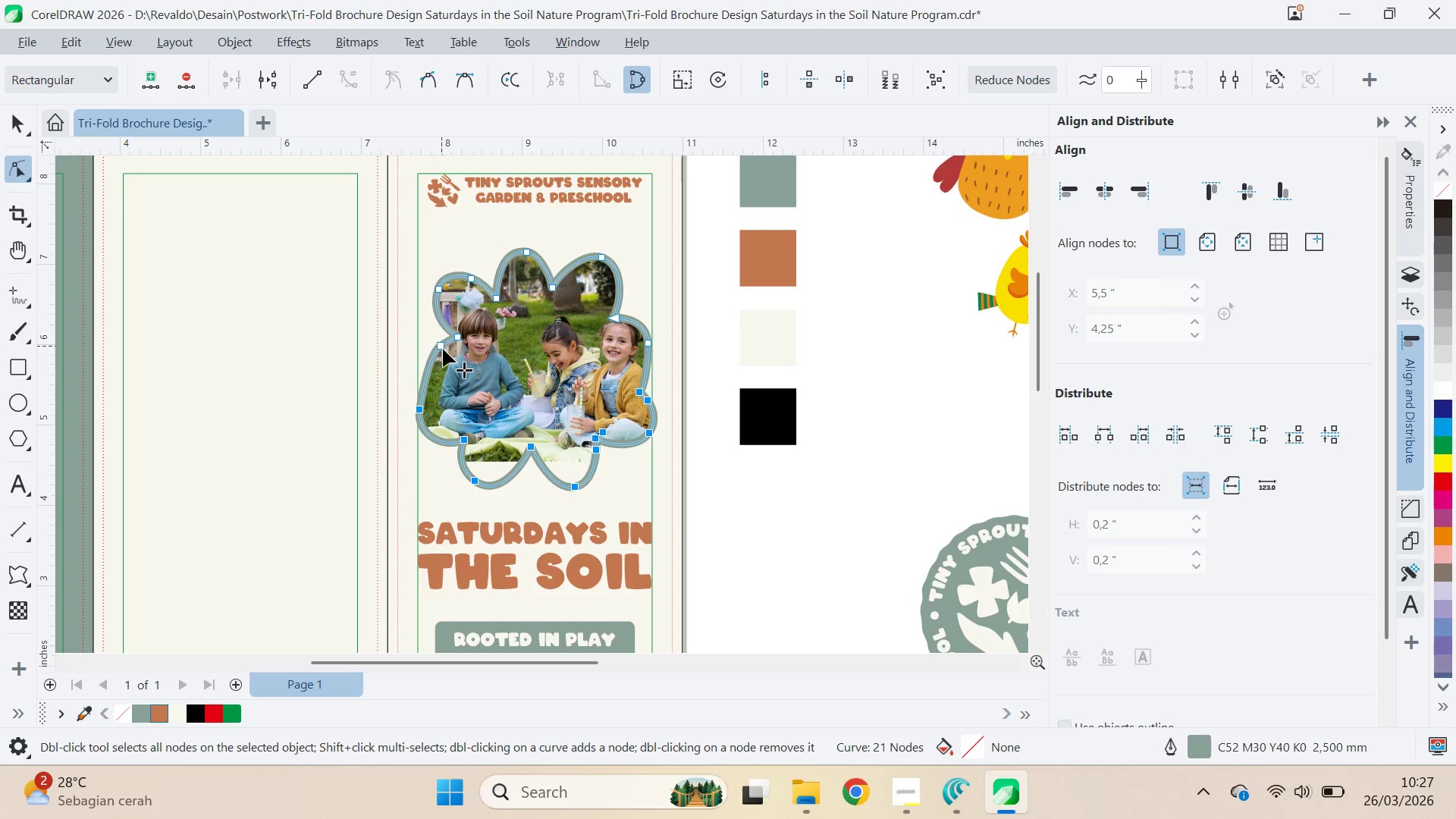 
left_click([443, 353])
 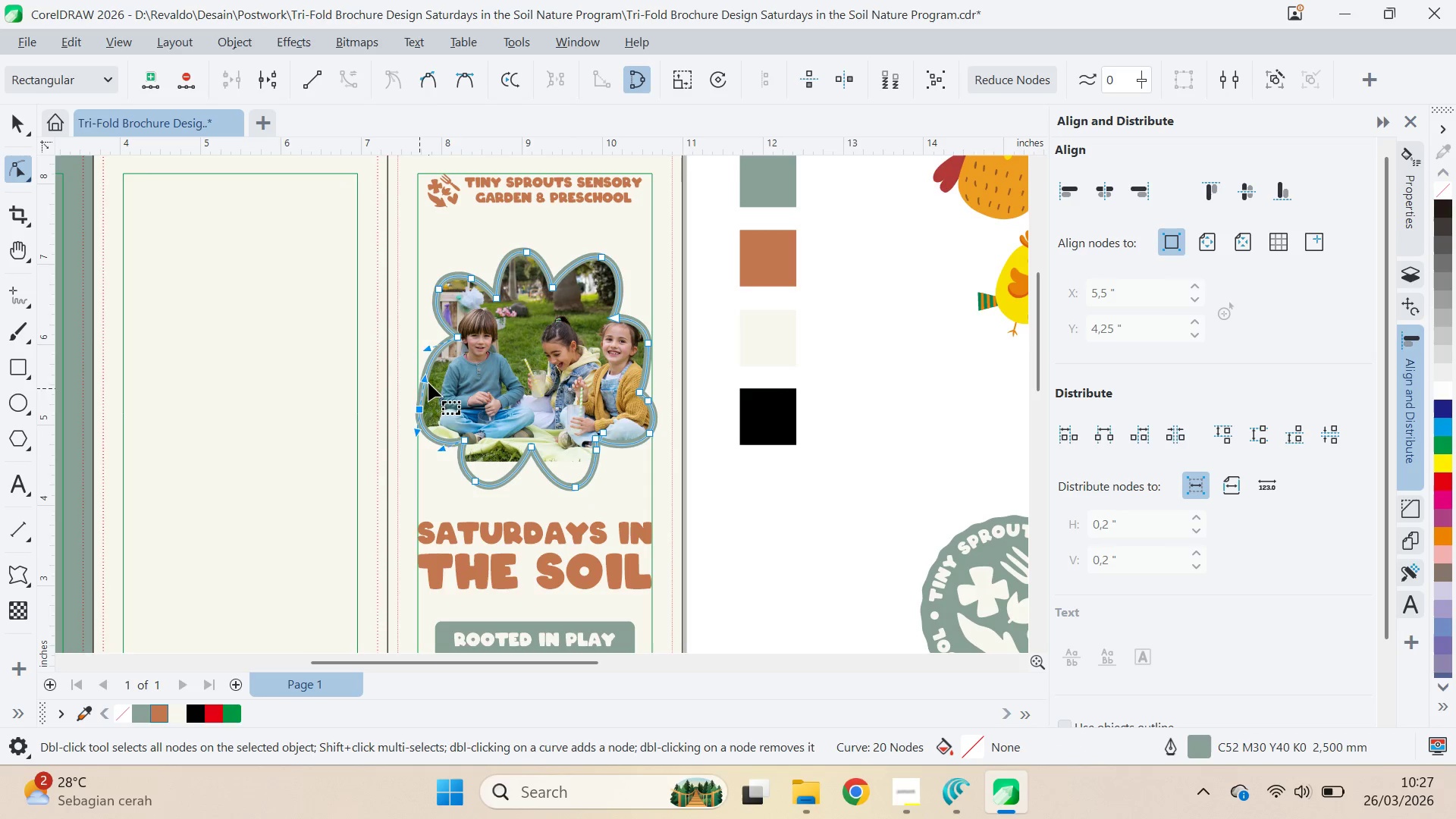 
left_click_drag(start_coordinate=[426, 378], to_coordinate=[414, 366])
 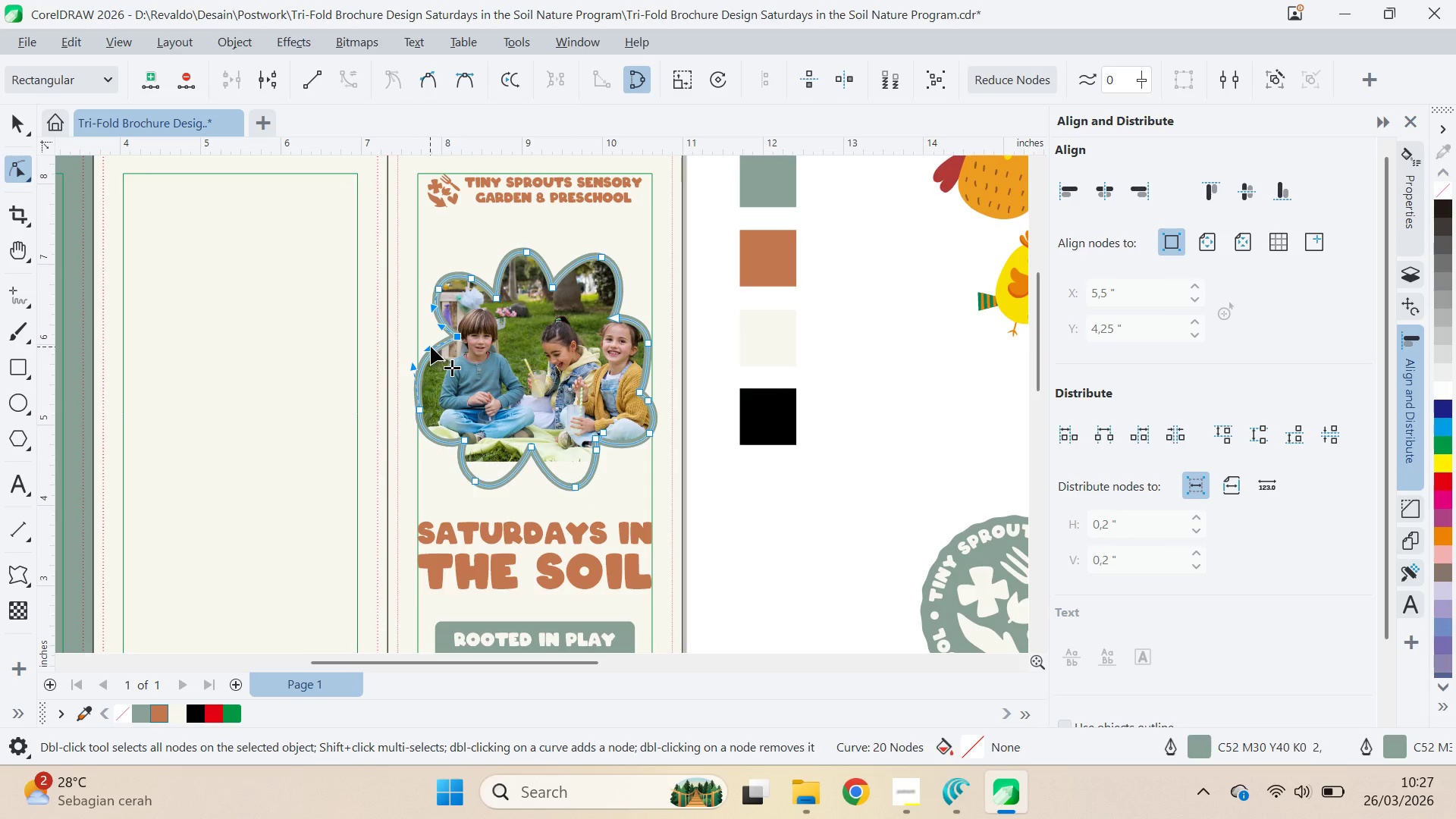 
left_click_drag(start_coordinate=[429, 347], to_coordinate=[433, 356])
 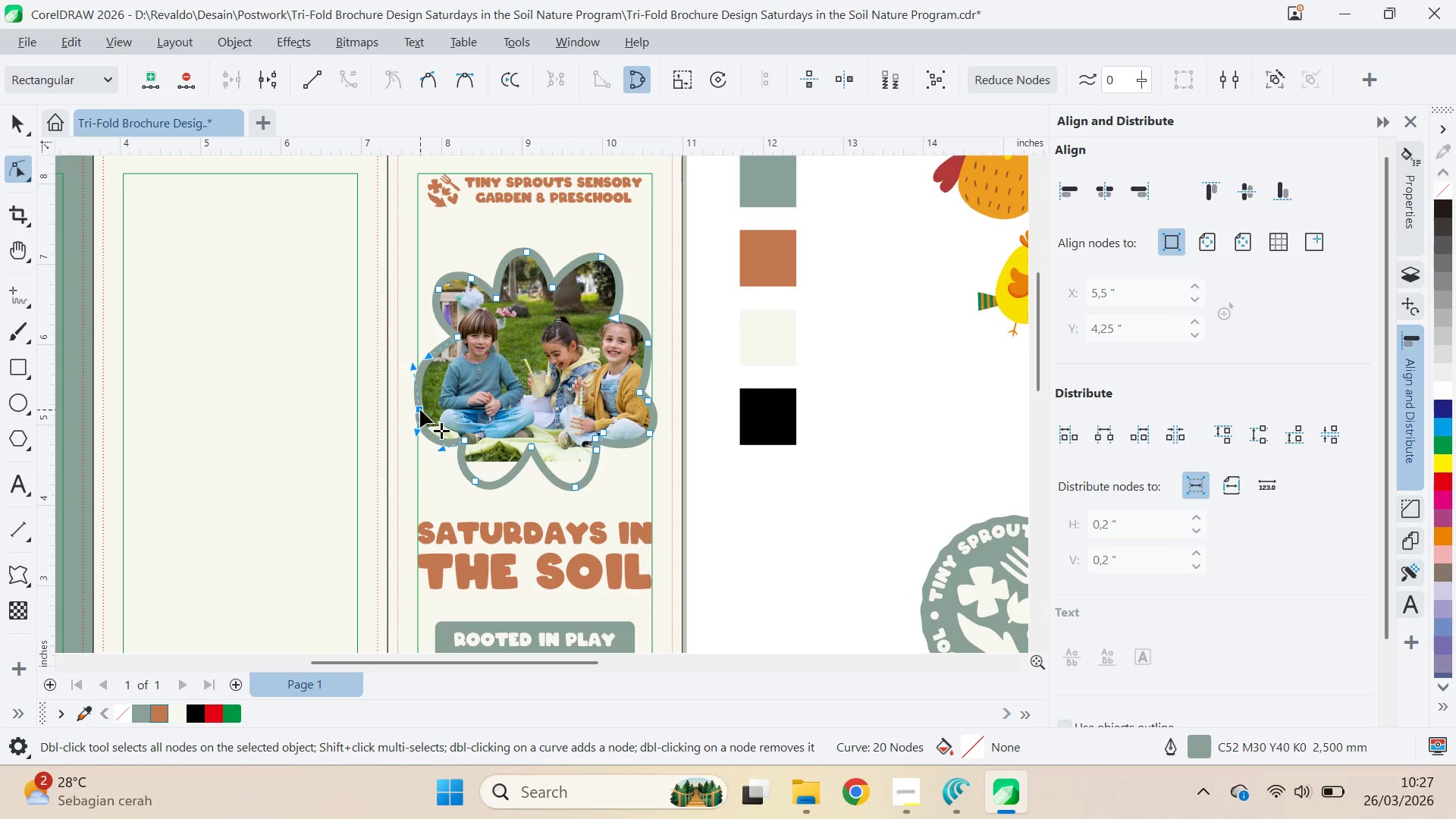 
double_click([420, 410])
 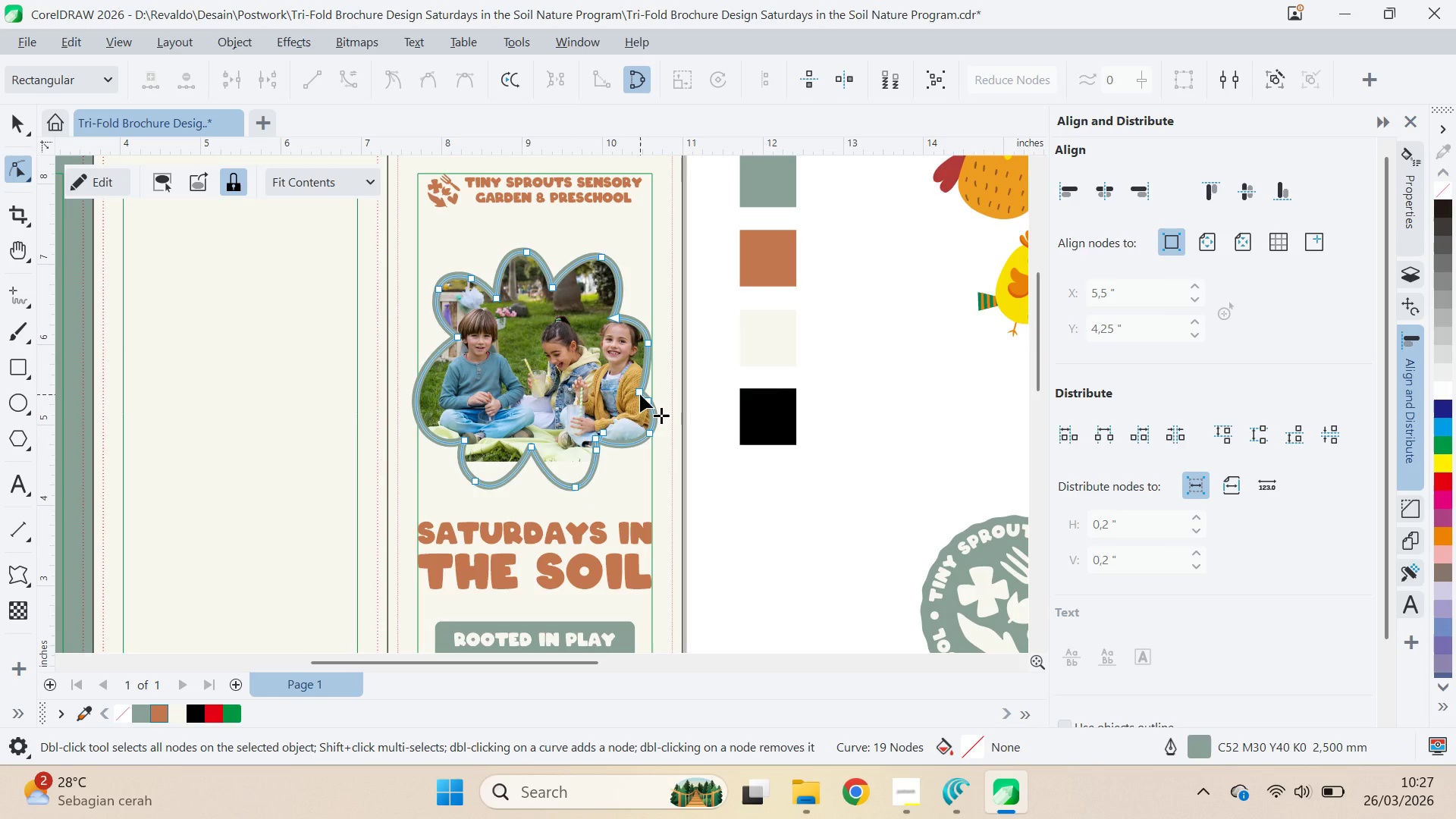 
left_click_drag(start_coordinate=[640, 394], to_coordinate=[633, 381])
 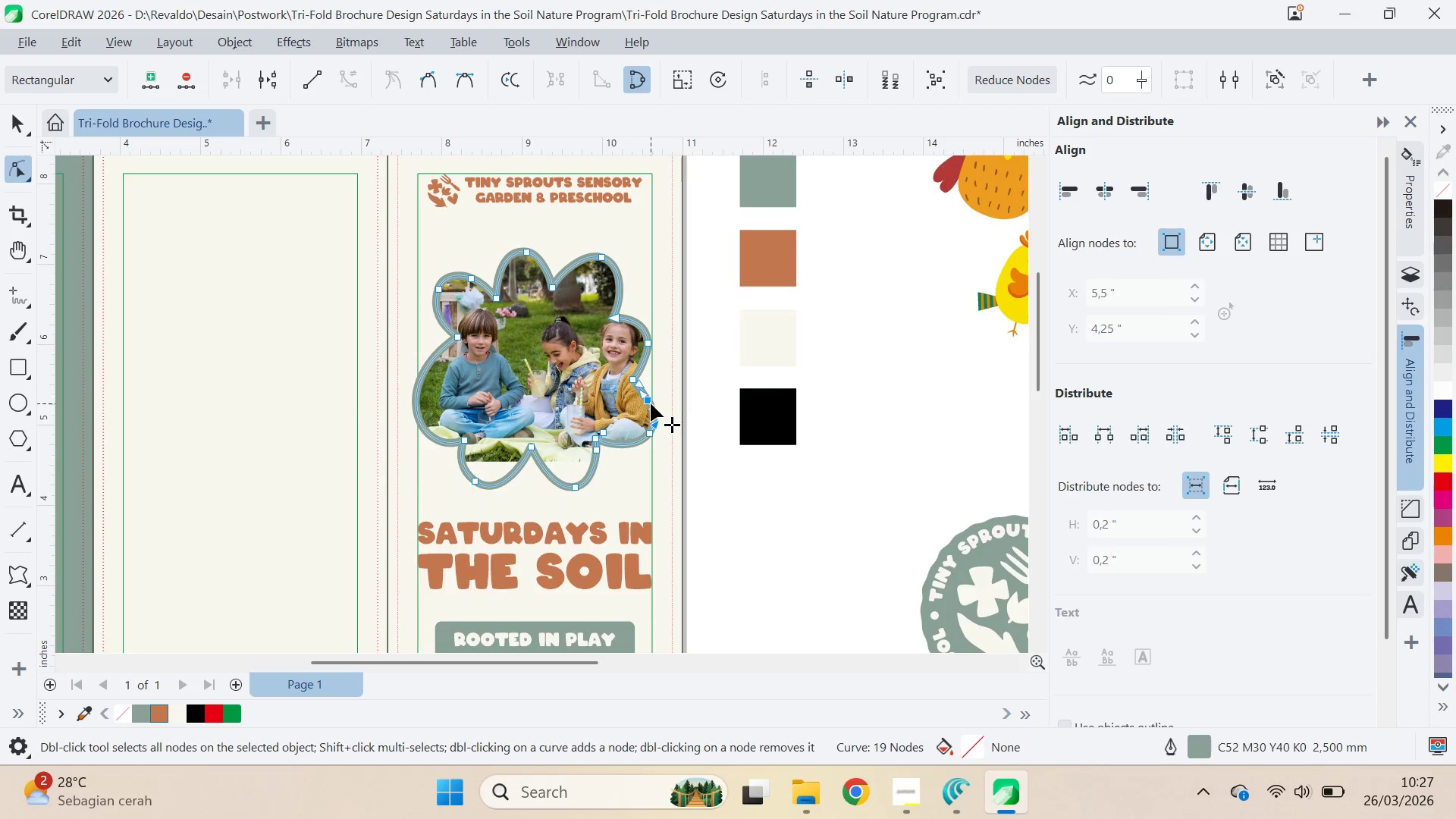 
double_click([651, 403])
 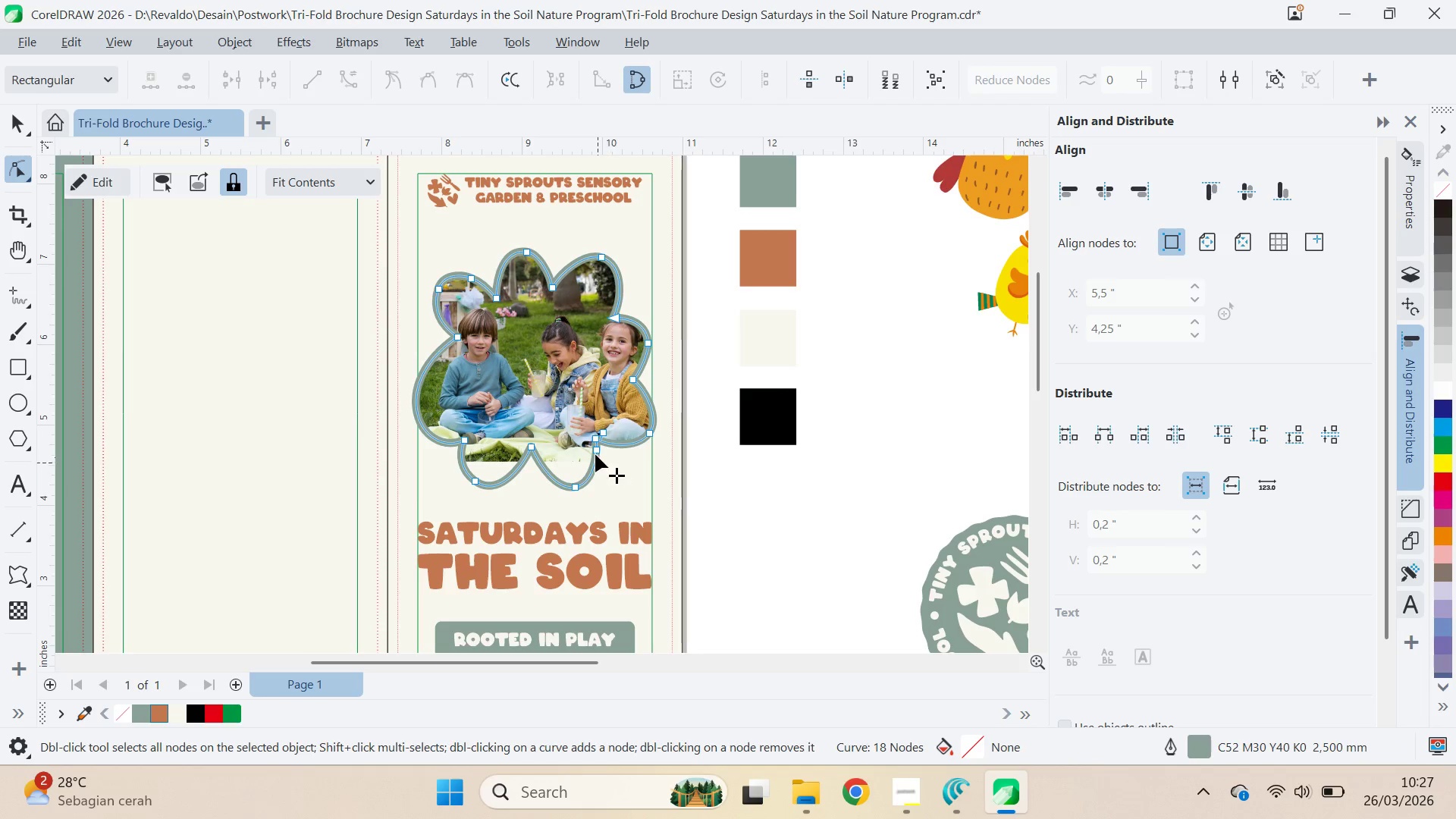 
type(va)
 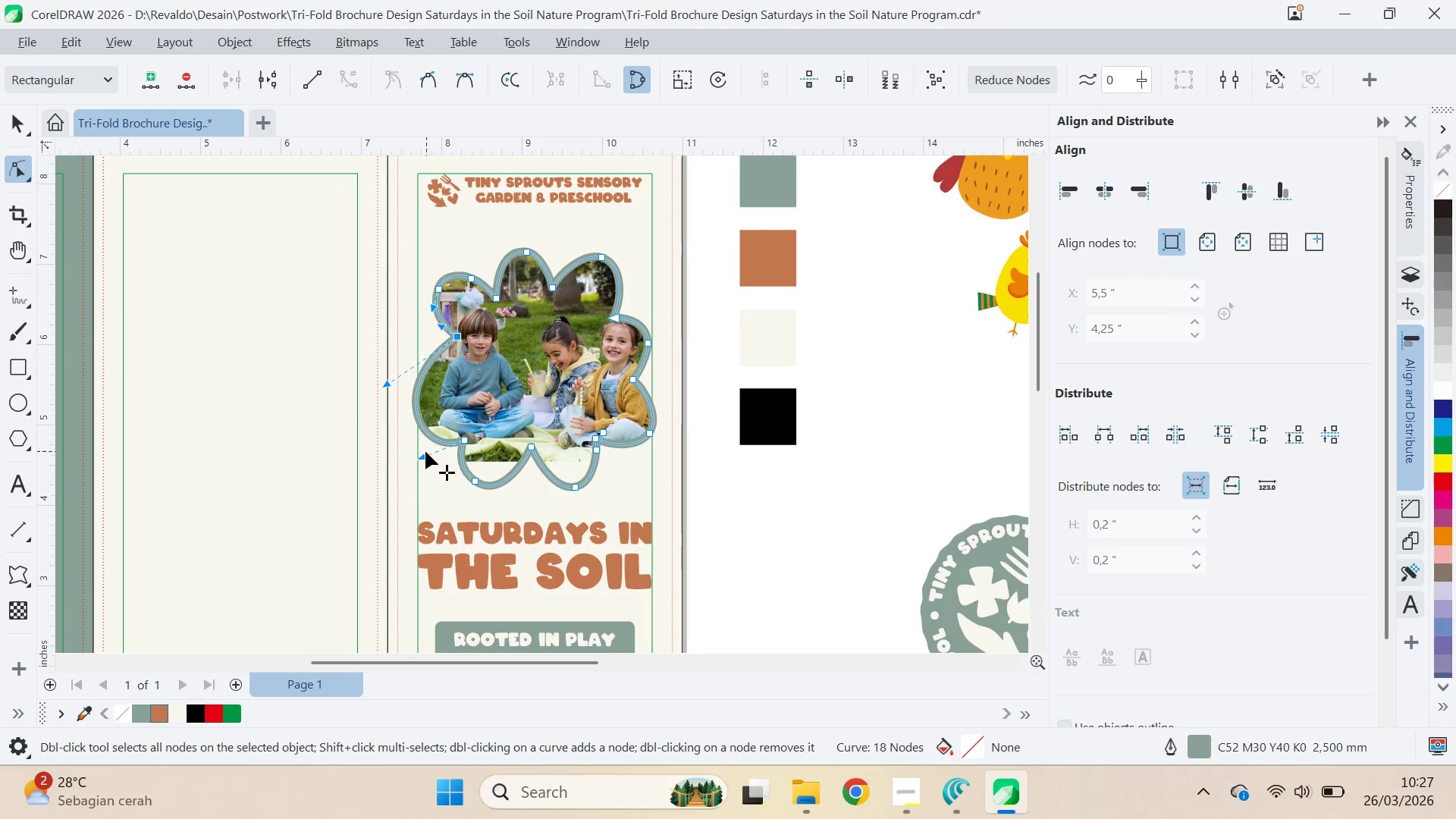 
left_click_drag(start_coordinate=[425, 457], to_coordinate=[422, 452])
 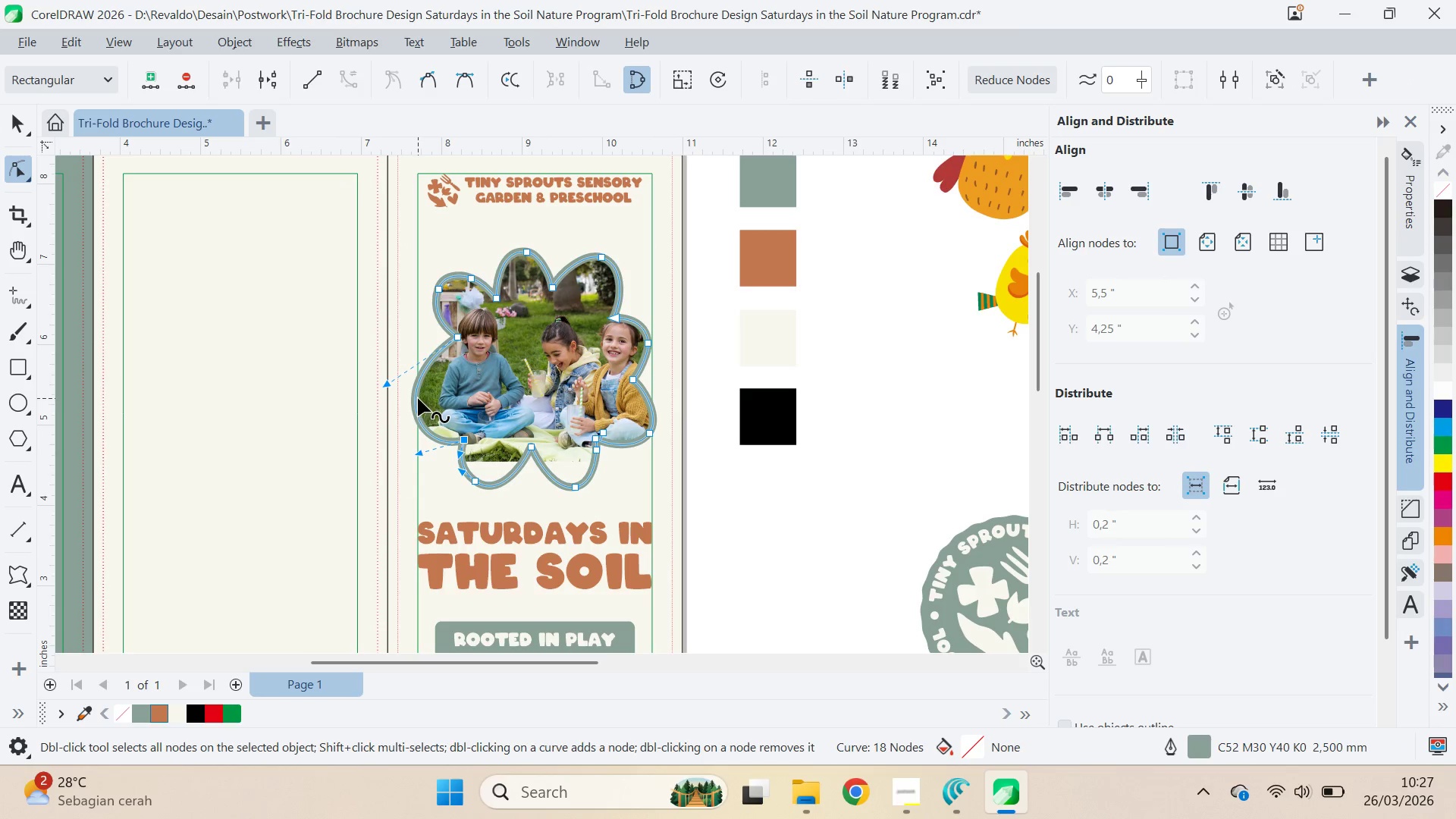 
left_click([418, 396])
 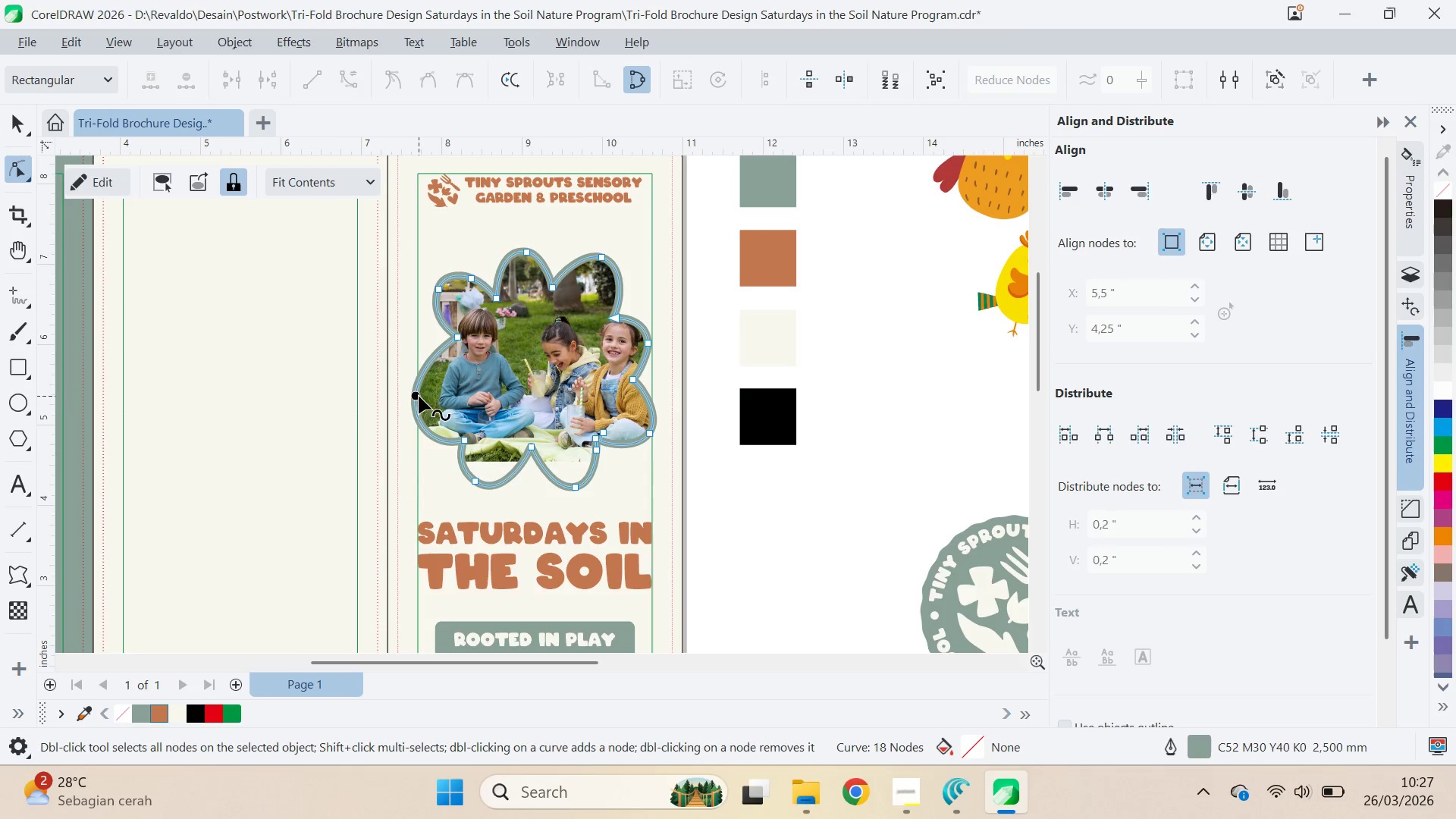 
double_click([418, 396])
 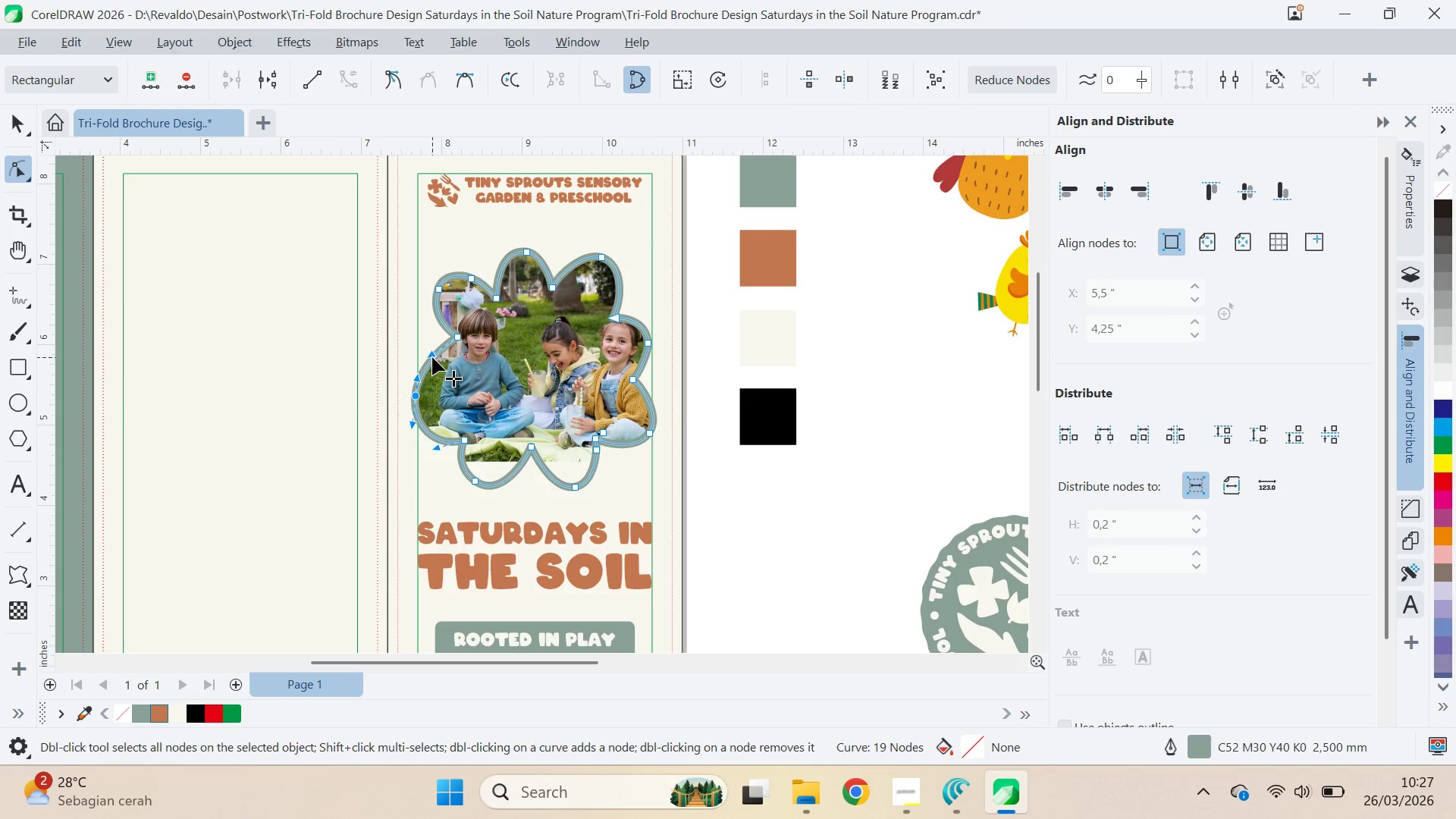 
left_click_drag(start_coordinate=[432, 356], to_coordinate=[460, 379])
 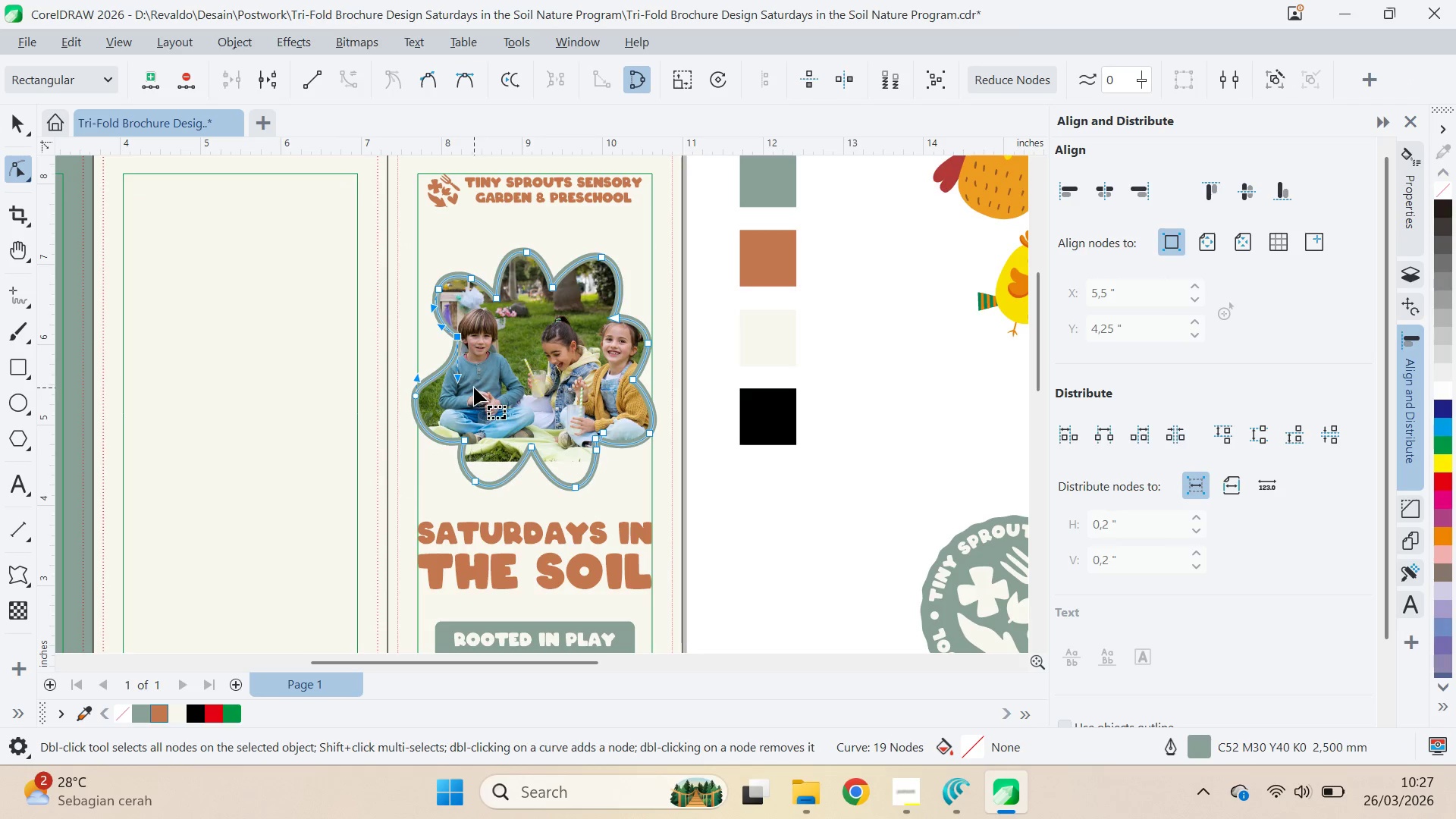 
key(Control+Z)
 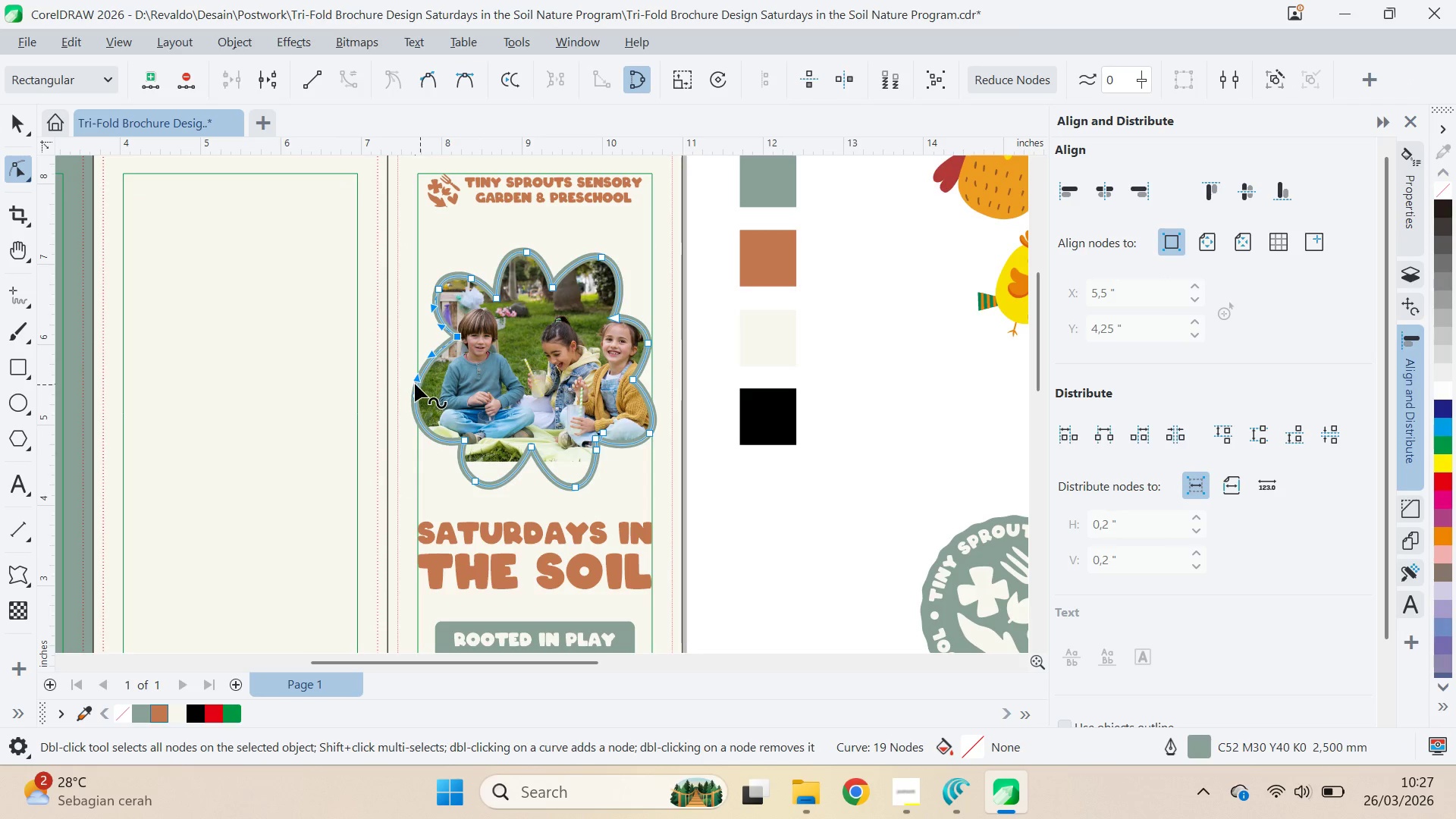 
left_click_drag(start_coordinate=[416, 375], to_coordinate=[413, 344])
 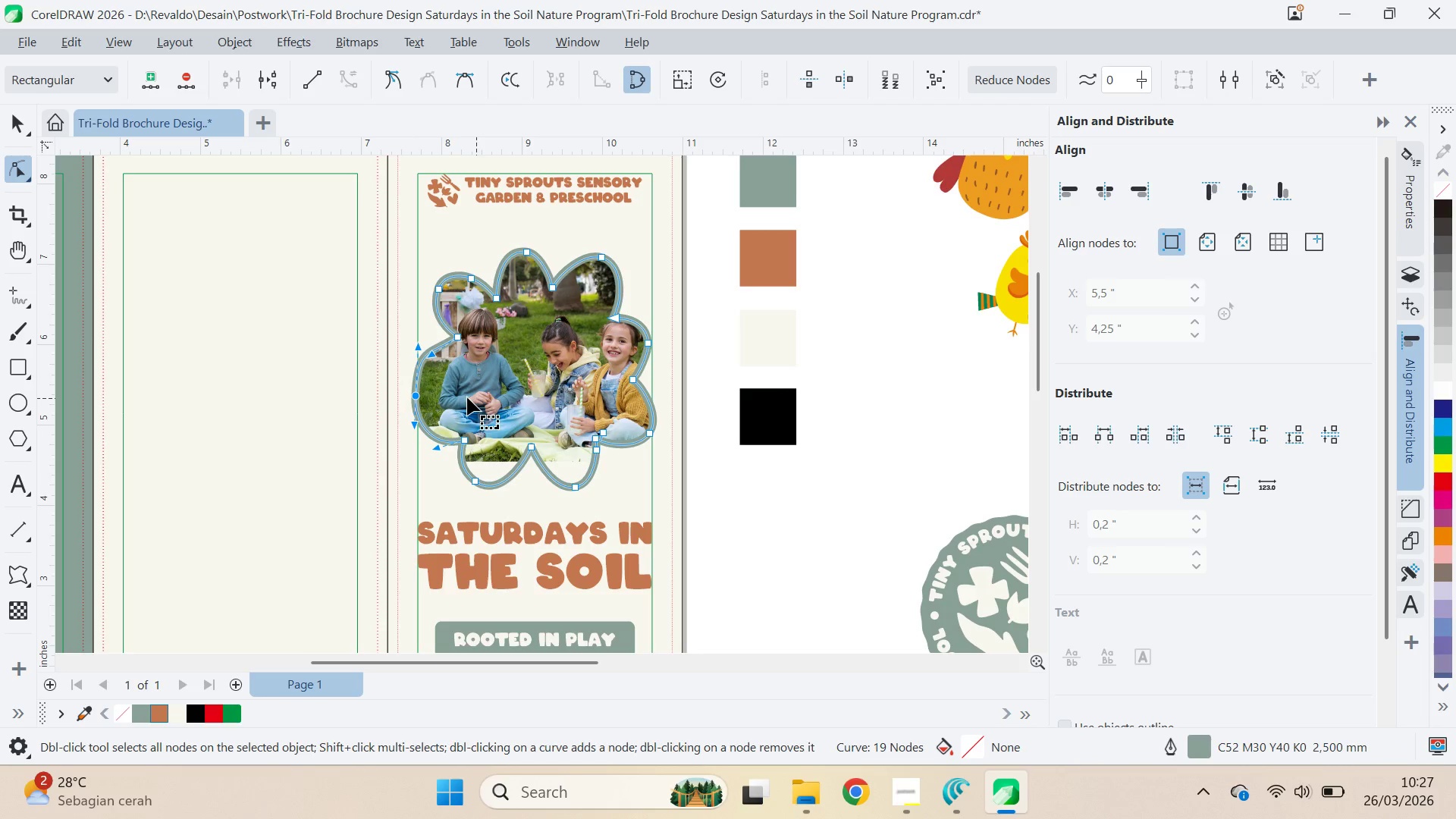 
key(Control+Z)
 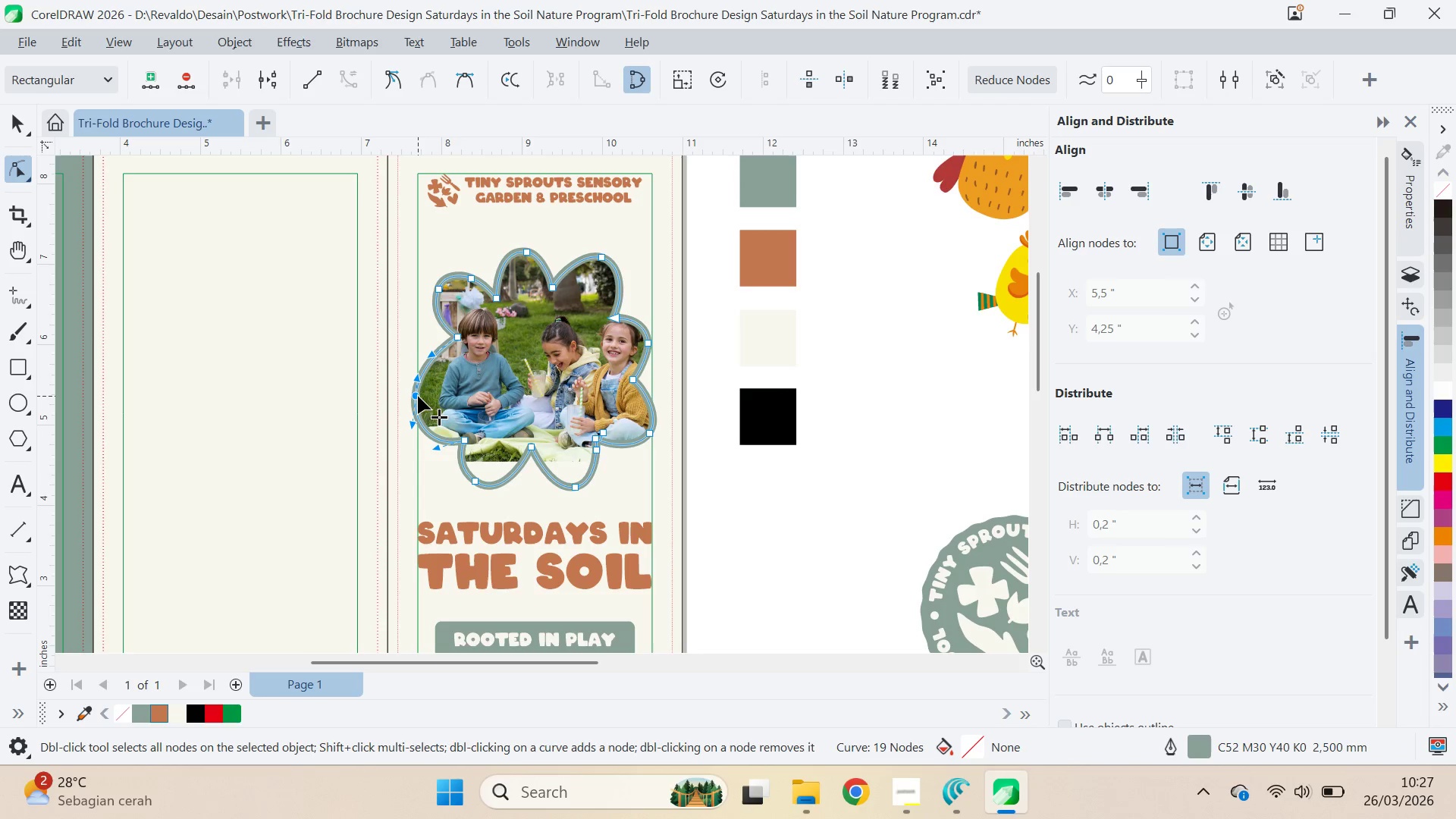 
double_click([418, 396])
 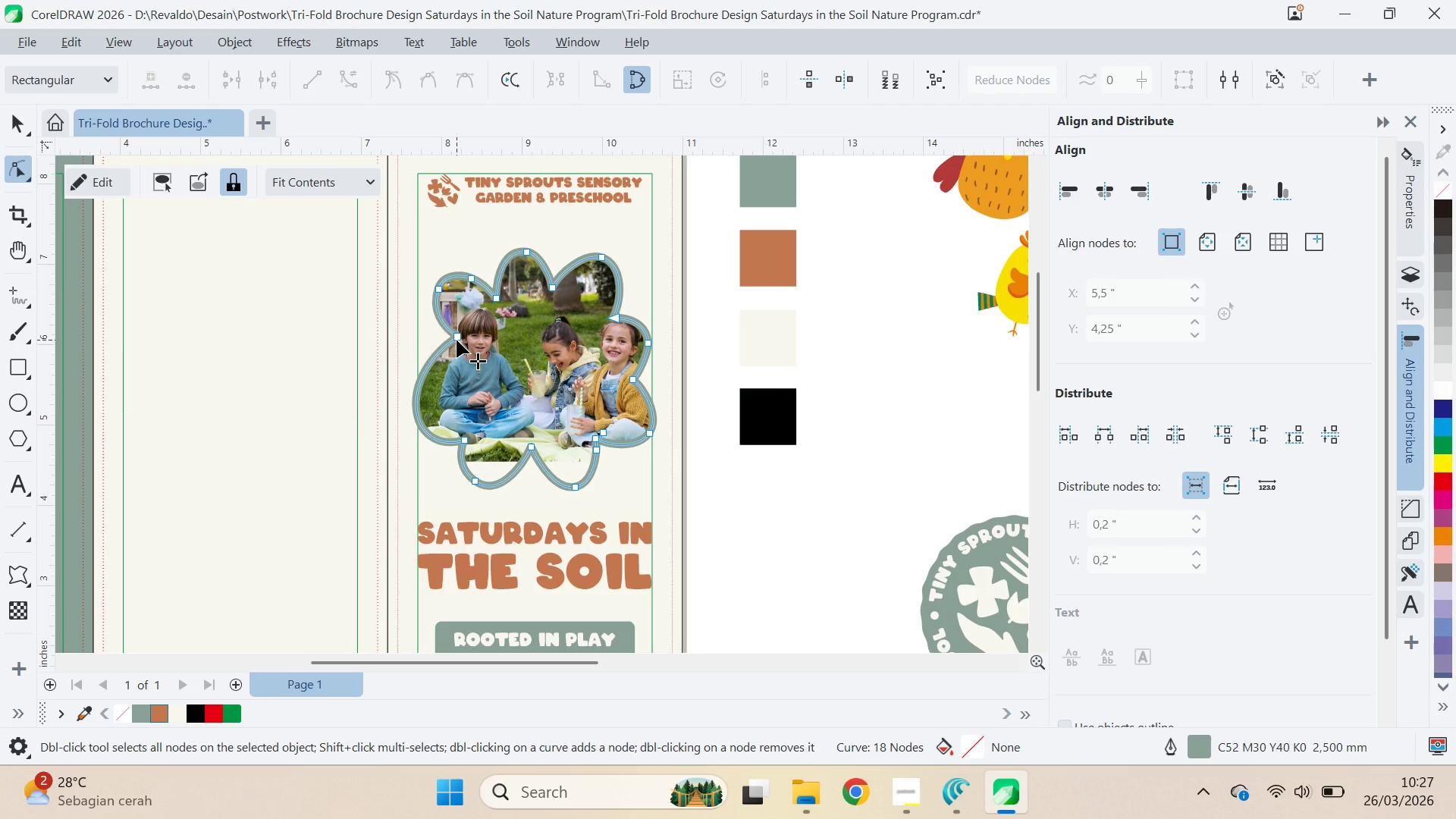 
left_click_drag(start_coordinate=[457, 340], to_coordinate=[454, 358])
 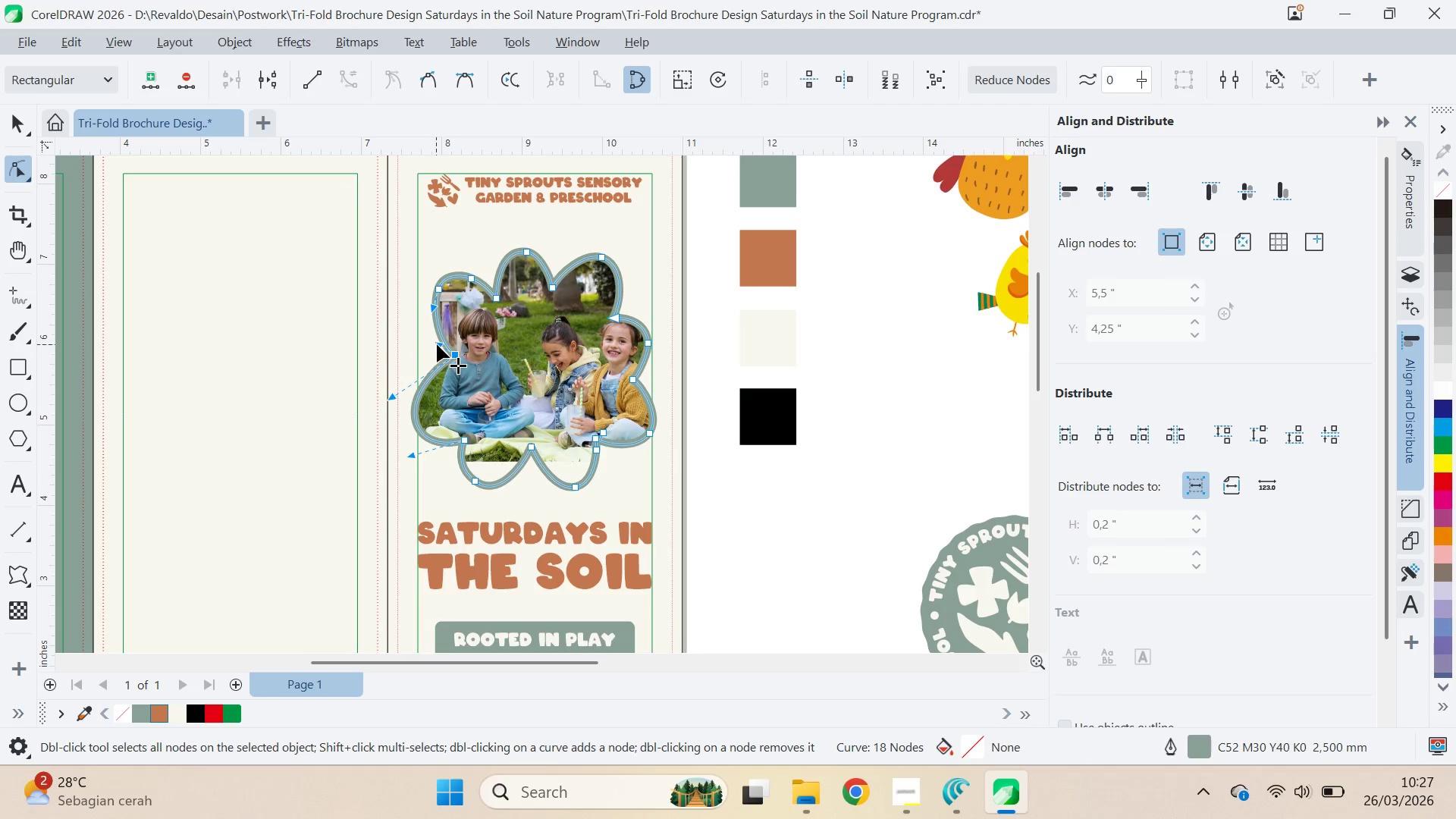 
left_click_drag(start_coordinate=[438, 344], to_coordinate=[429, 339])
 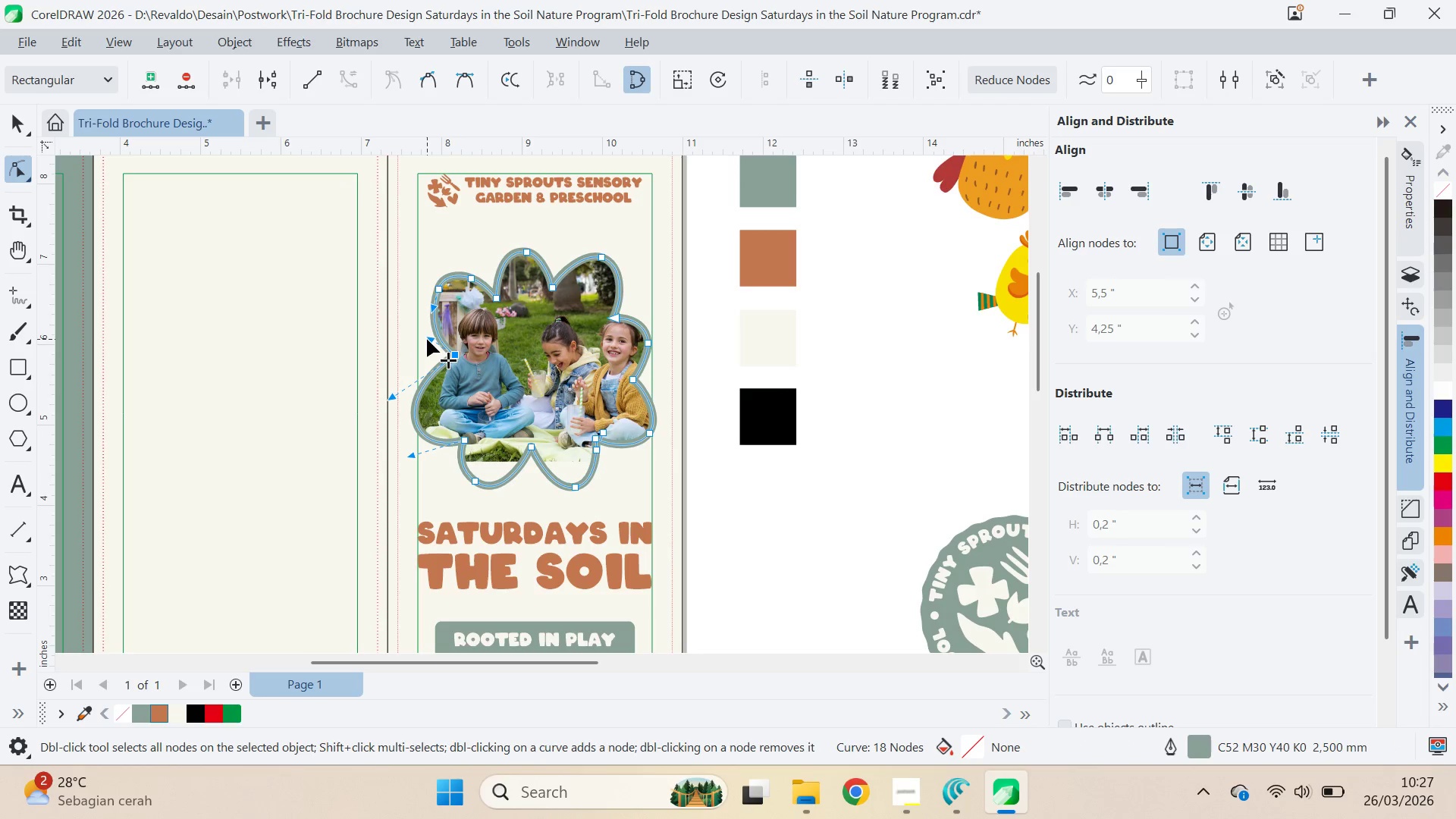 
left_click([427, 339])
 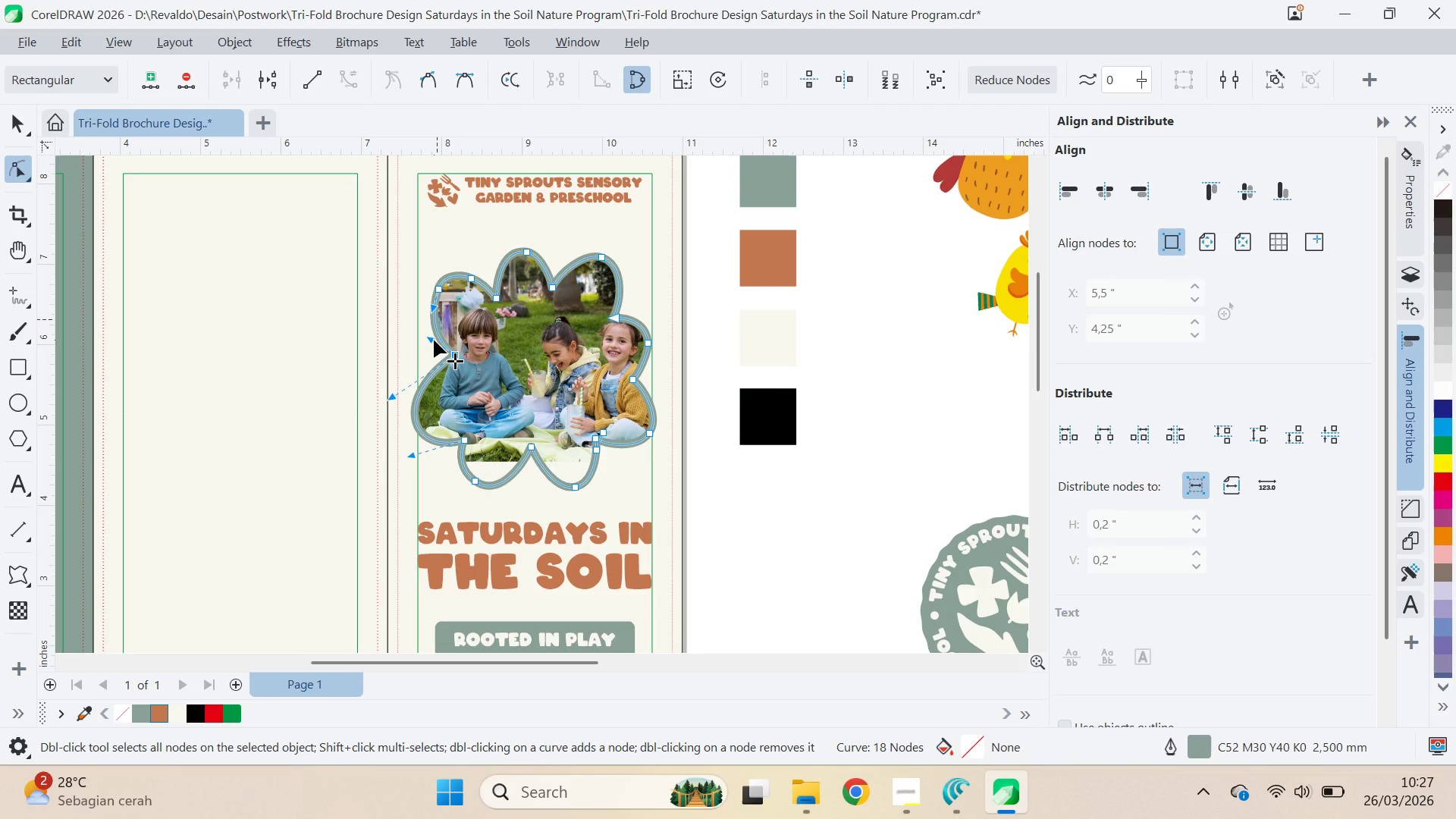 
left_click_drag(start_coordinate=[431, 339], to_coordinate=[424, 341])
 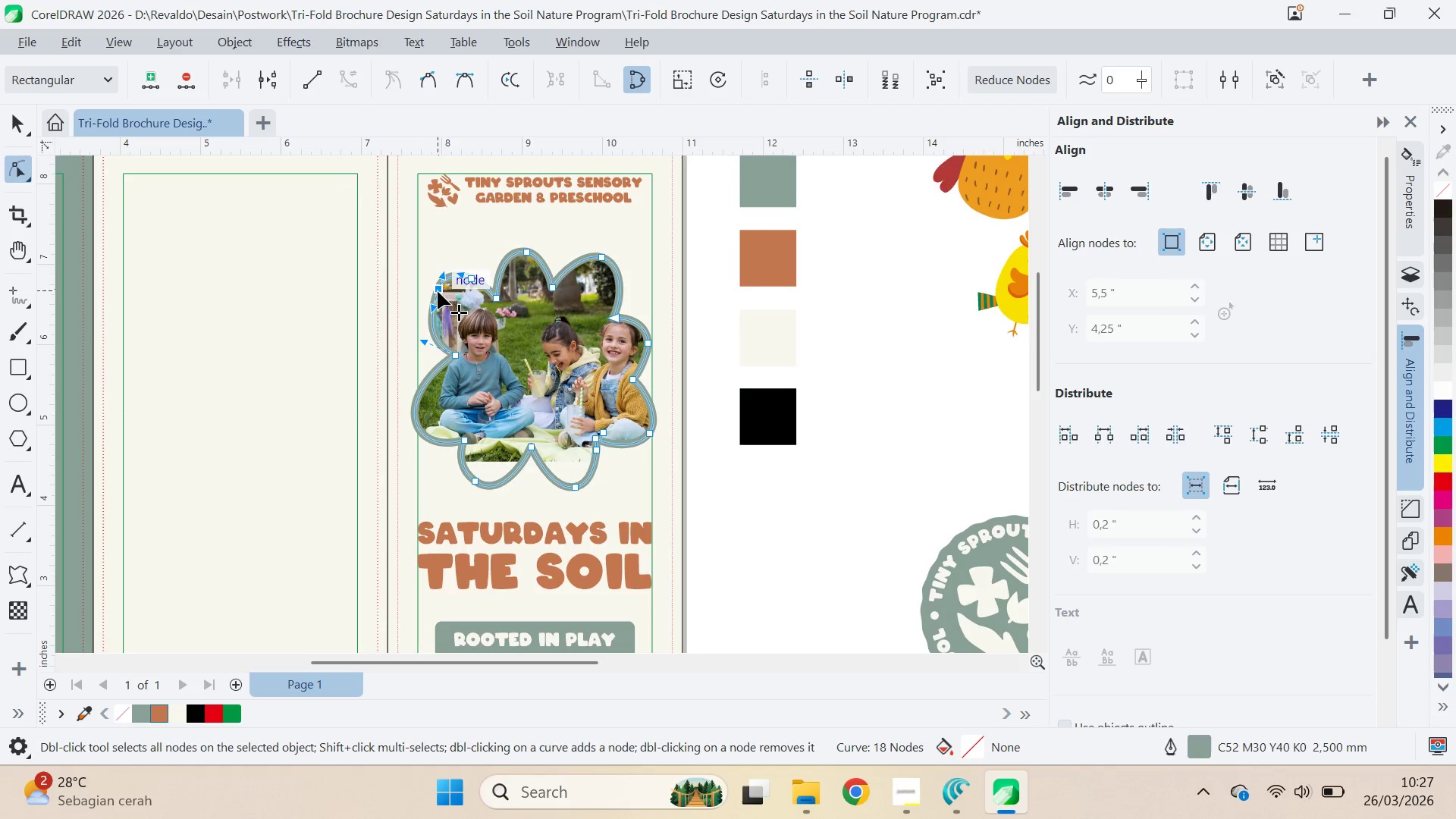 
double_click([438, 291])
 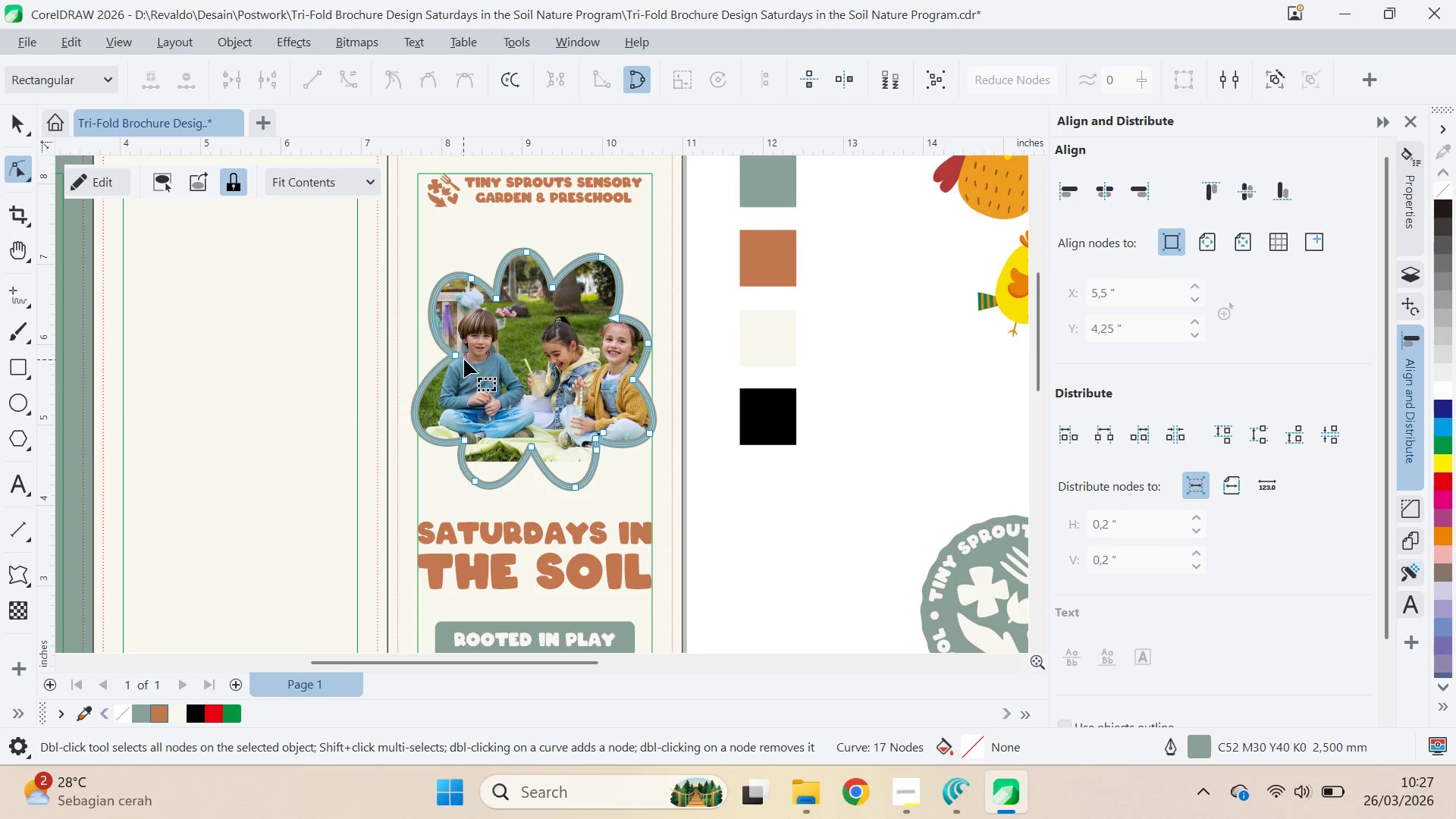 
left_click([121, 184])
 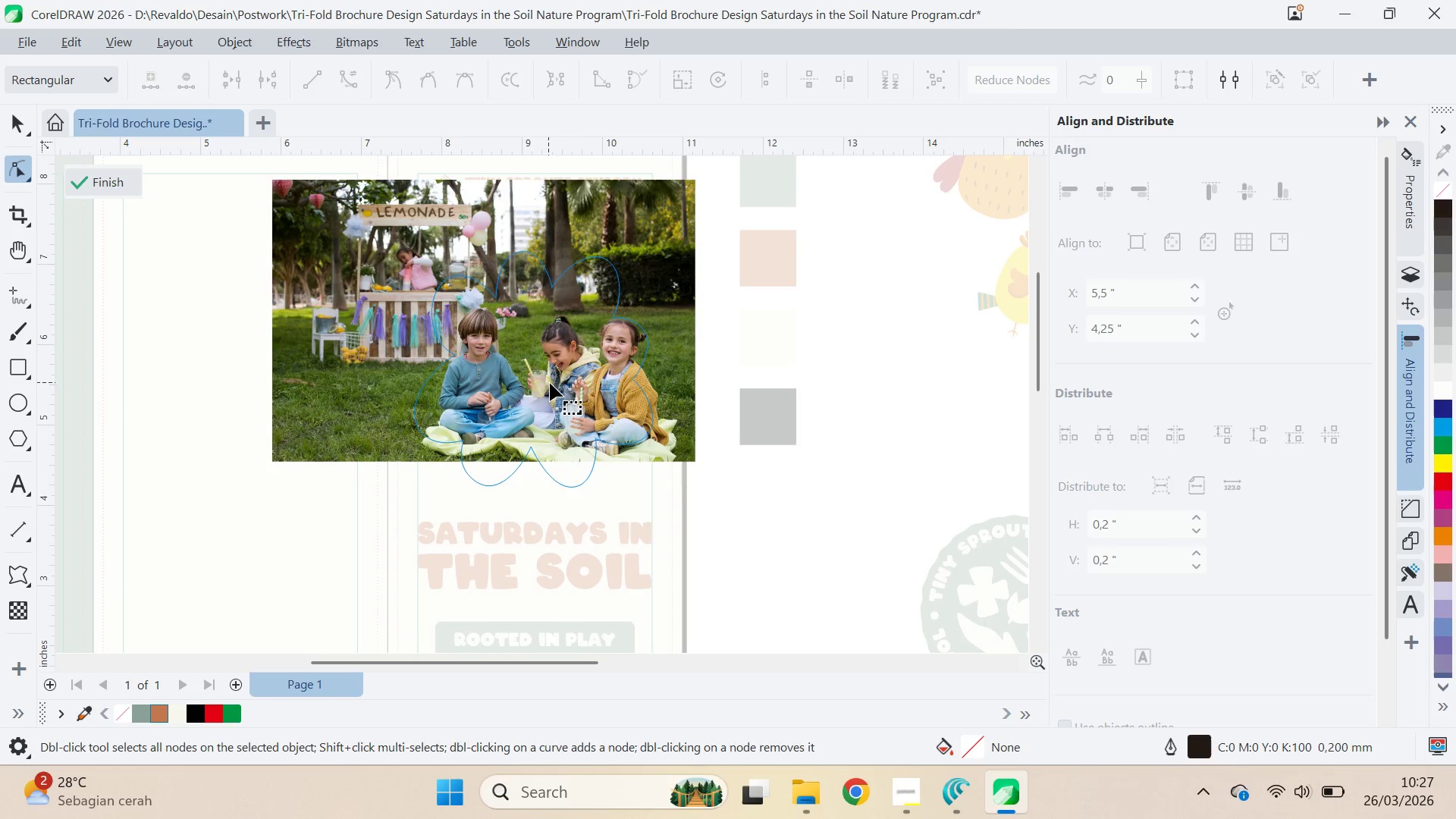 
key(V)
 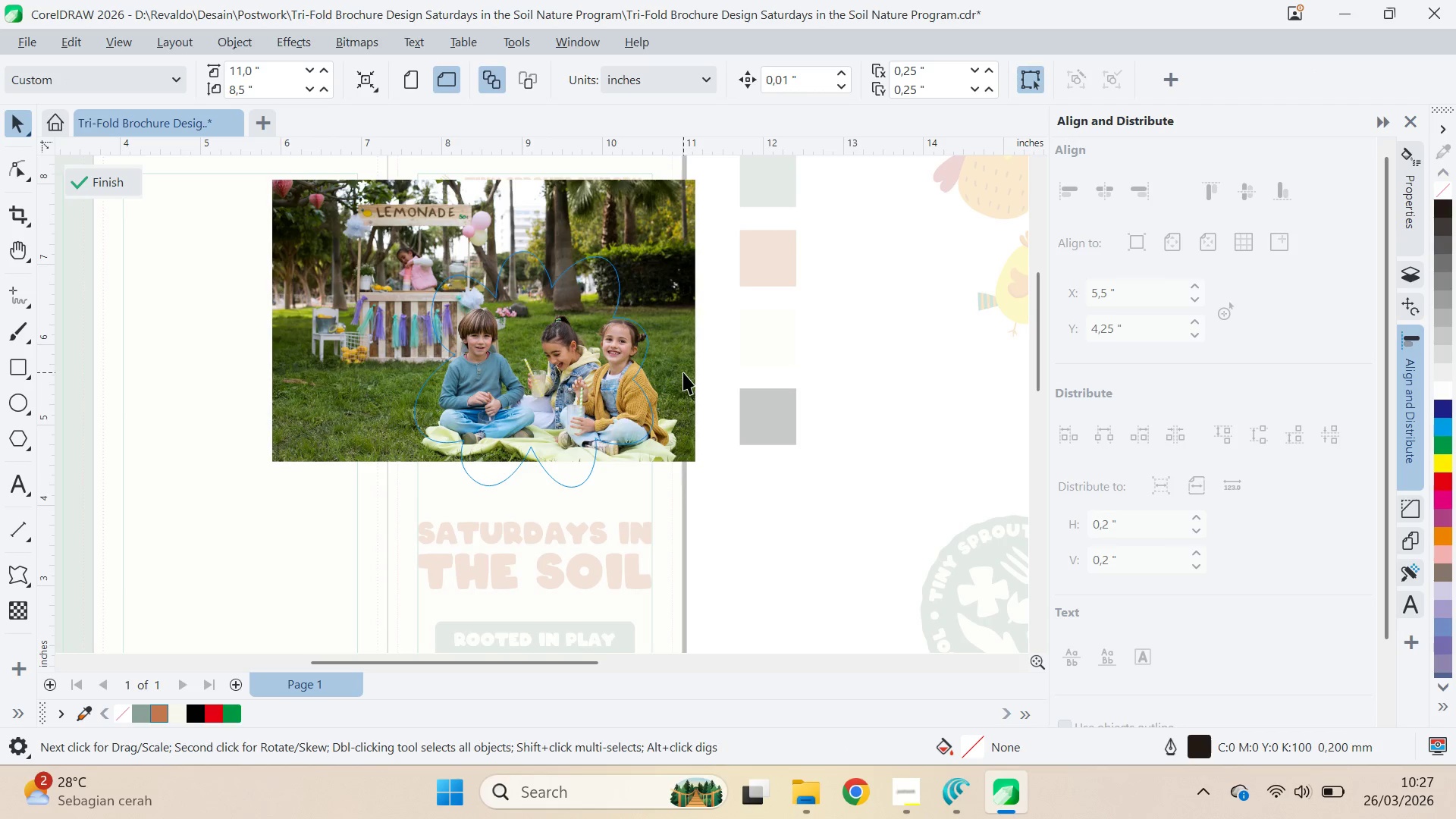 
left_click([683, 372])
 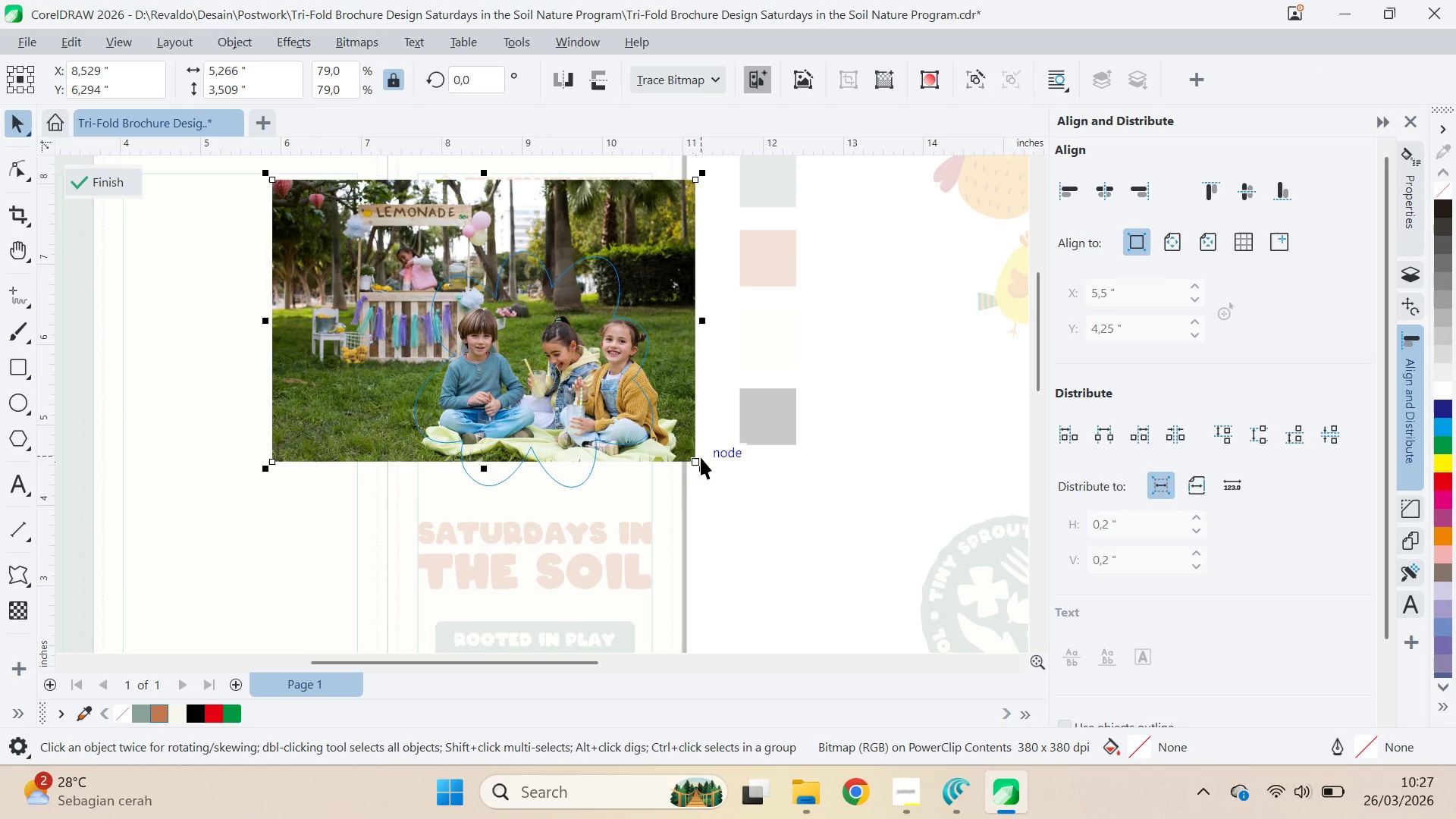 
hold_key(key=ShiftLeft, duration=0.92)
left_click_drag(start_coordinate=[702, 470], to_coordinate=[717, 485])
 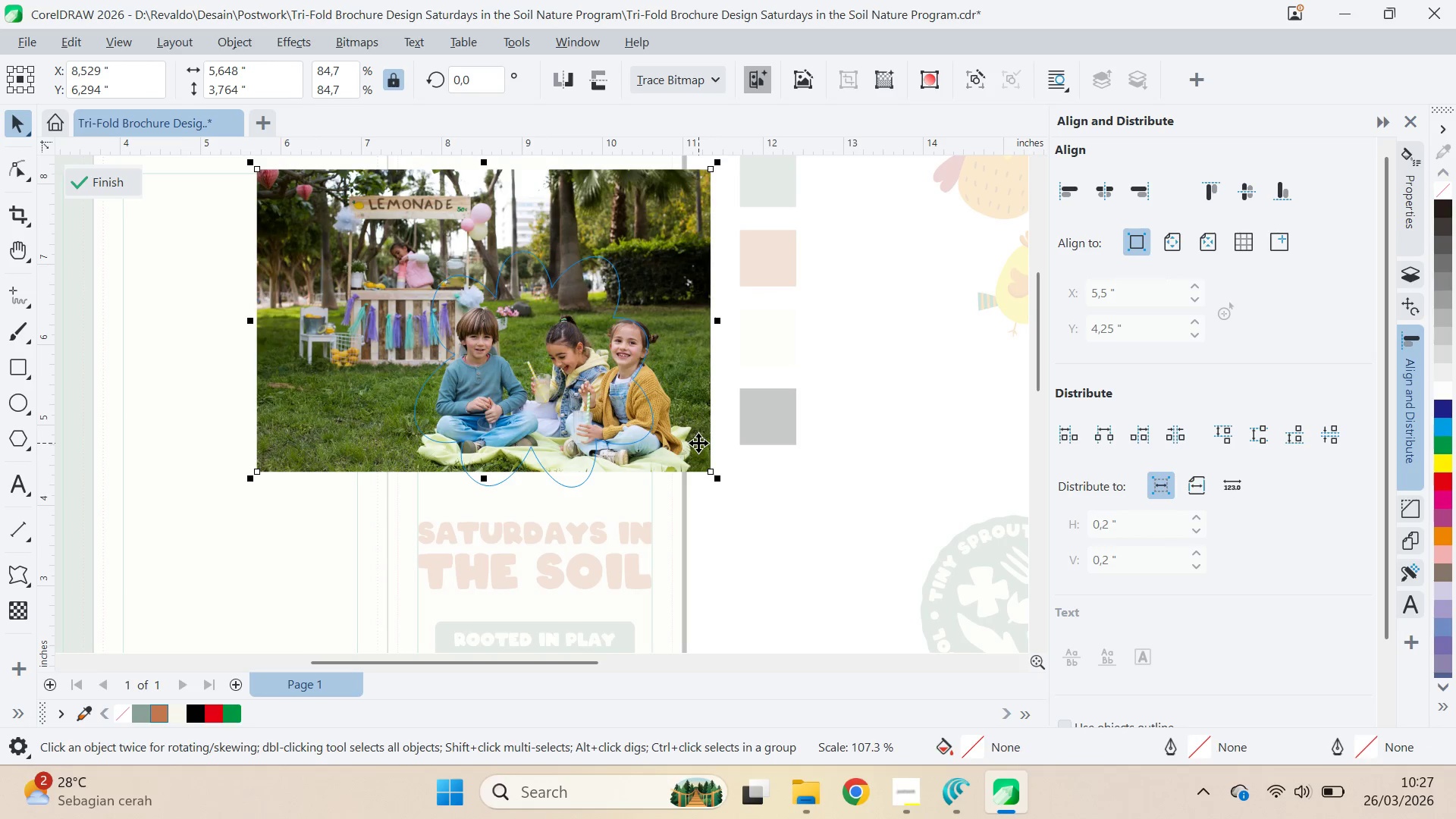 
left_click_drag(start_coordinate=[698, 443], to_coordinate=[690, 456])
 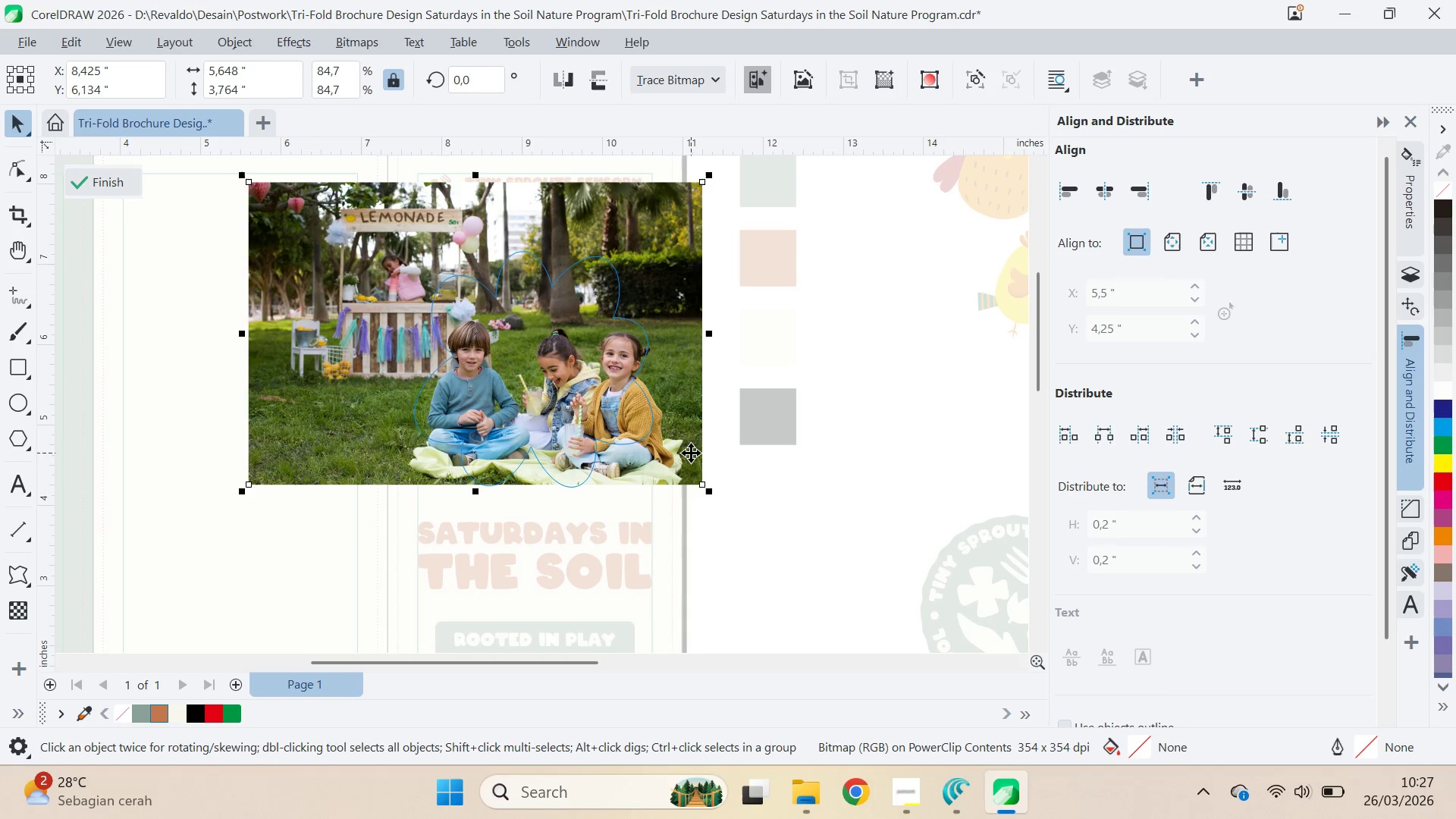 
left_click_drag(start_coordinate=[692, 453], to_coordinate=[695, 445])
 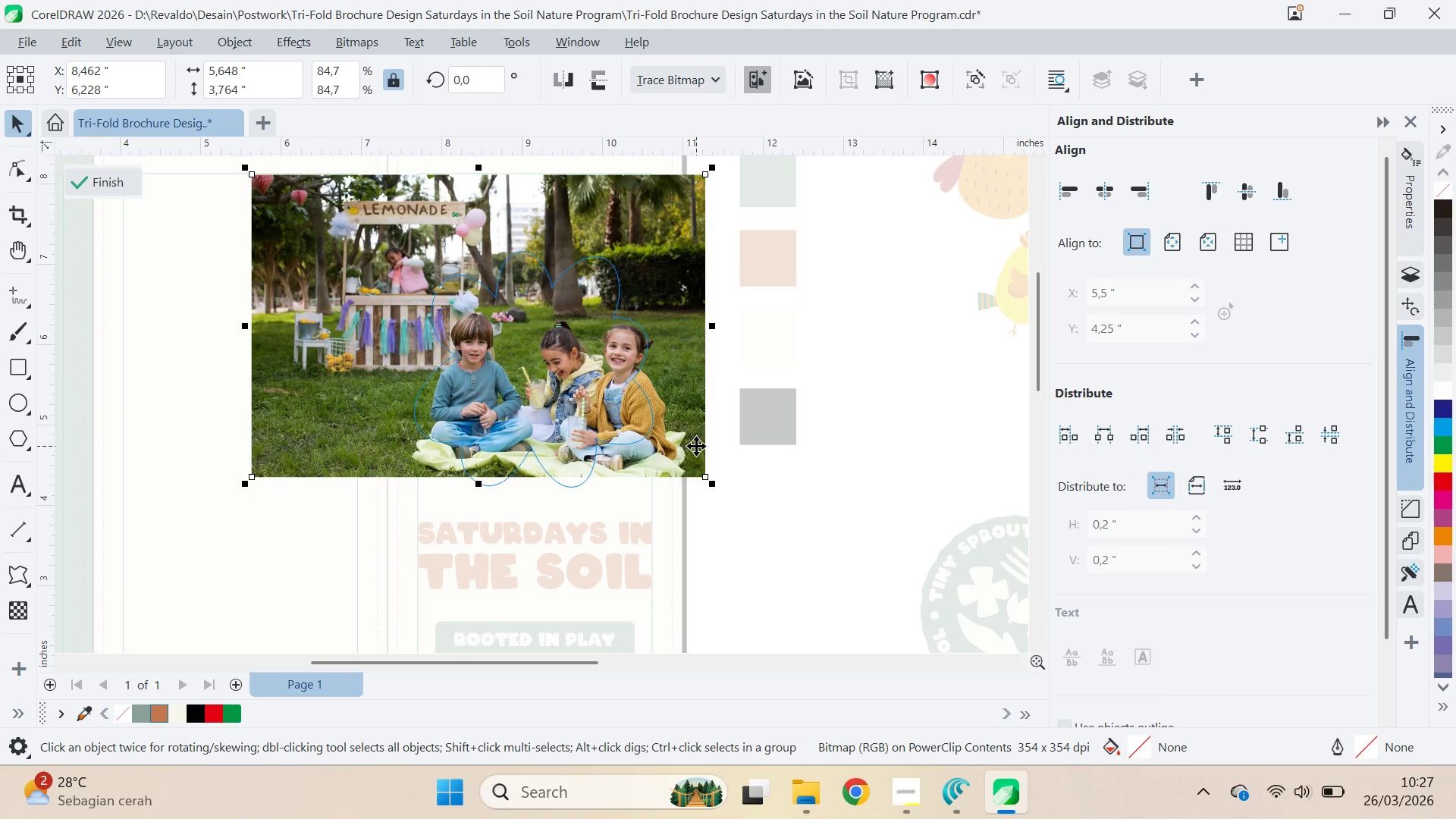 
left_click_drag(start_coordinate=[696, 446], to_coordinate=[696, 460])
 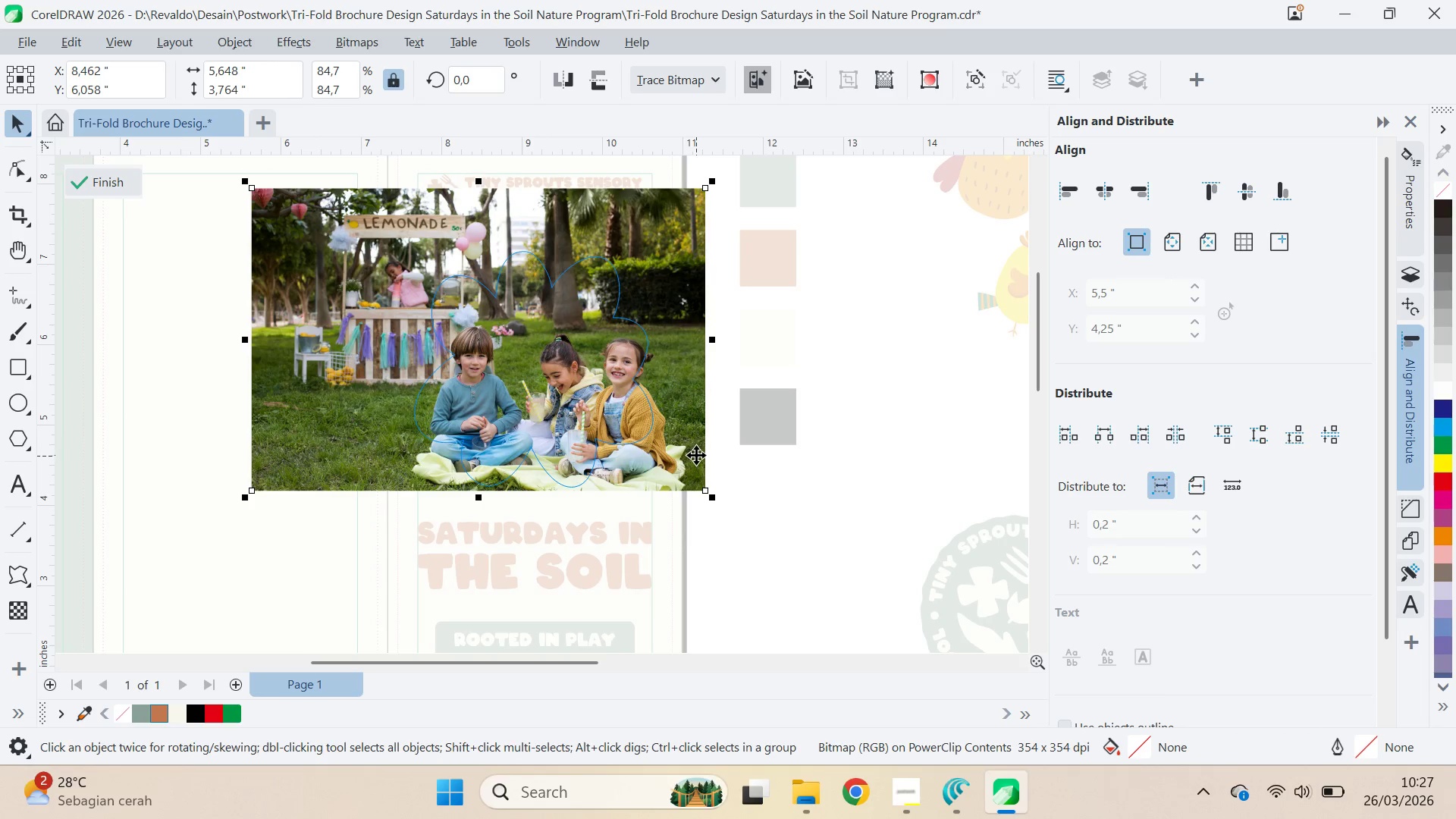 
left_click_drag(start_coordinate=[696, 455], to_coordinate=[698, 447])
 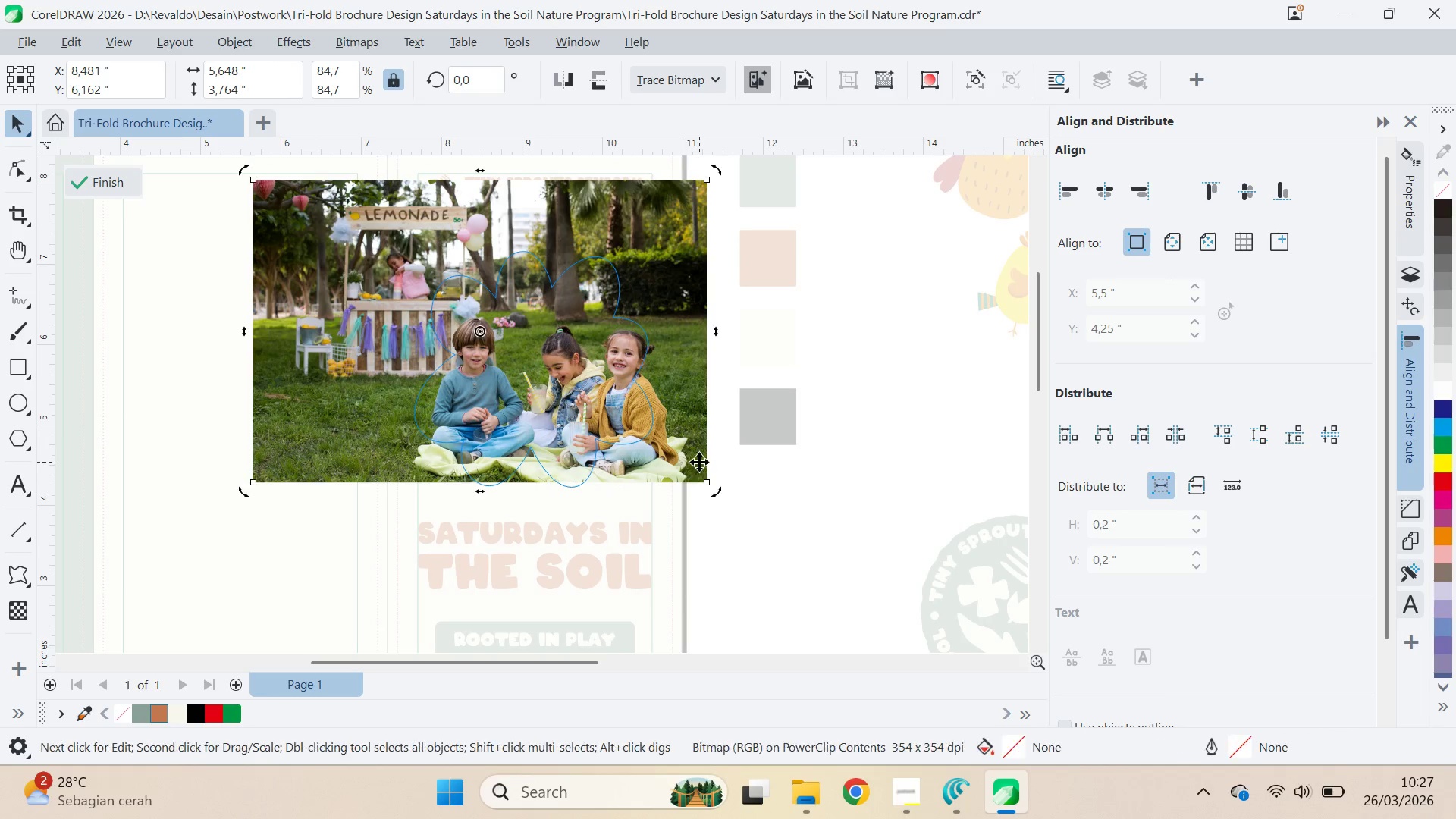 
left_click_drag(start_coordinate=[699, 462], to_coordinate=[699, 474])
 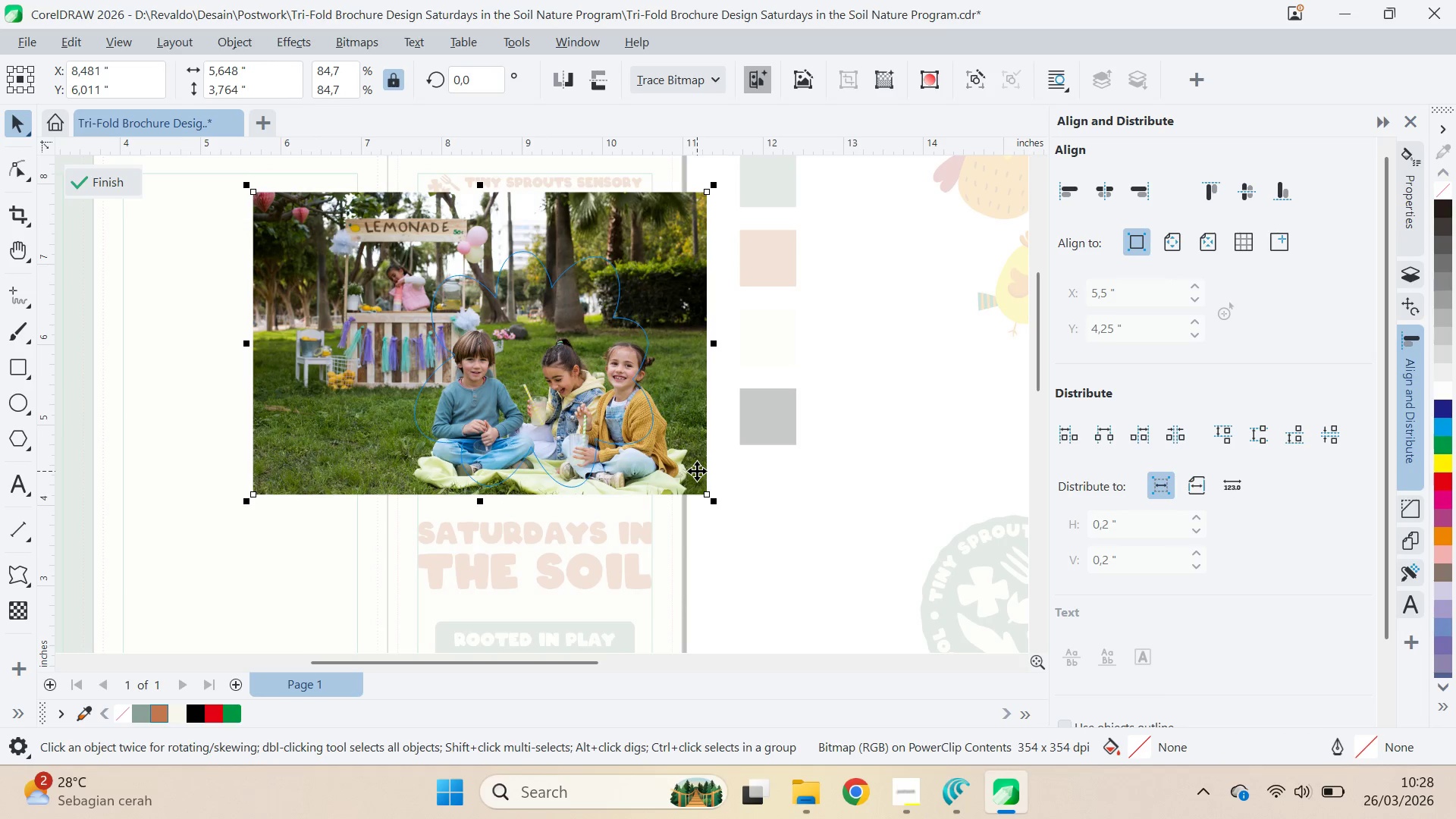 
left_click_drag(start_coordinate=[697, 471], to_coordinate=[695, 464])
 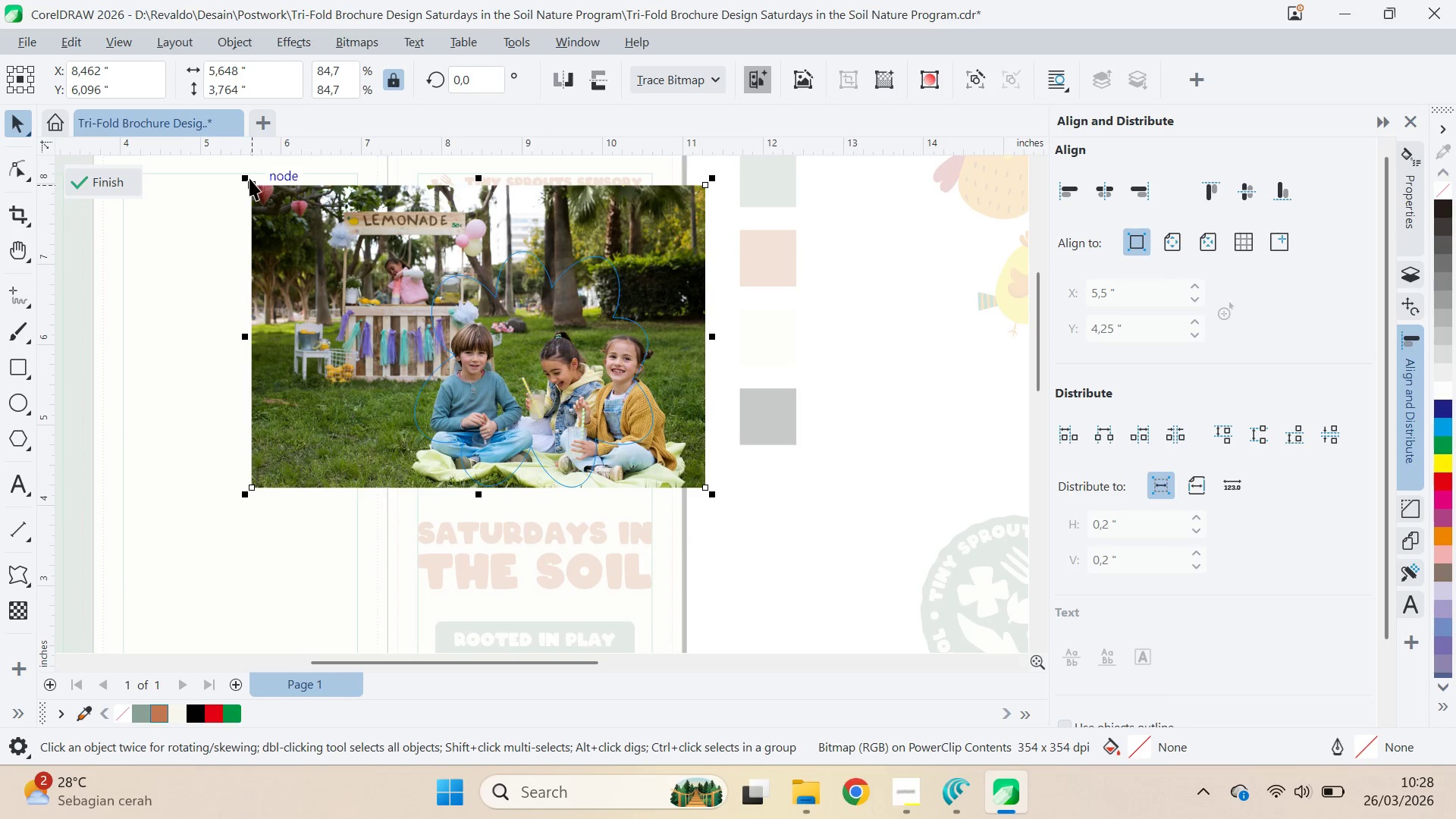 
left_click_drag(start_coordinate=[247, 178], to_coordinate=[259, 186])
 